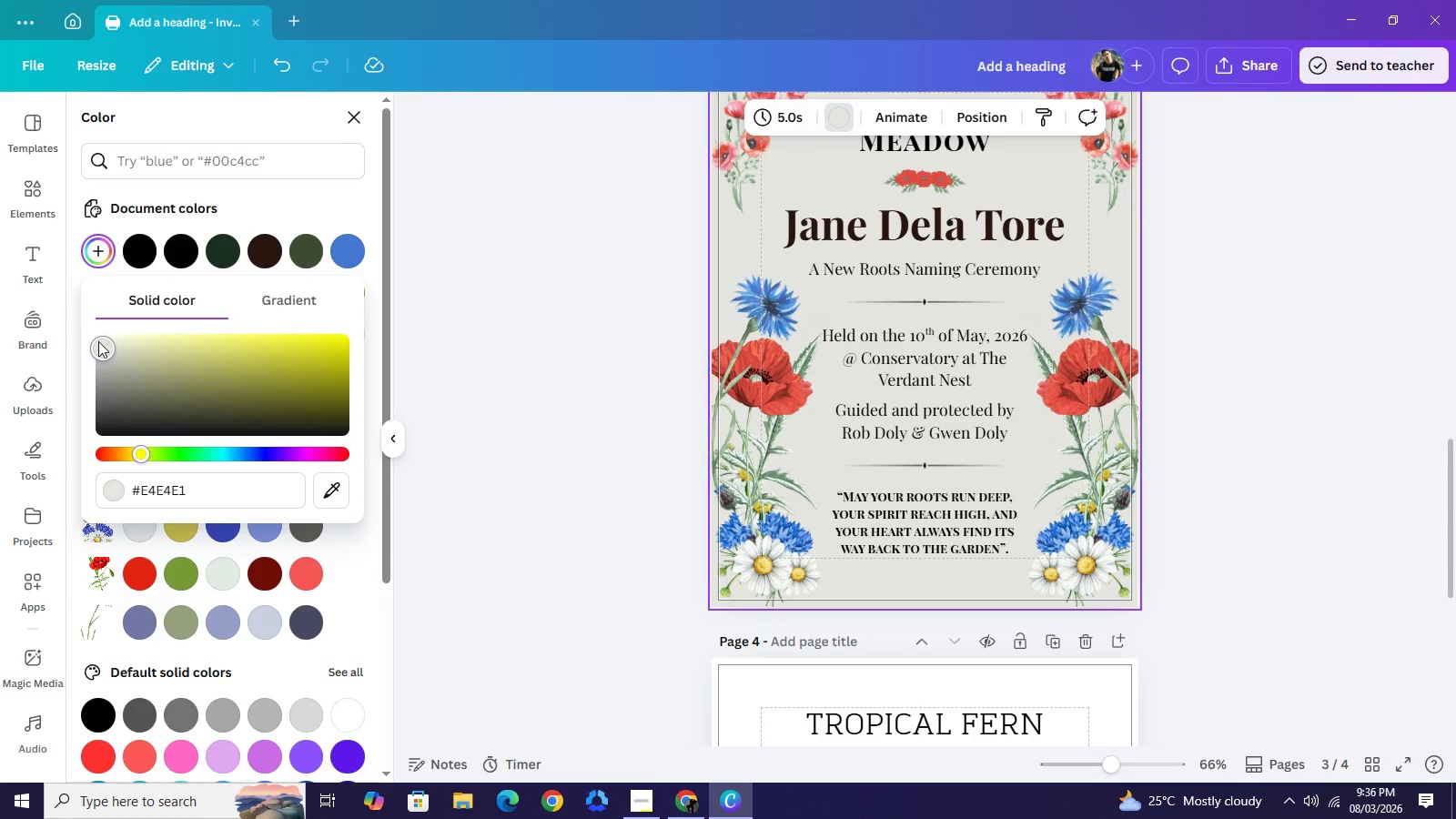 
wait(9.17)
 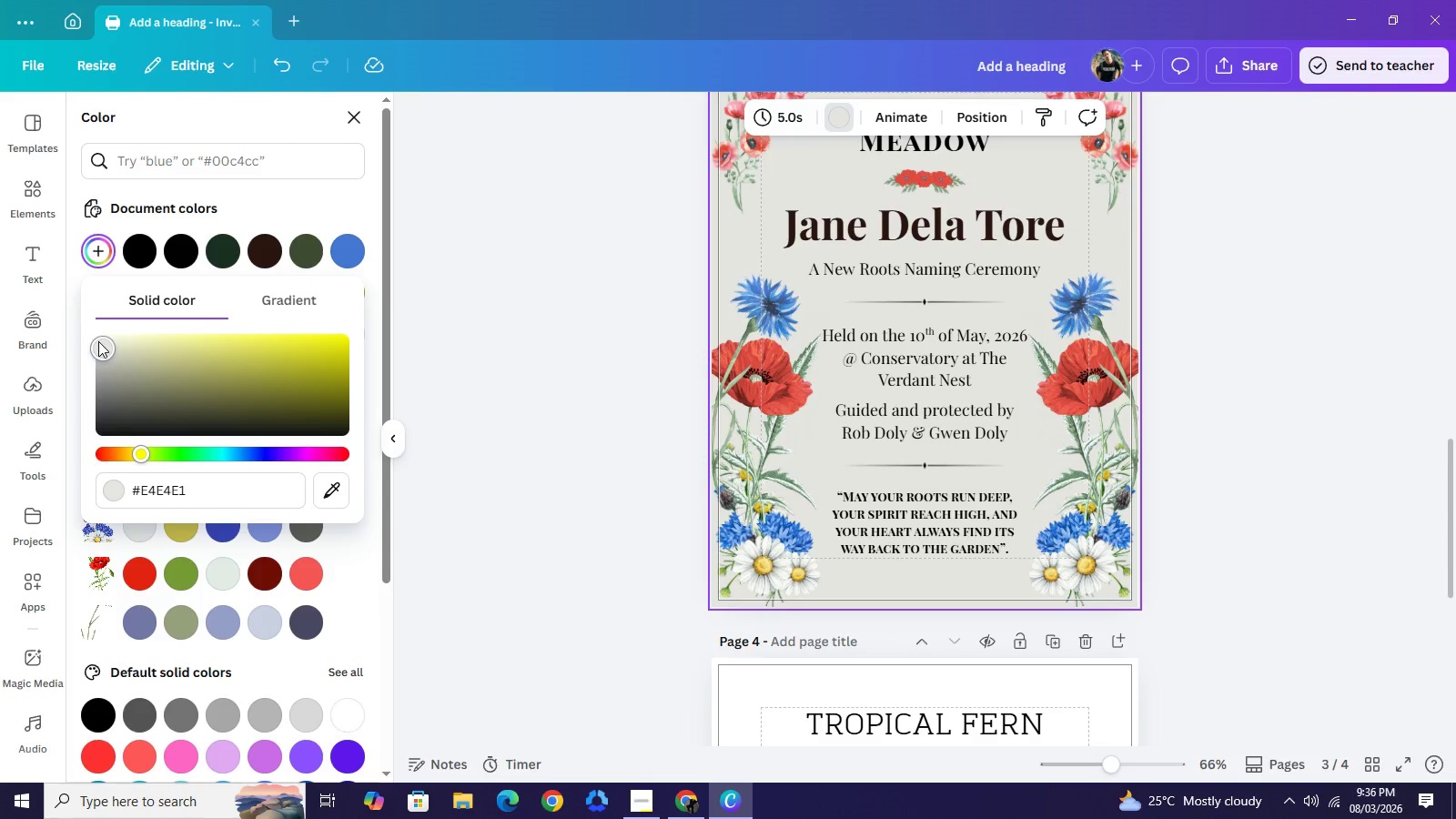 
double_click([1240, 298])
 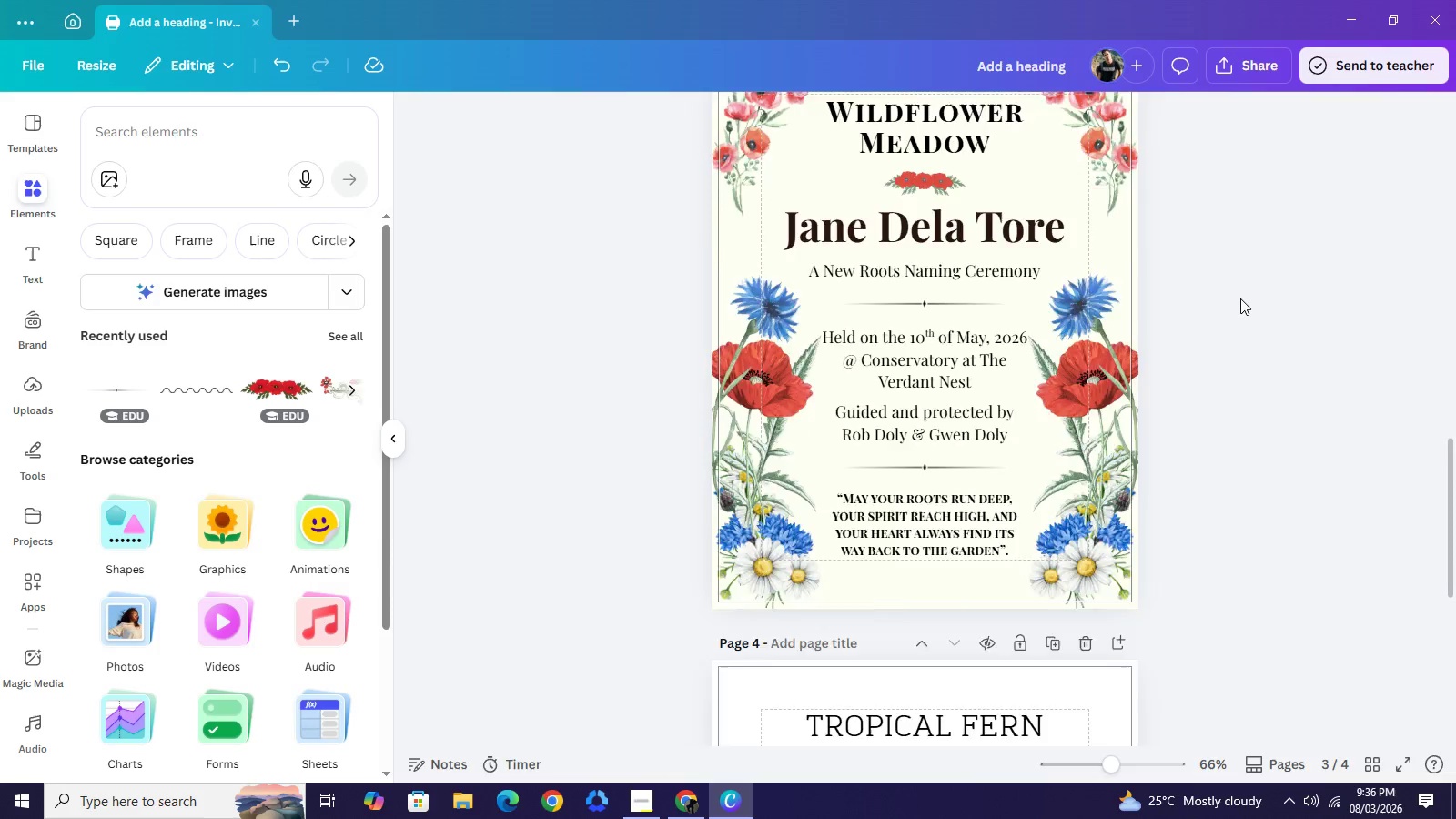 
left_click([1240, 298])
 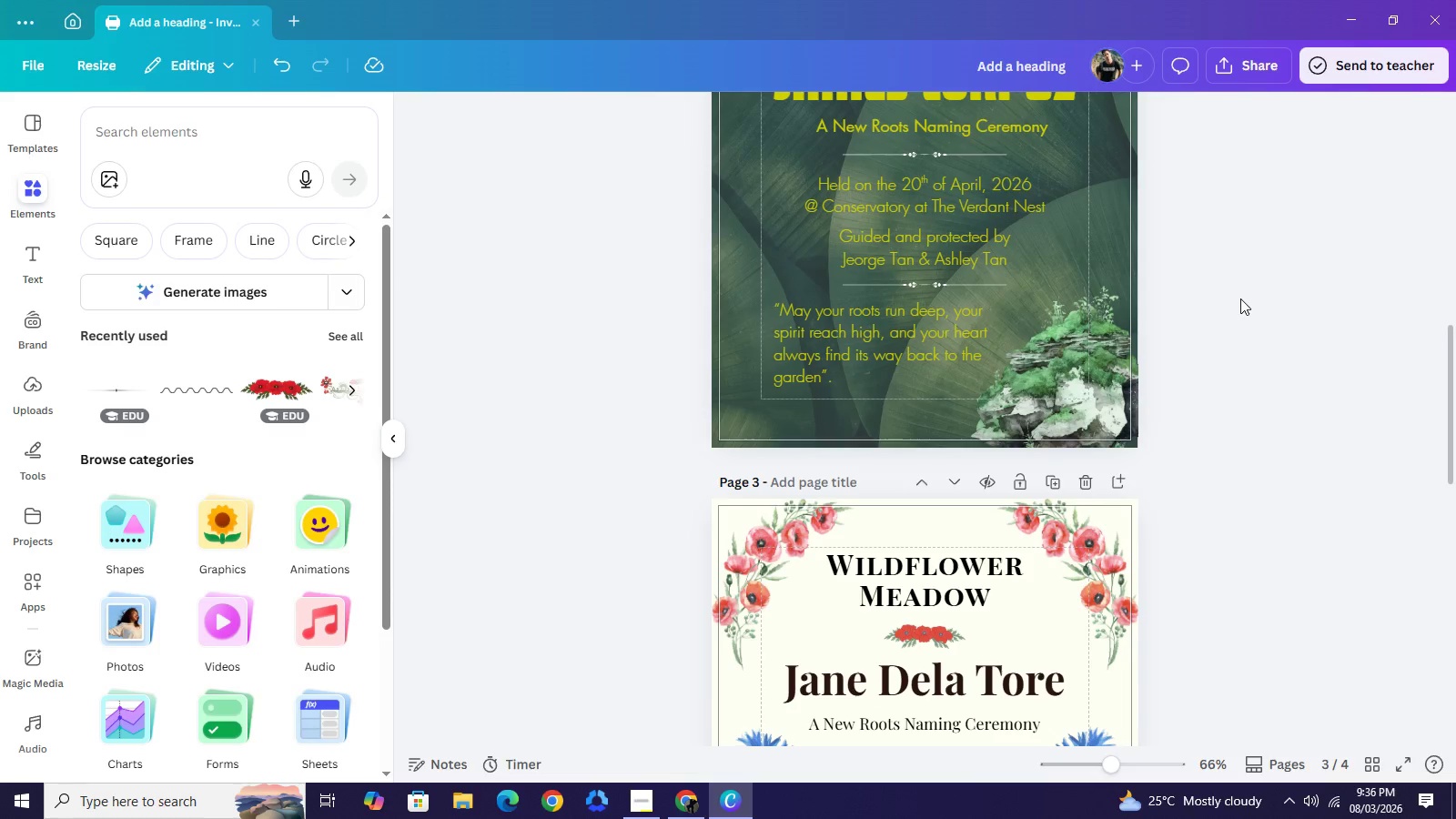 
scroll: coordinate [1240, 298], scroll_direction: up, amount: 1.0
 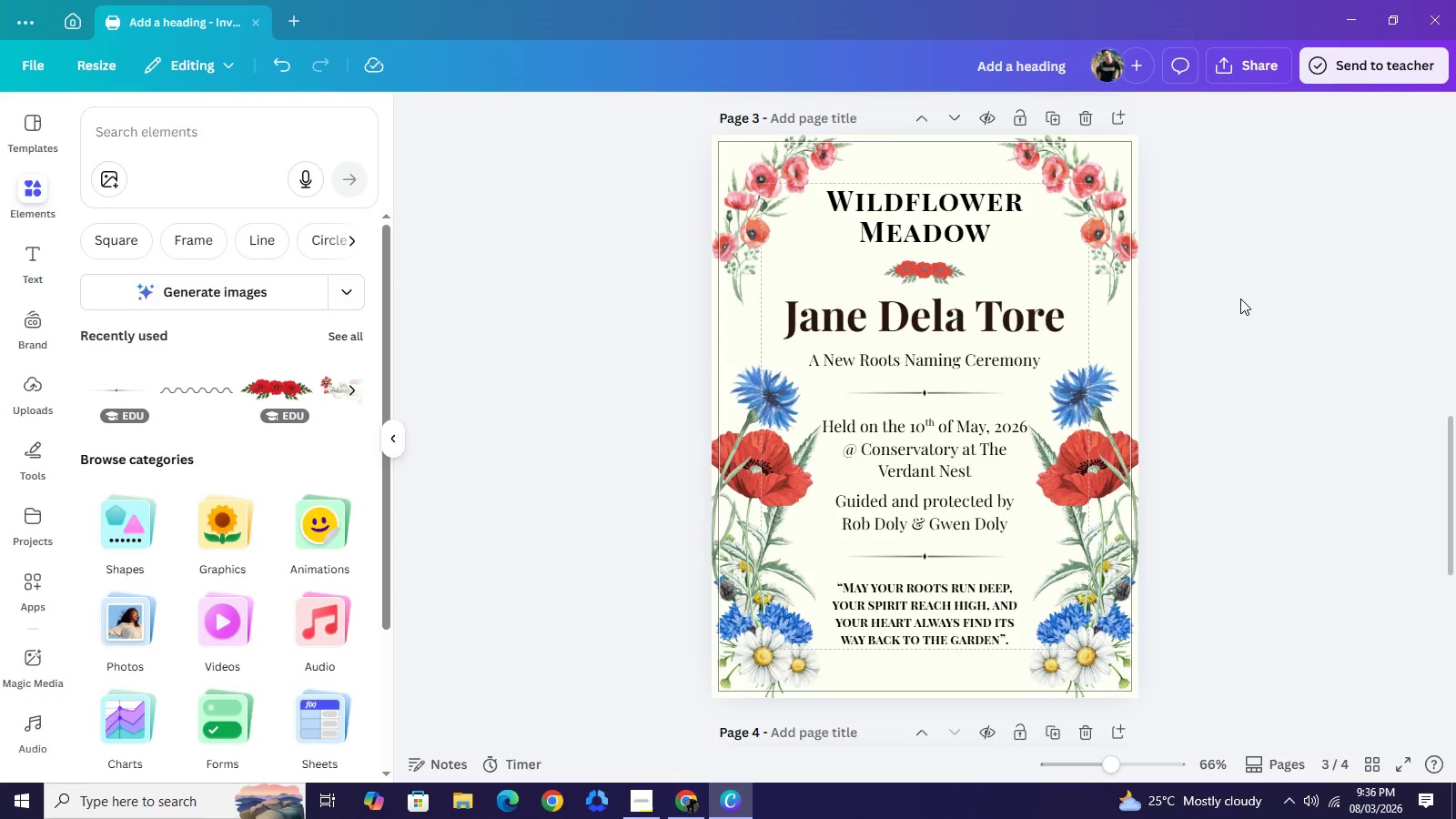 
scroll: coordinate [1240, 298], scroll_direction: down, amount: 3.0
 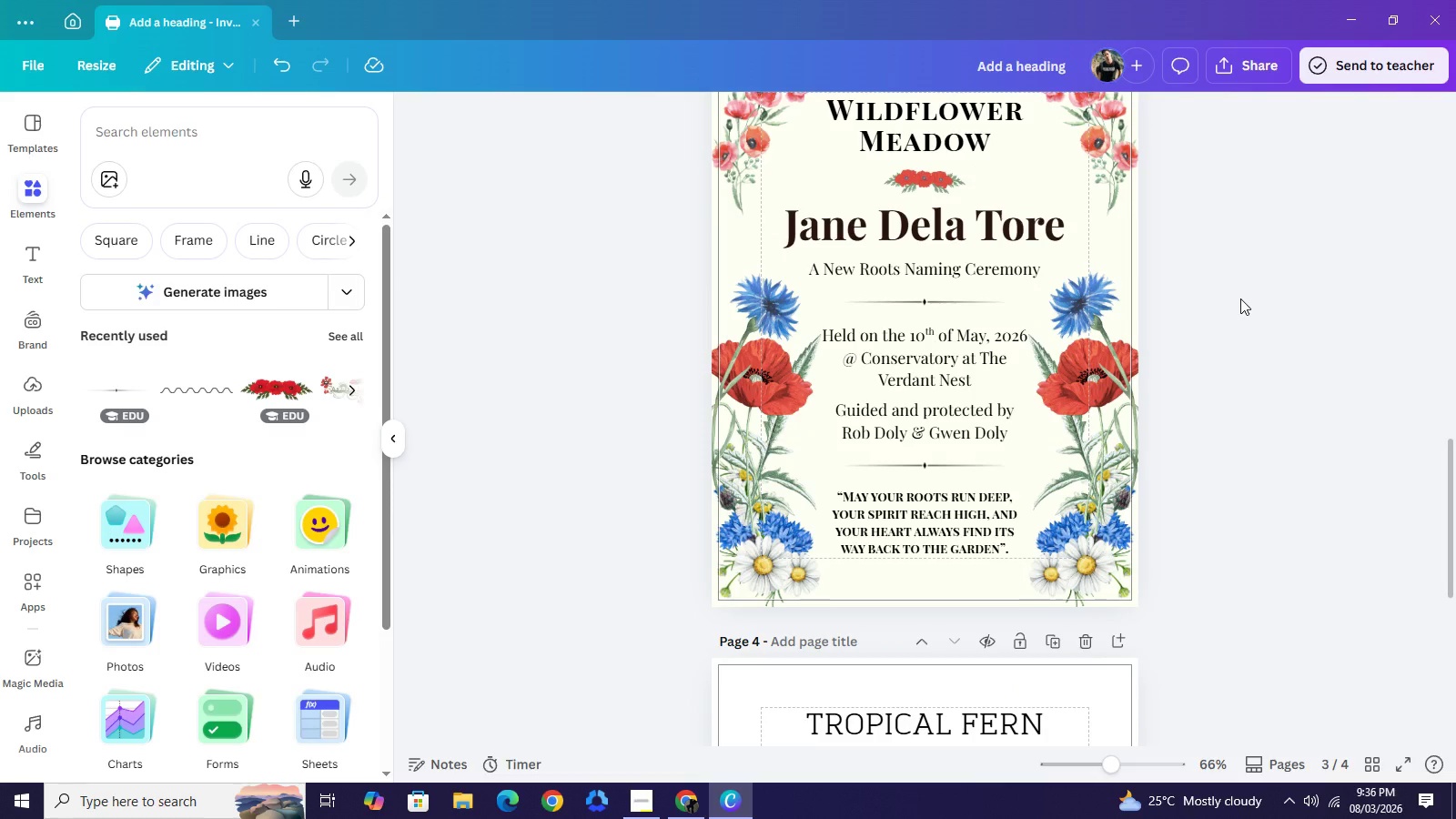 
wait(9.05)
 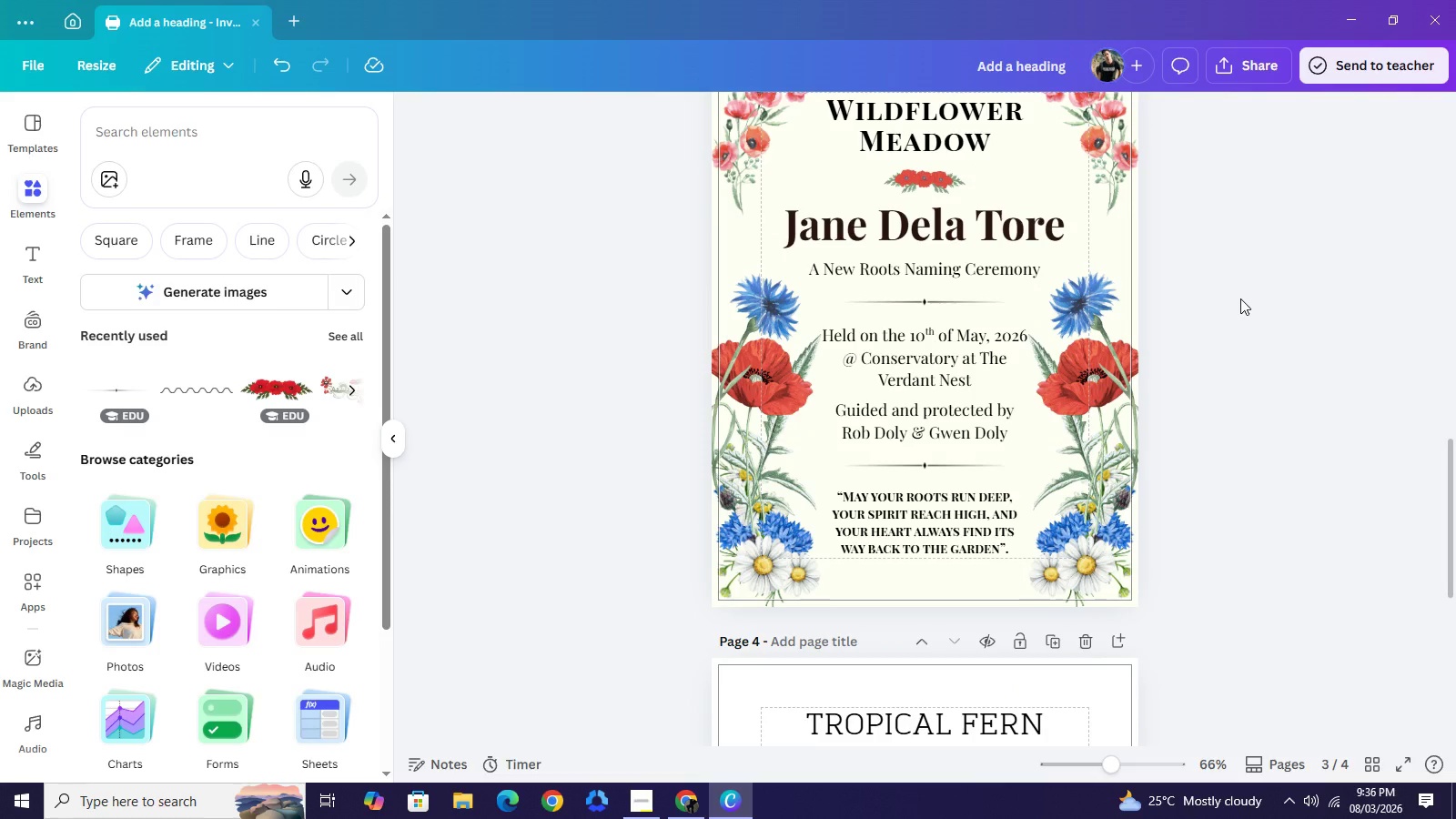 
scroll: coordinate [1323, 377], scroll_direction: up, amount: 2.0
 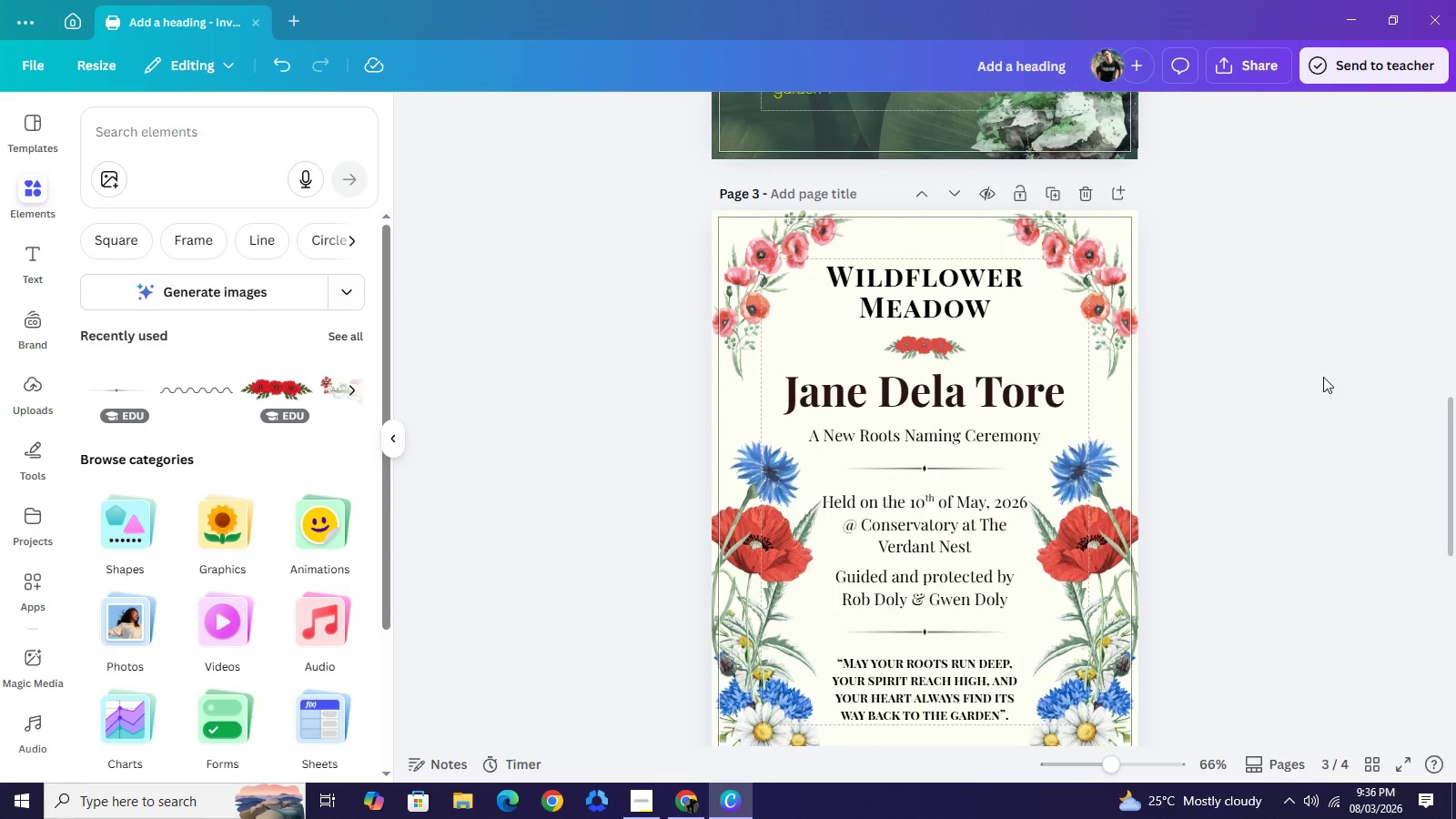 
scroll: coordinate [1323, 377], scroll_direction: down, amount: 1.0
 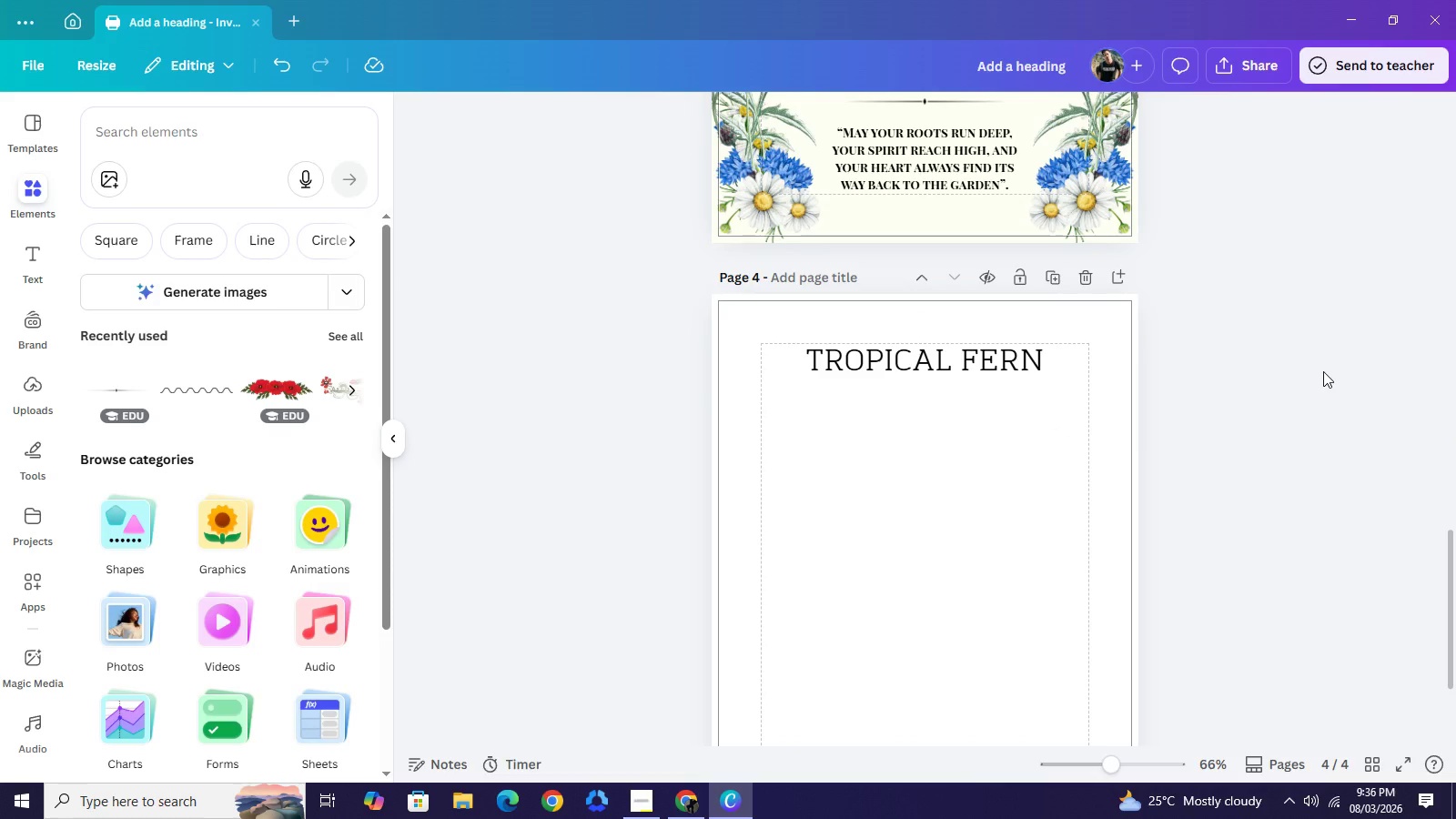 
scroll: coordinate [1323, 371], scroll_direction: up, amount: 3.0
 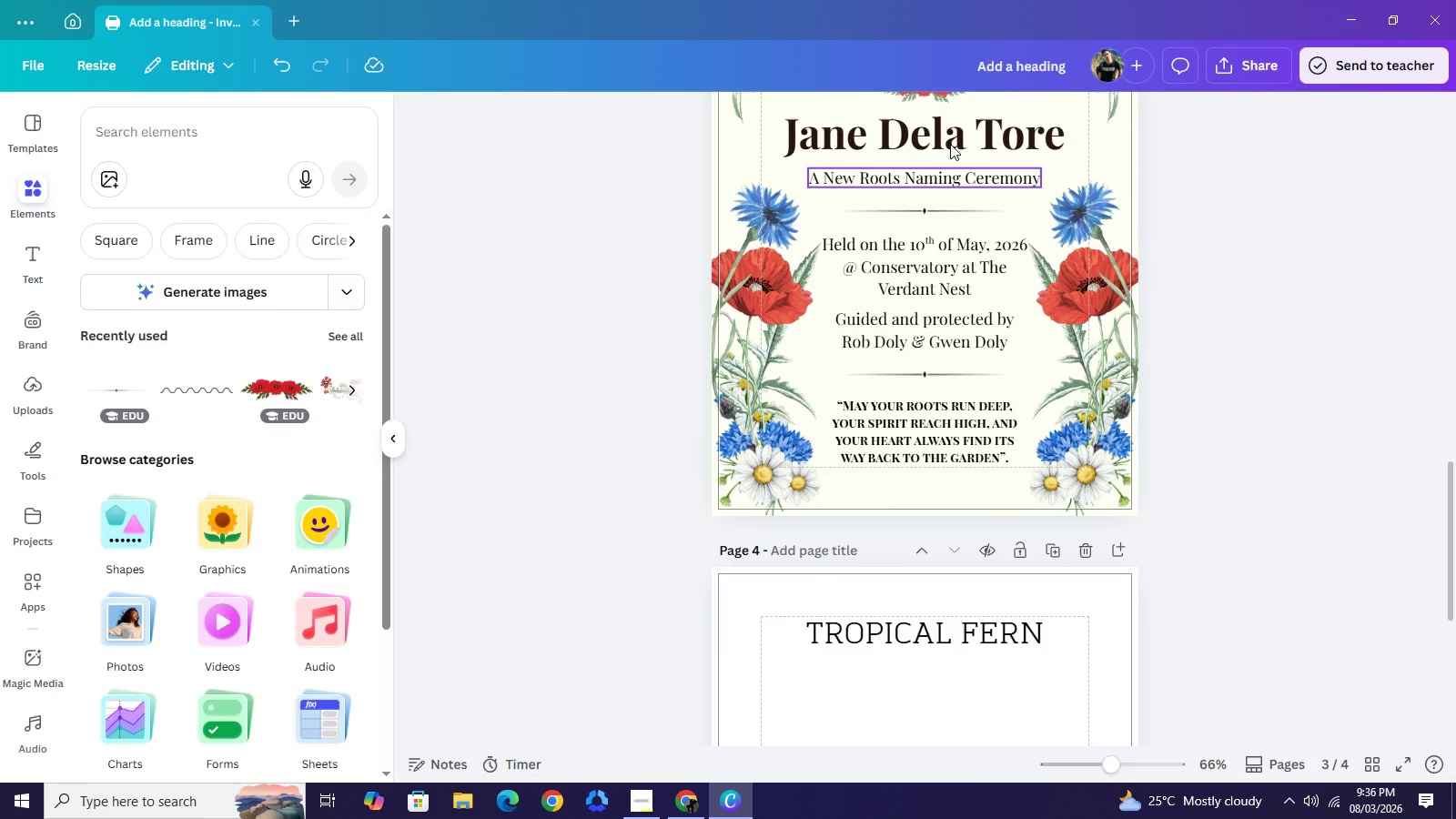 
left_click([950, 144])
 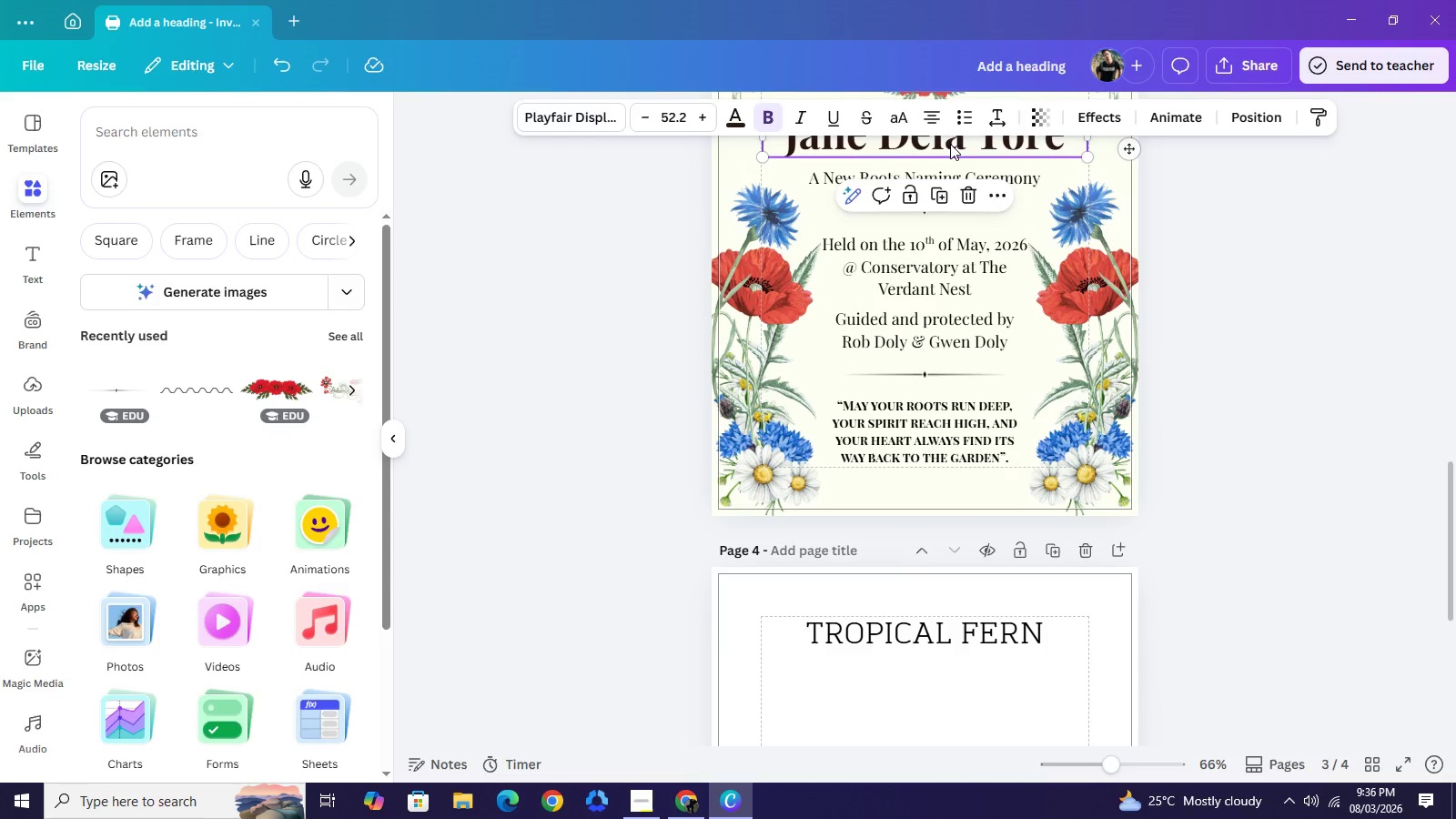 
key(Control+C)
 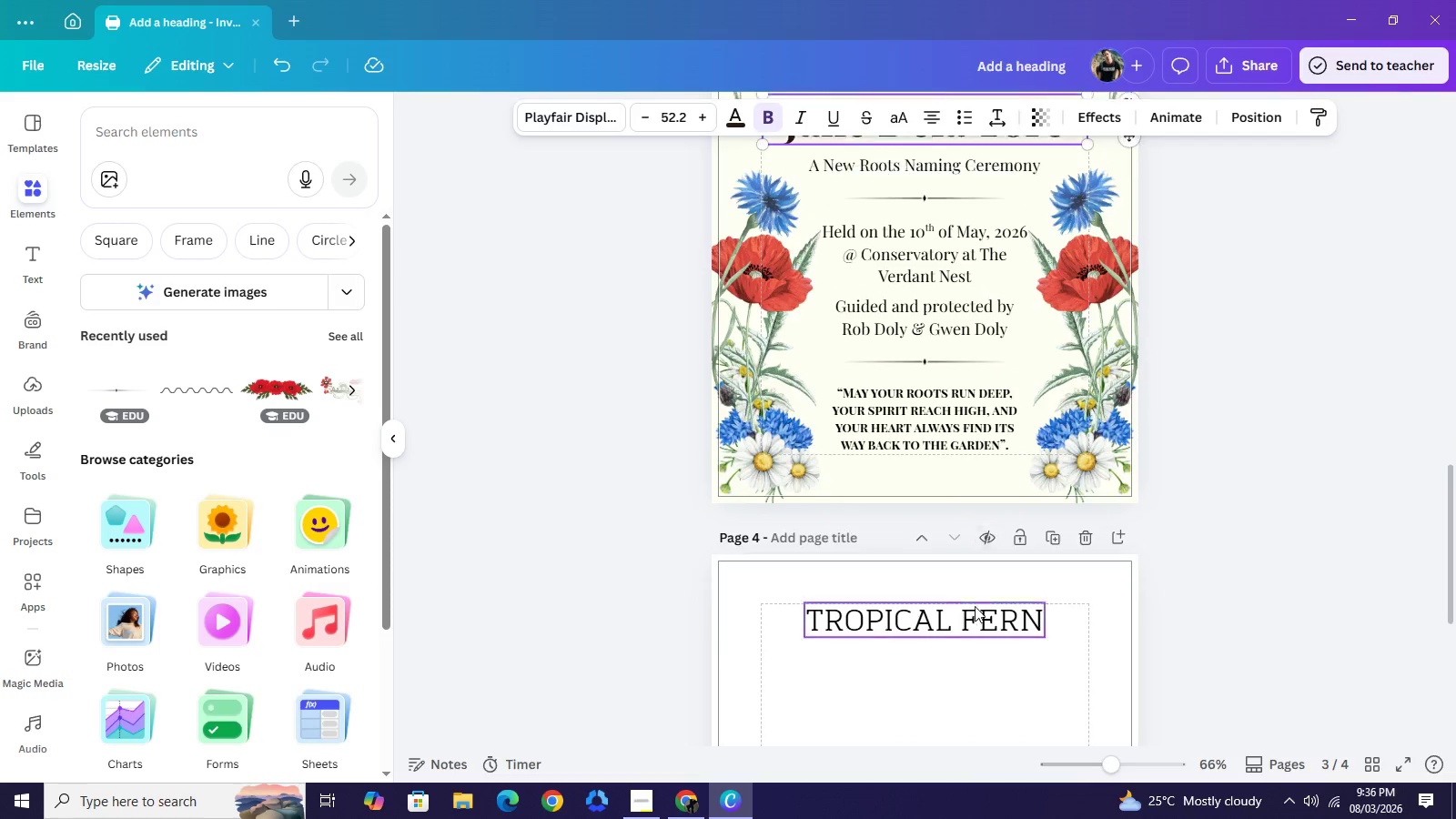 
scroll: coordinate [971, 598], scroll_direction: down, amount: 3.0
 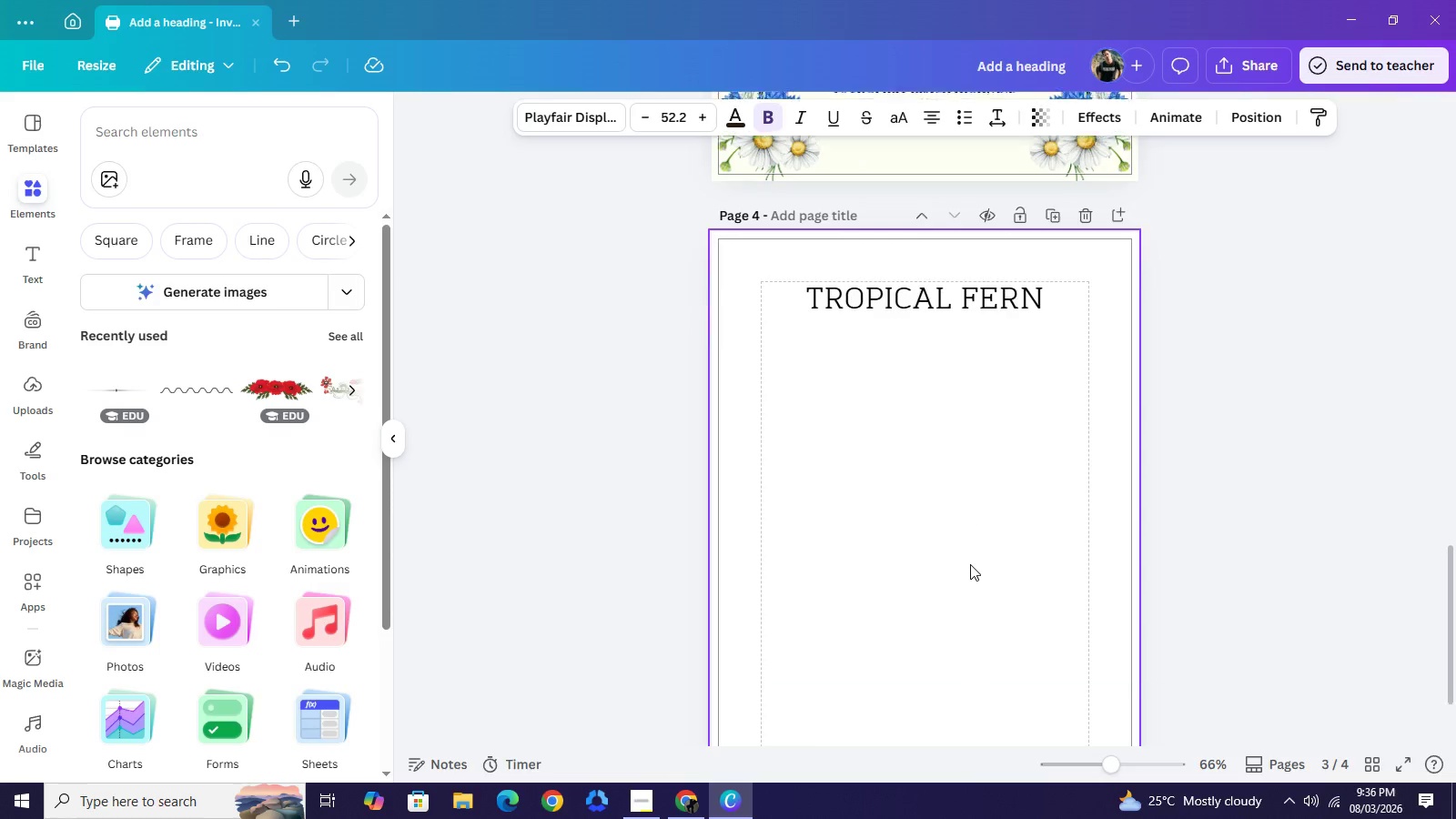 
key(Control+ControlLeft)
 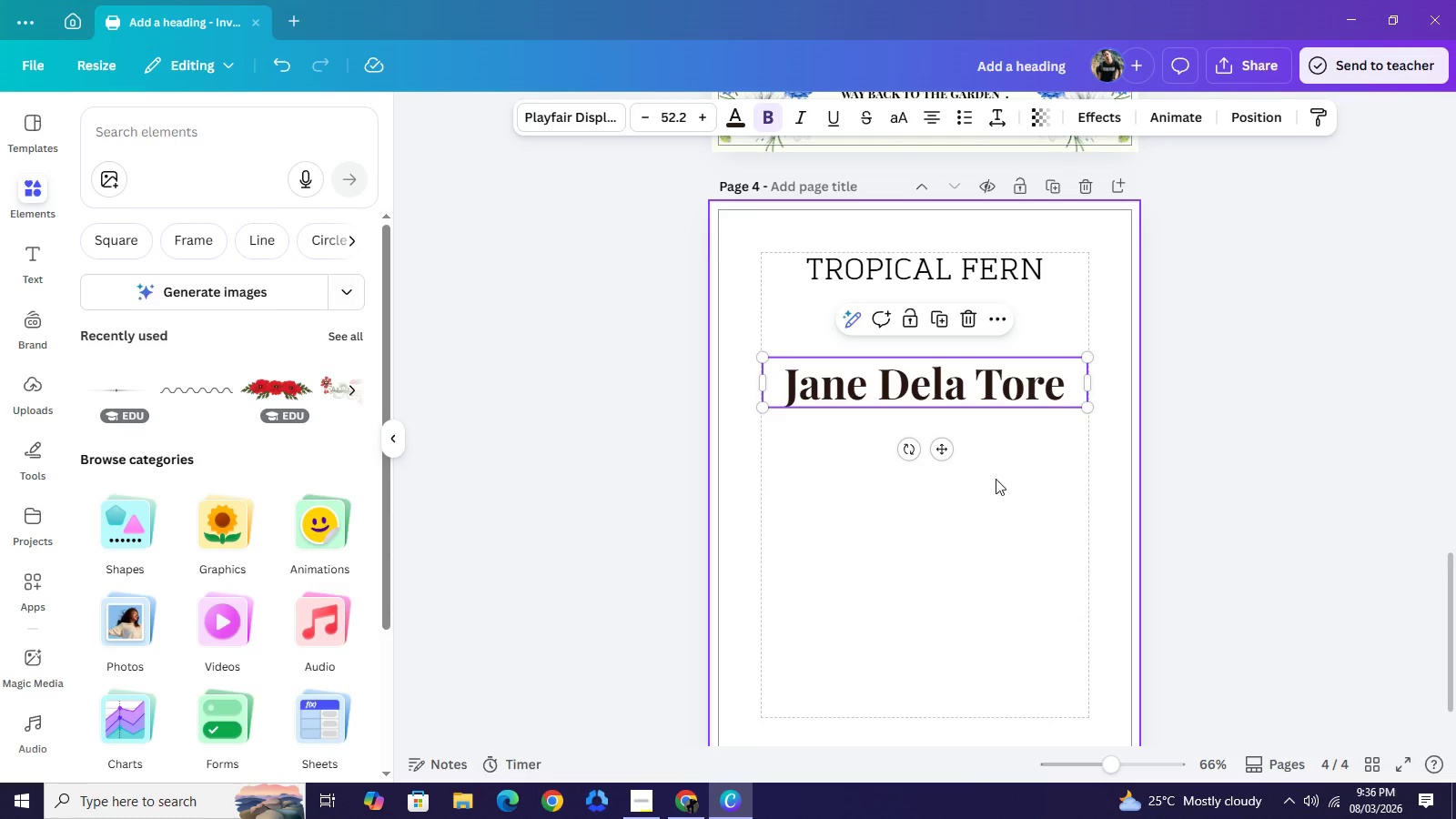 
scroll: coordinate [970, 565], scroll_direction: down, amount: 1.0
 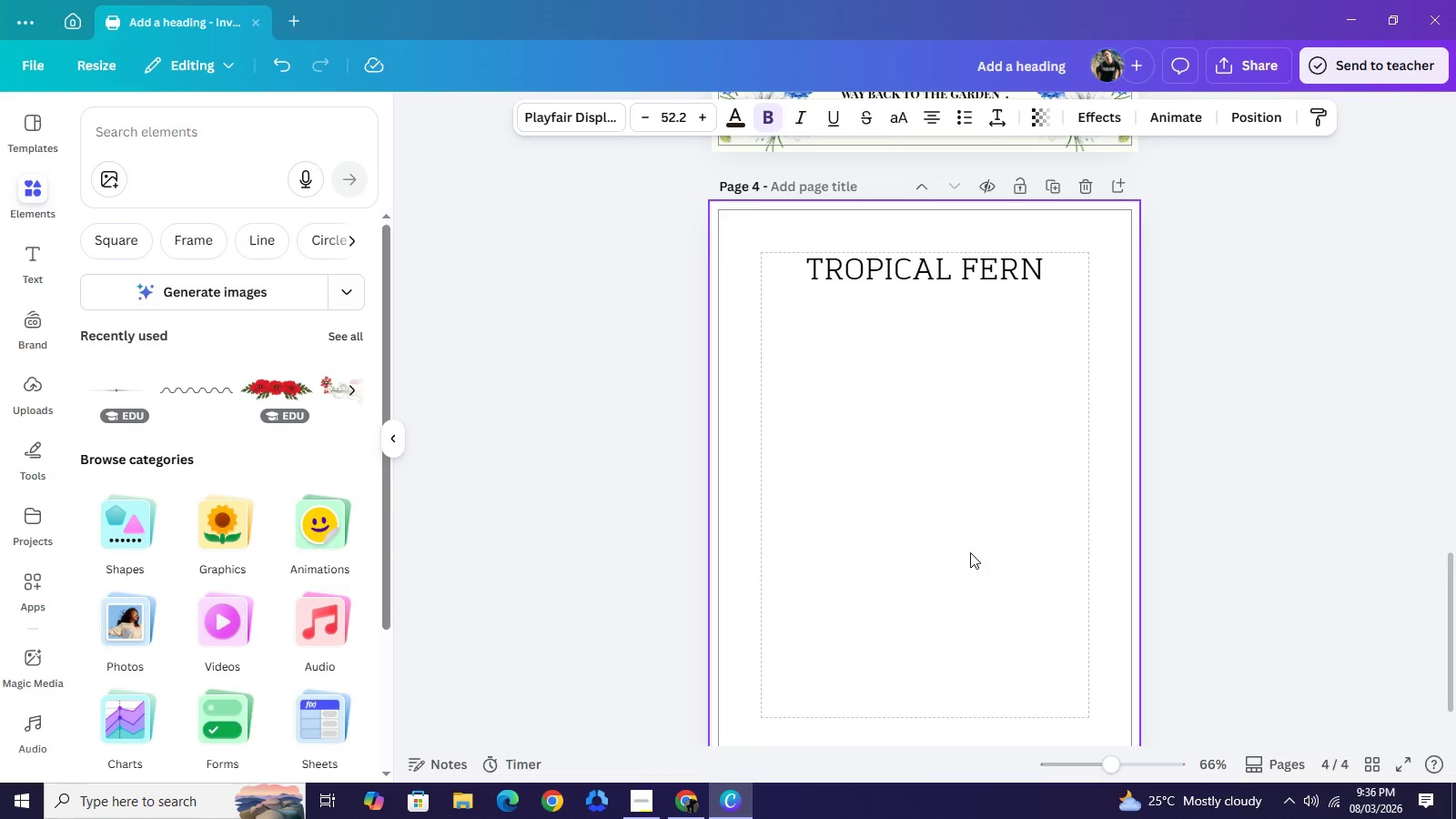 
key(Control+V)
 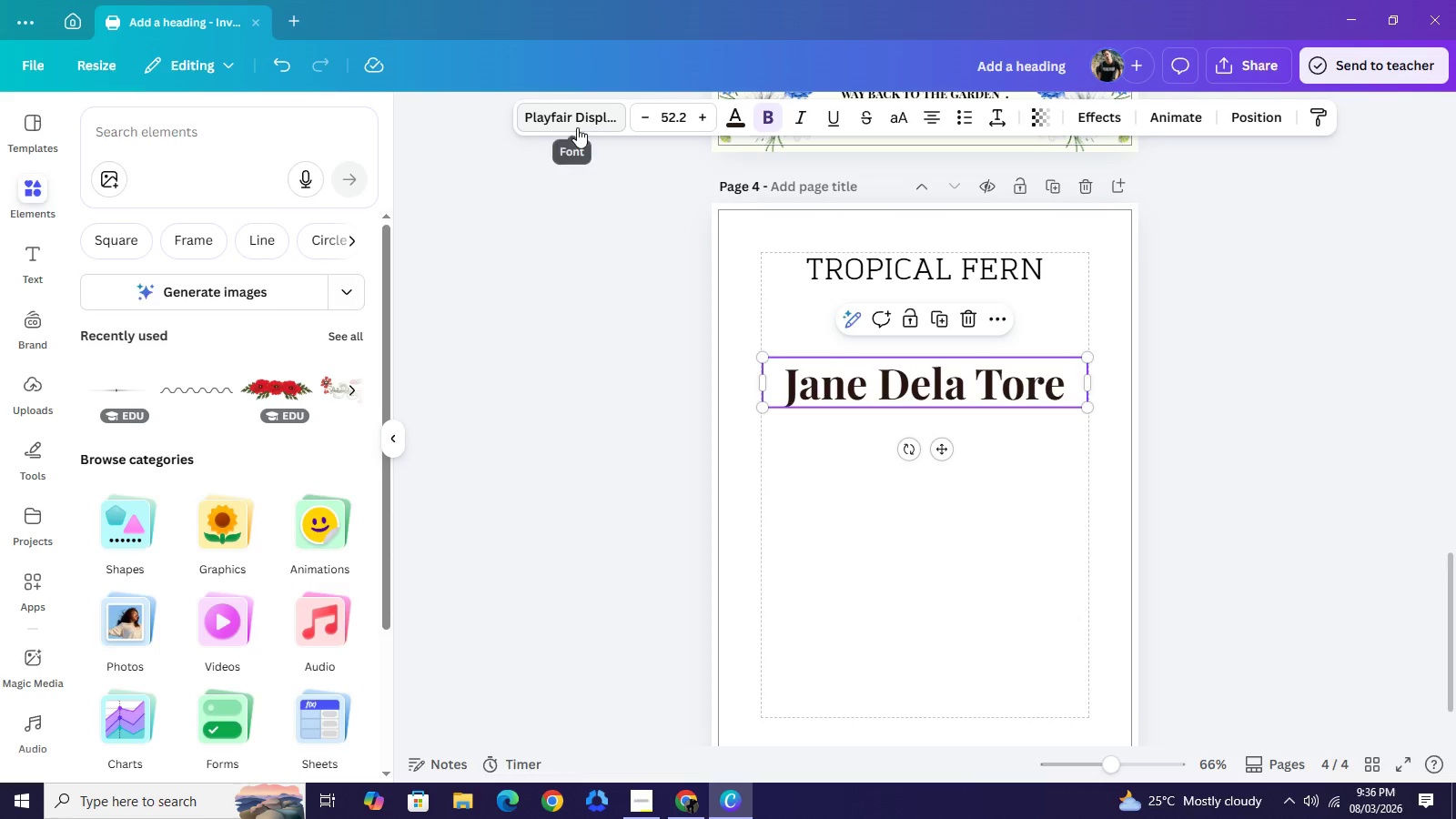 
left_click([577, 127])
 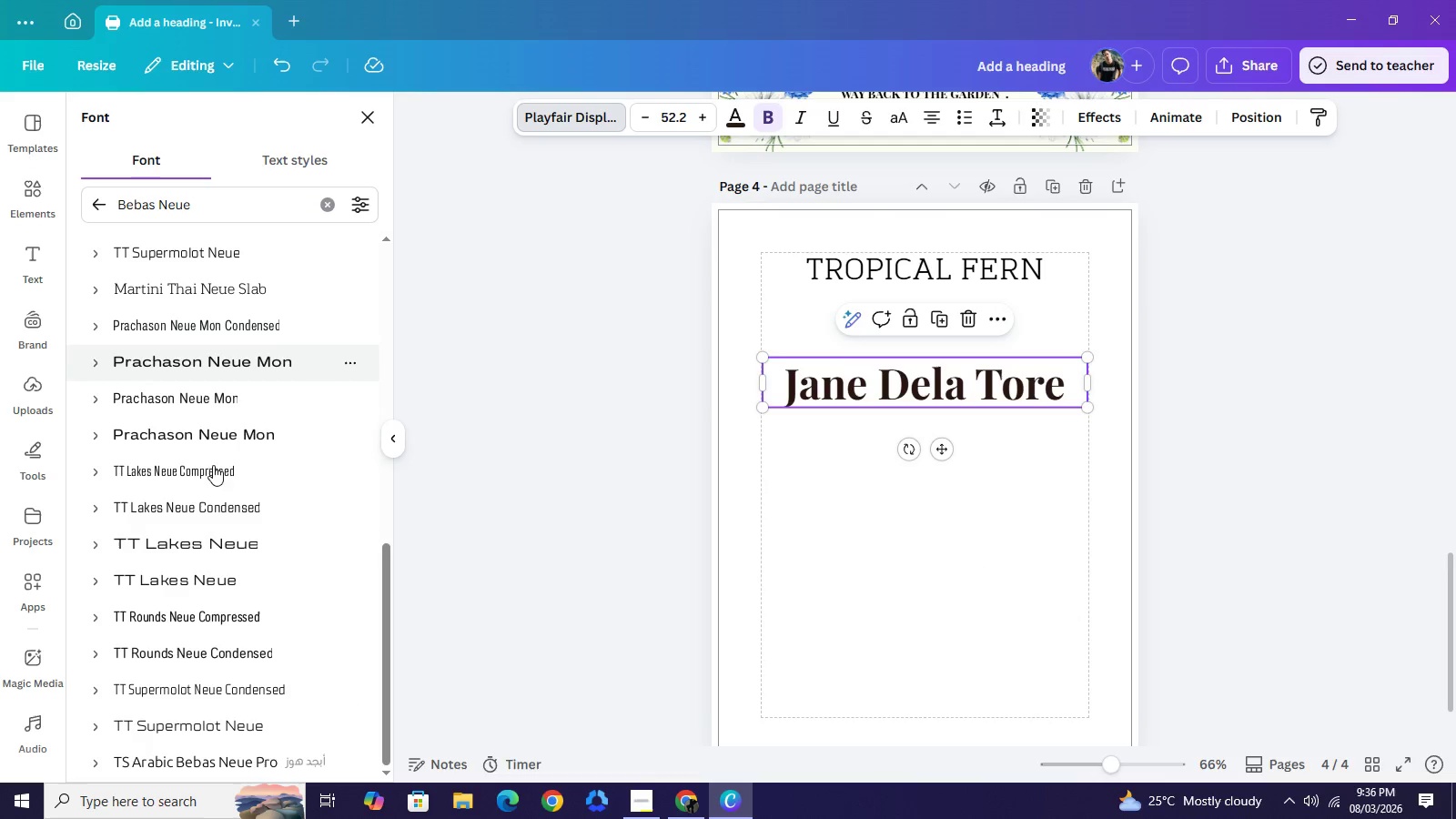 
scroll: coordinate [257, 612], scroll_direction: down, amount: 5.0
 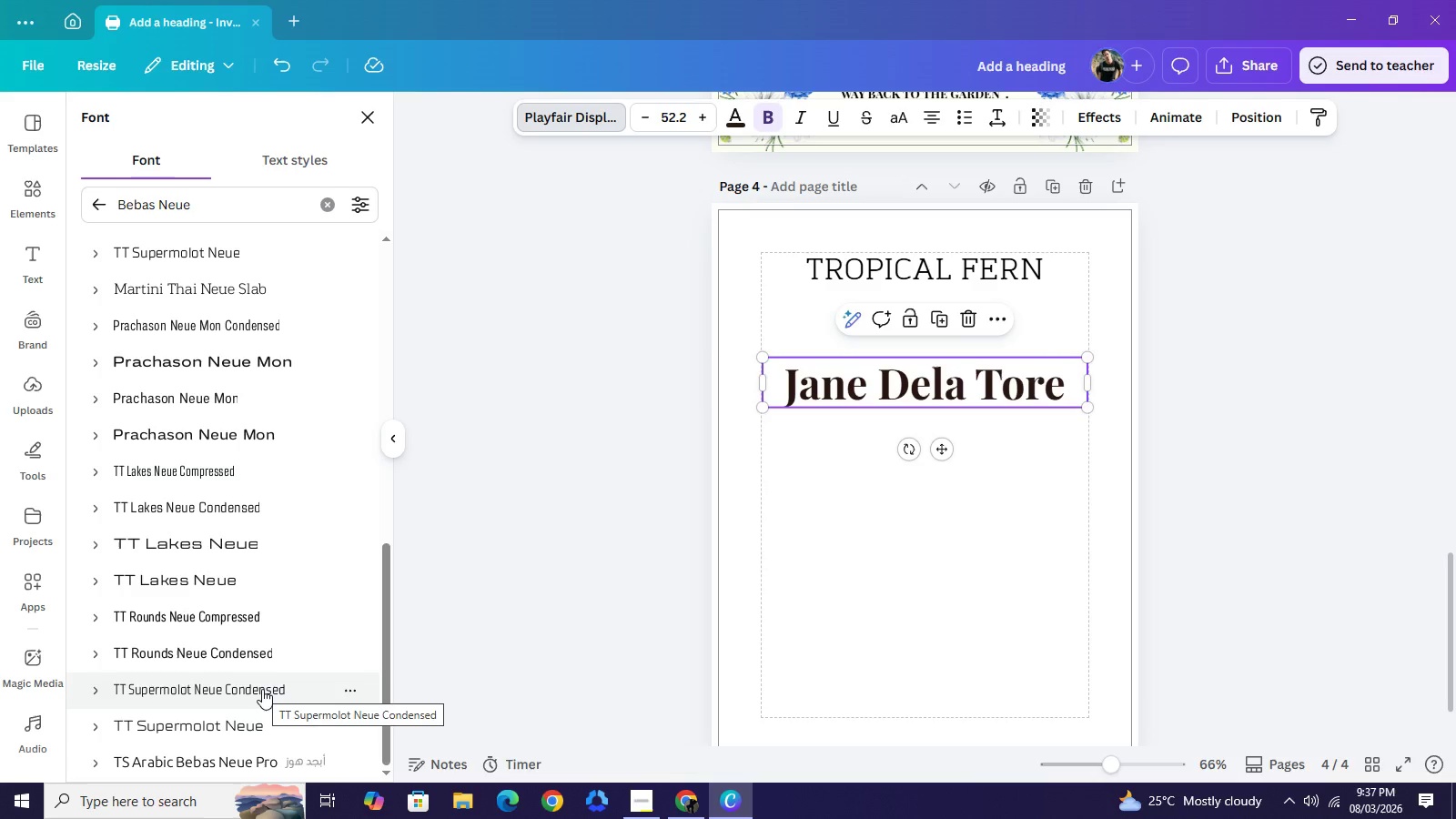 
wait(47.64)
 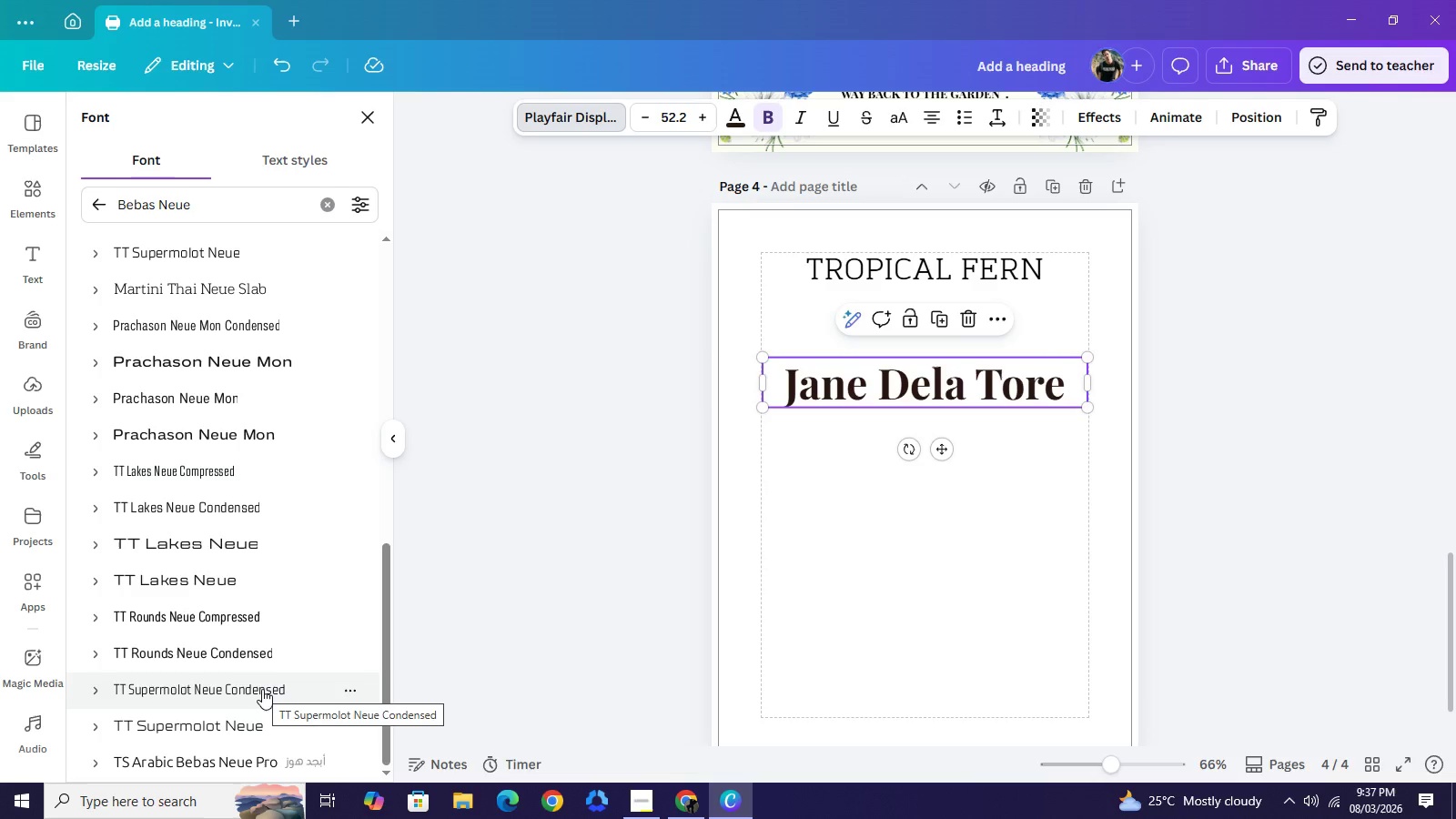 
left_click([179, 480])
 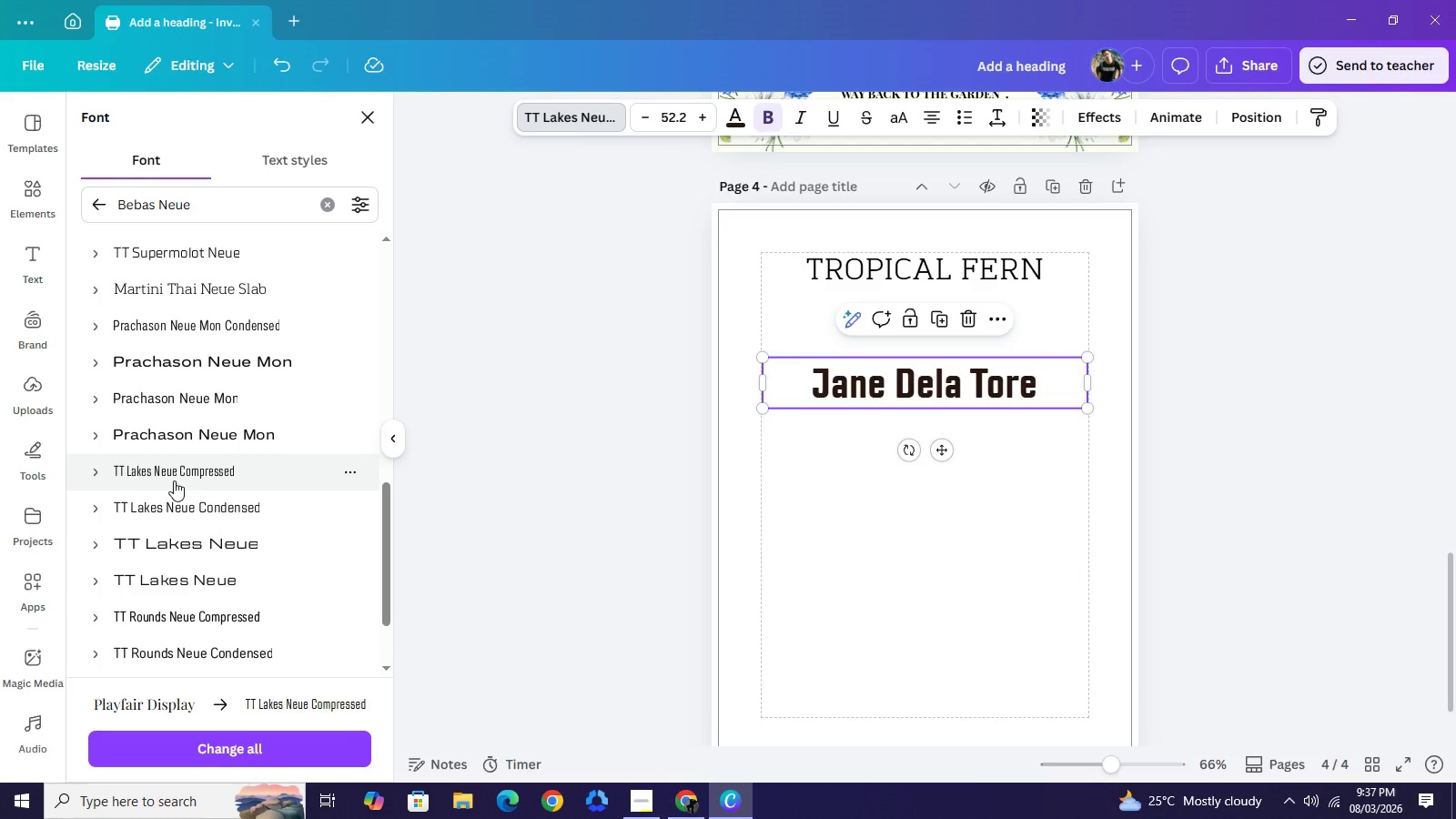 
scroll: coordinate [153, 370], scroll_direction: up, amount: 6.0
 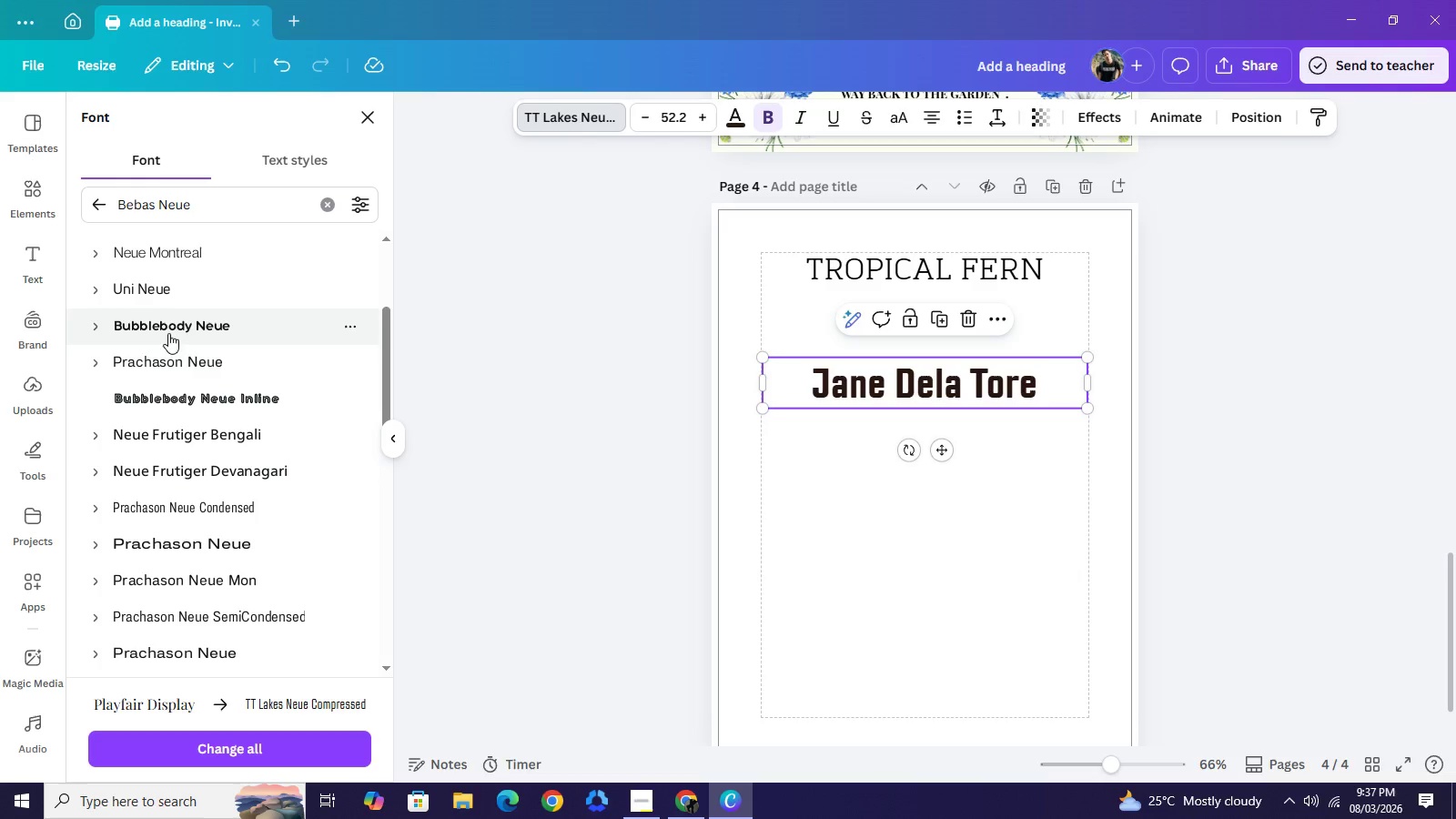 
left_click([168, 330])
 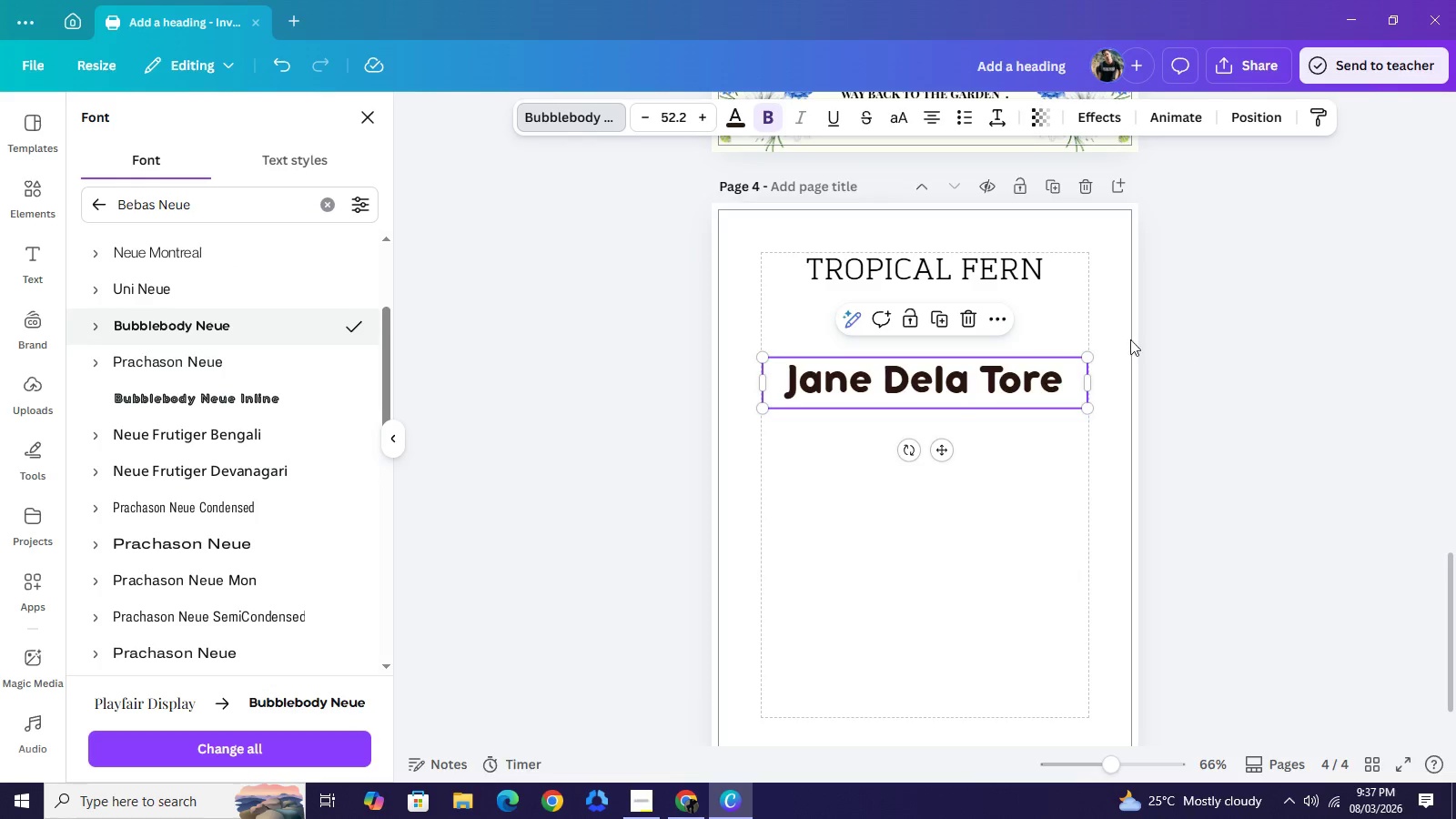 
wait(7.5)
 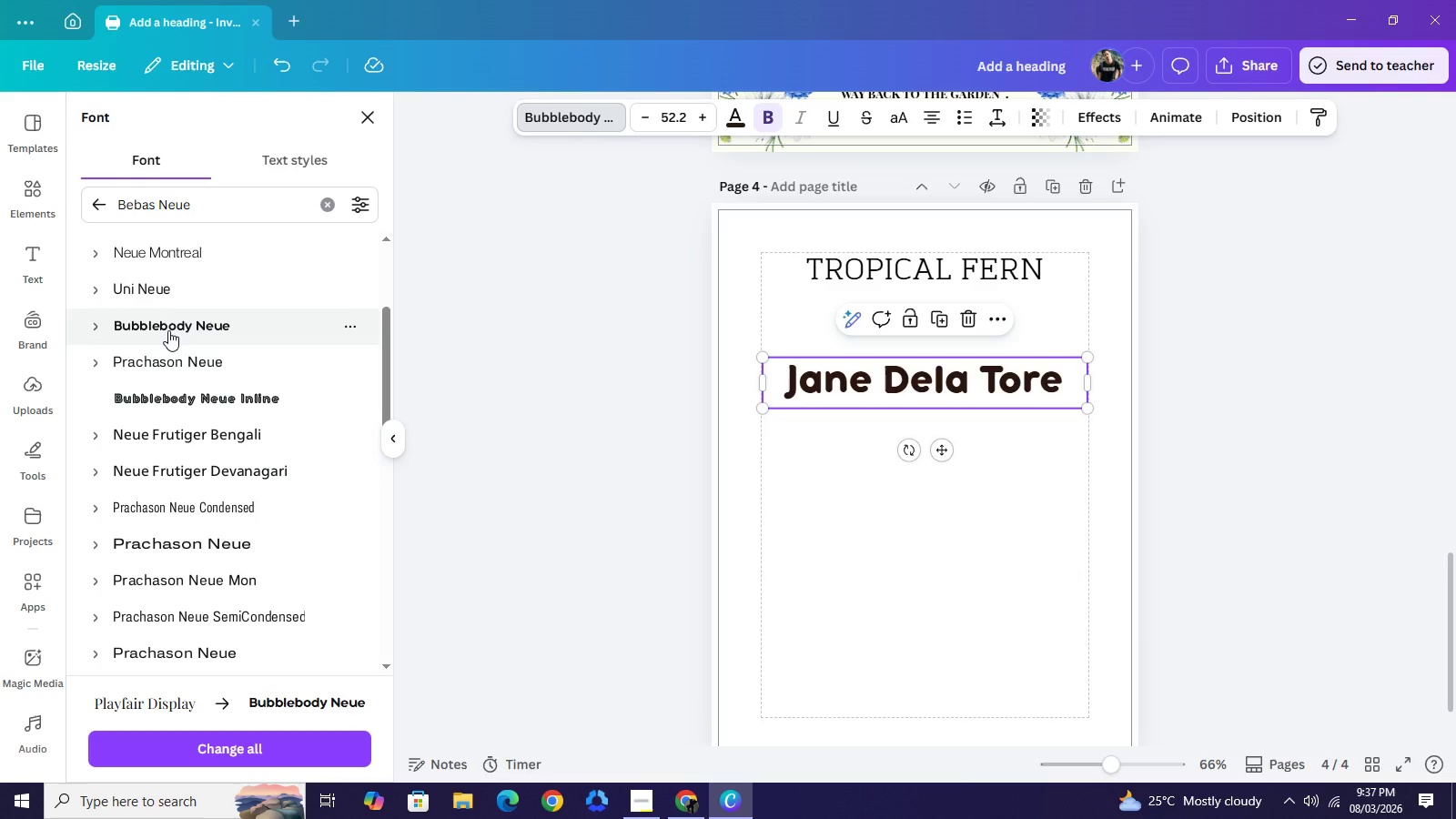 
left_click([1340, 349])
 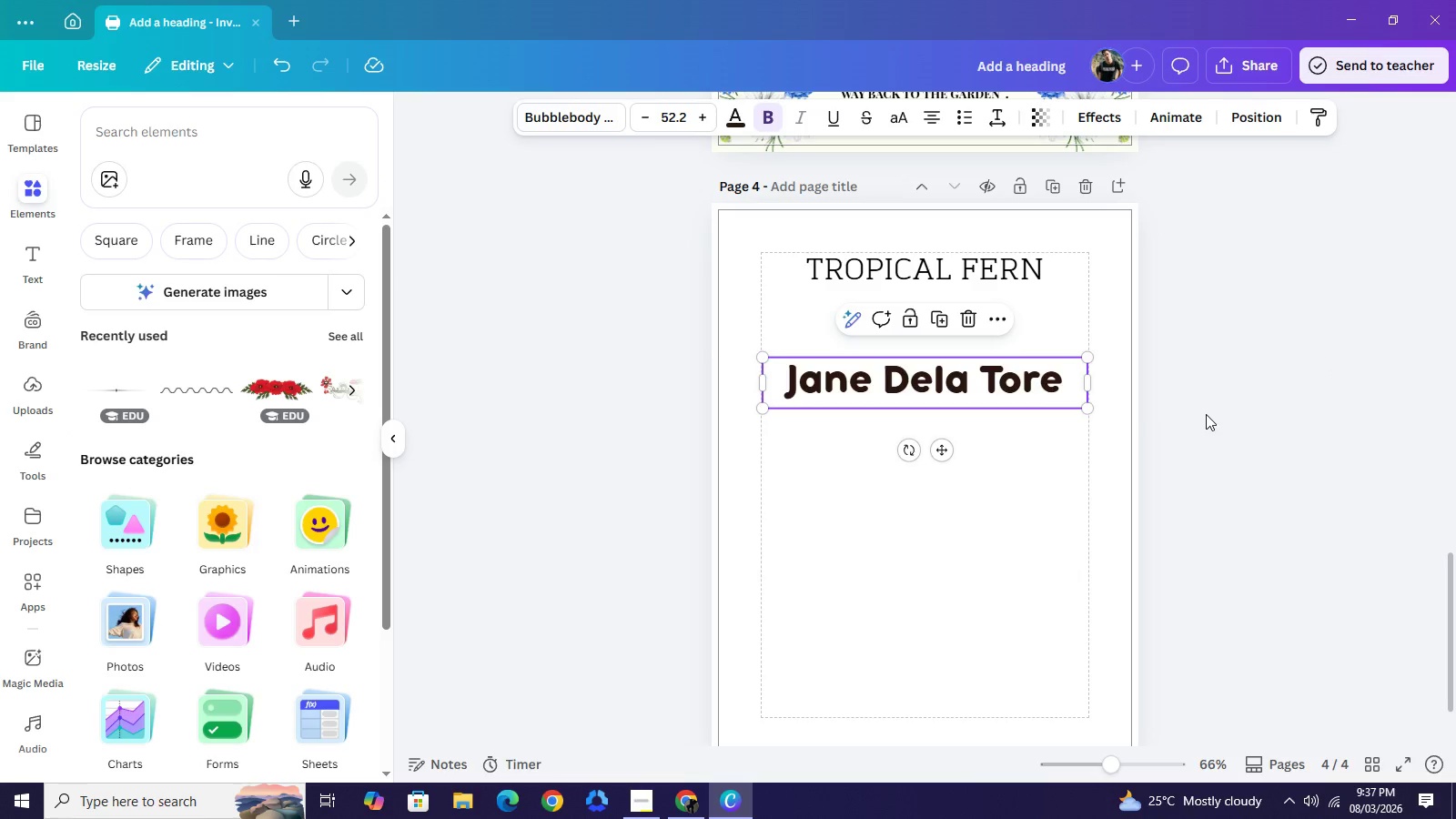 
left_click([1206, 414])
 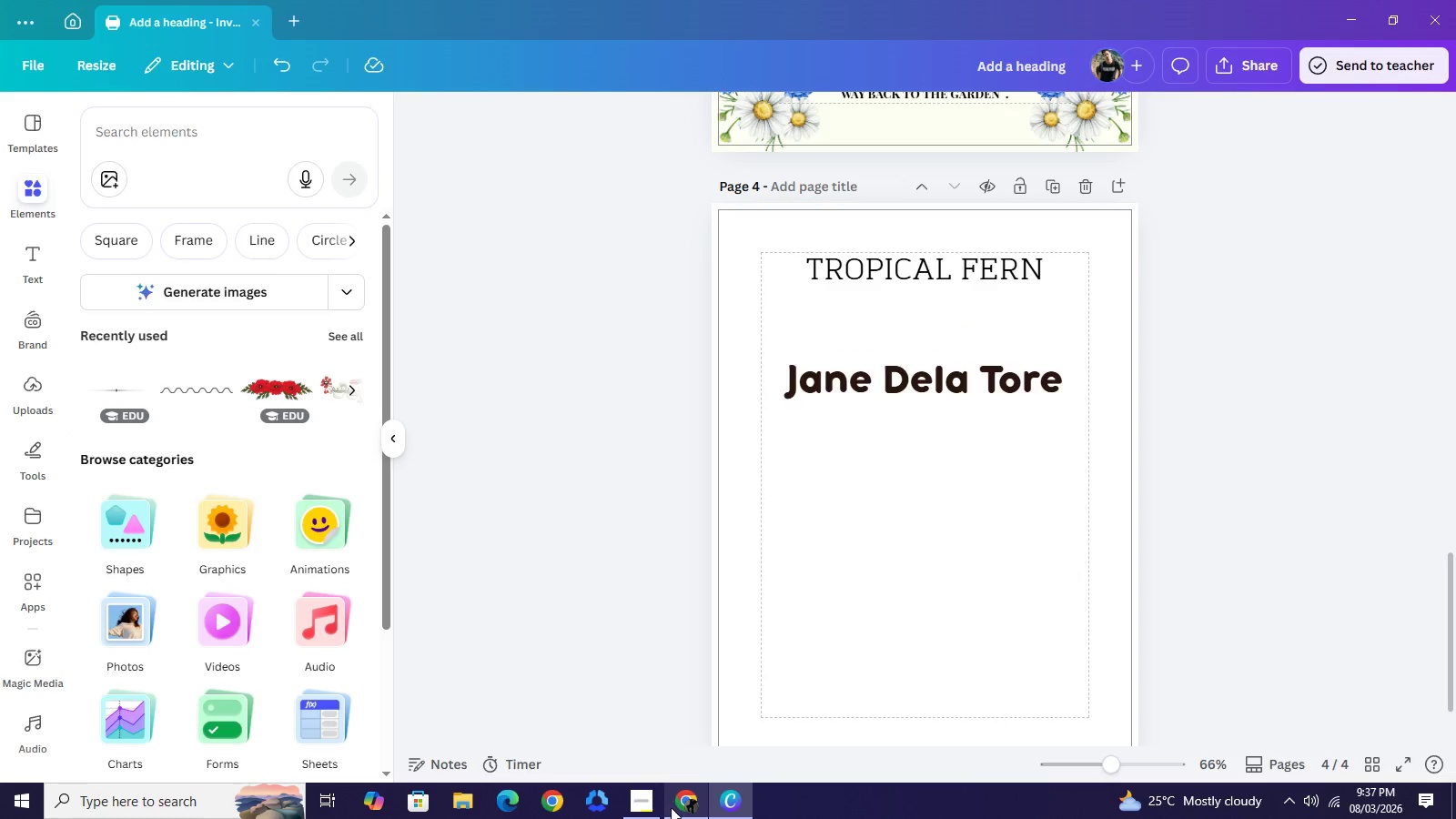 
left_click([667, 804])
 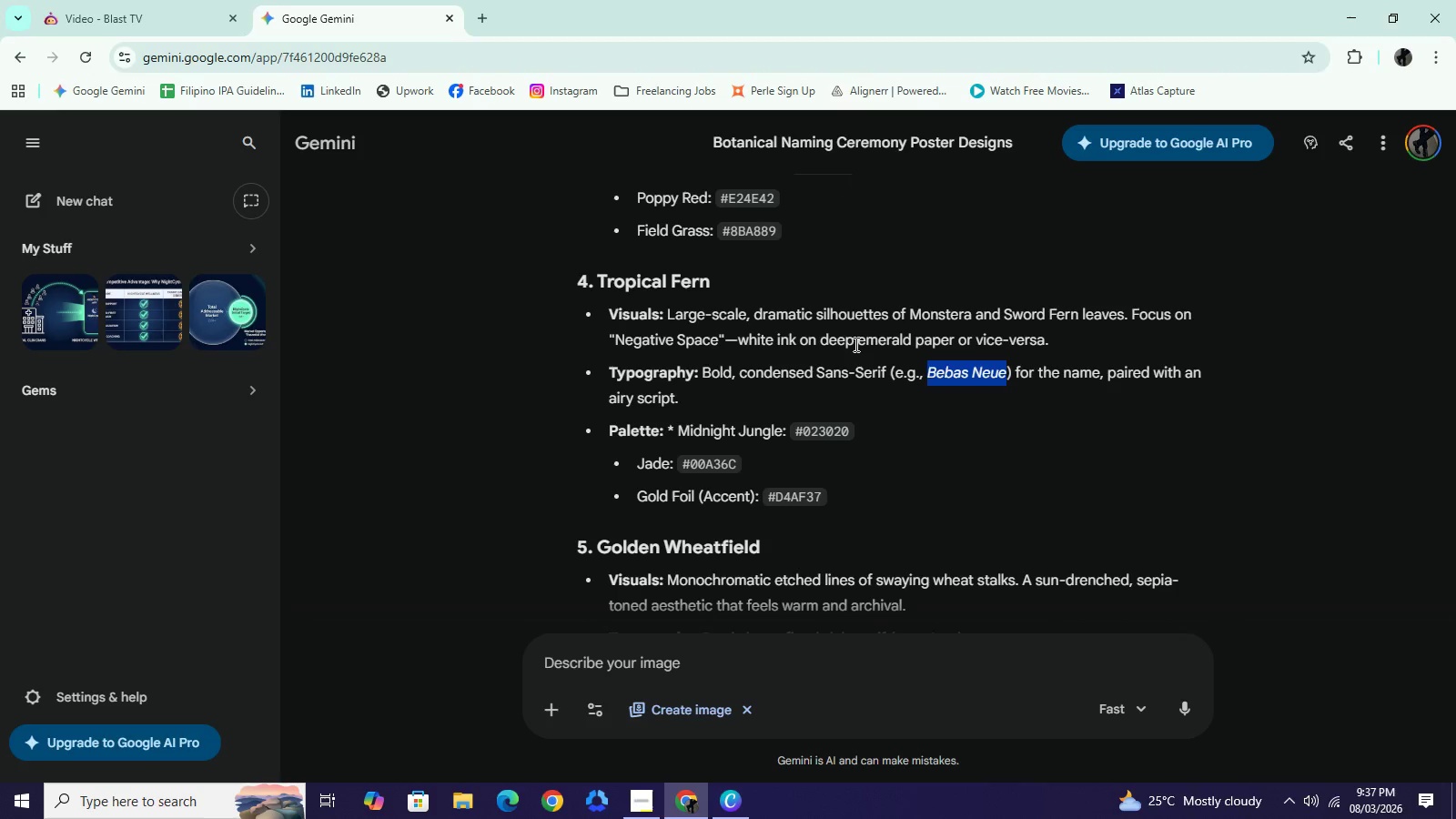 
wait(5.42)
 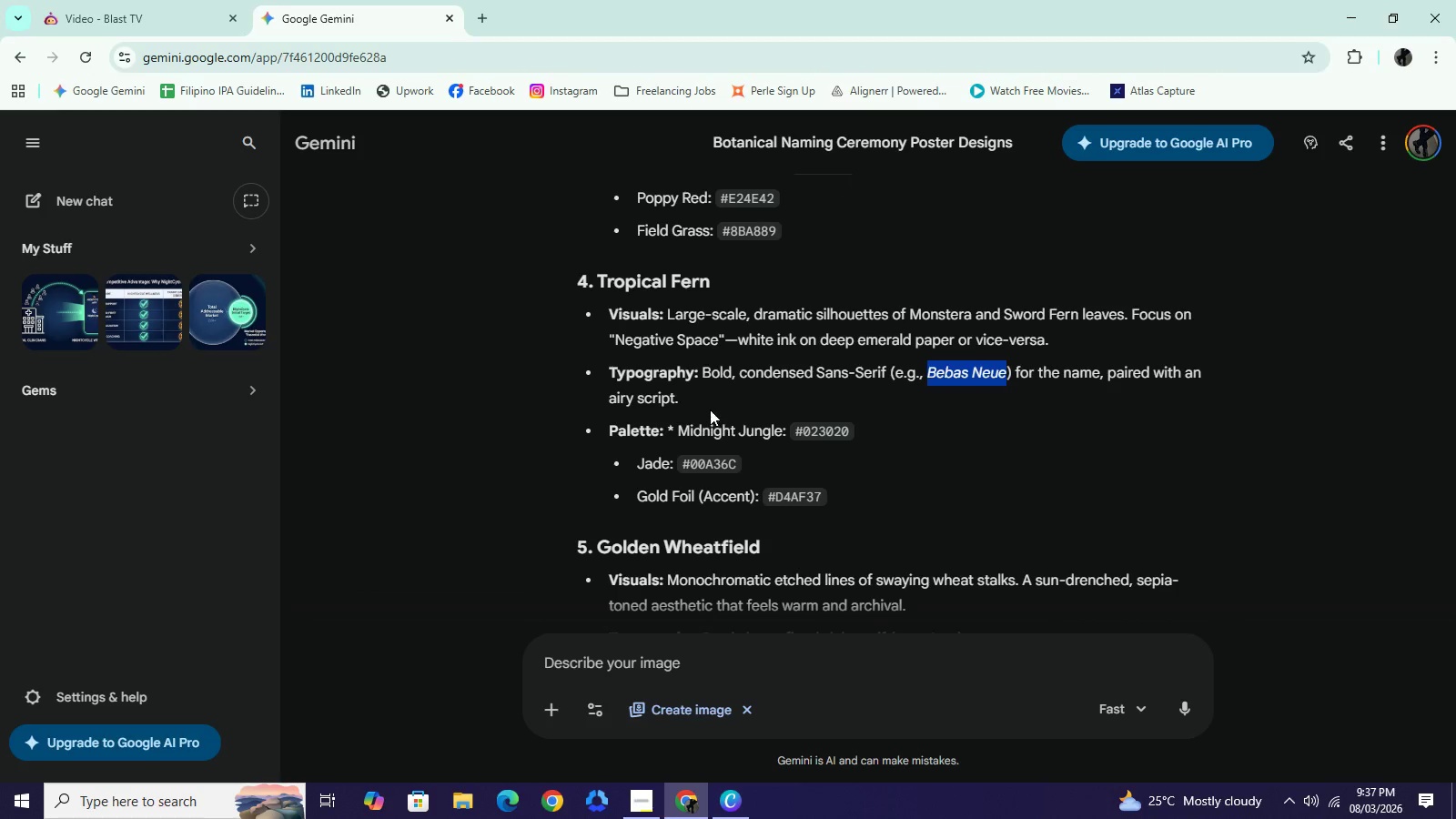 
left_click_drag(start_coordinate=[910, 316], to_coordinate=[970, 314])
 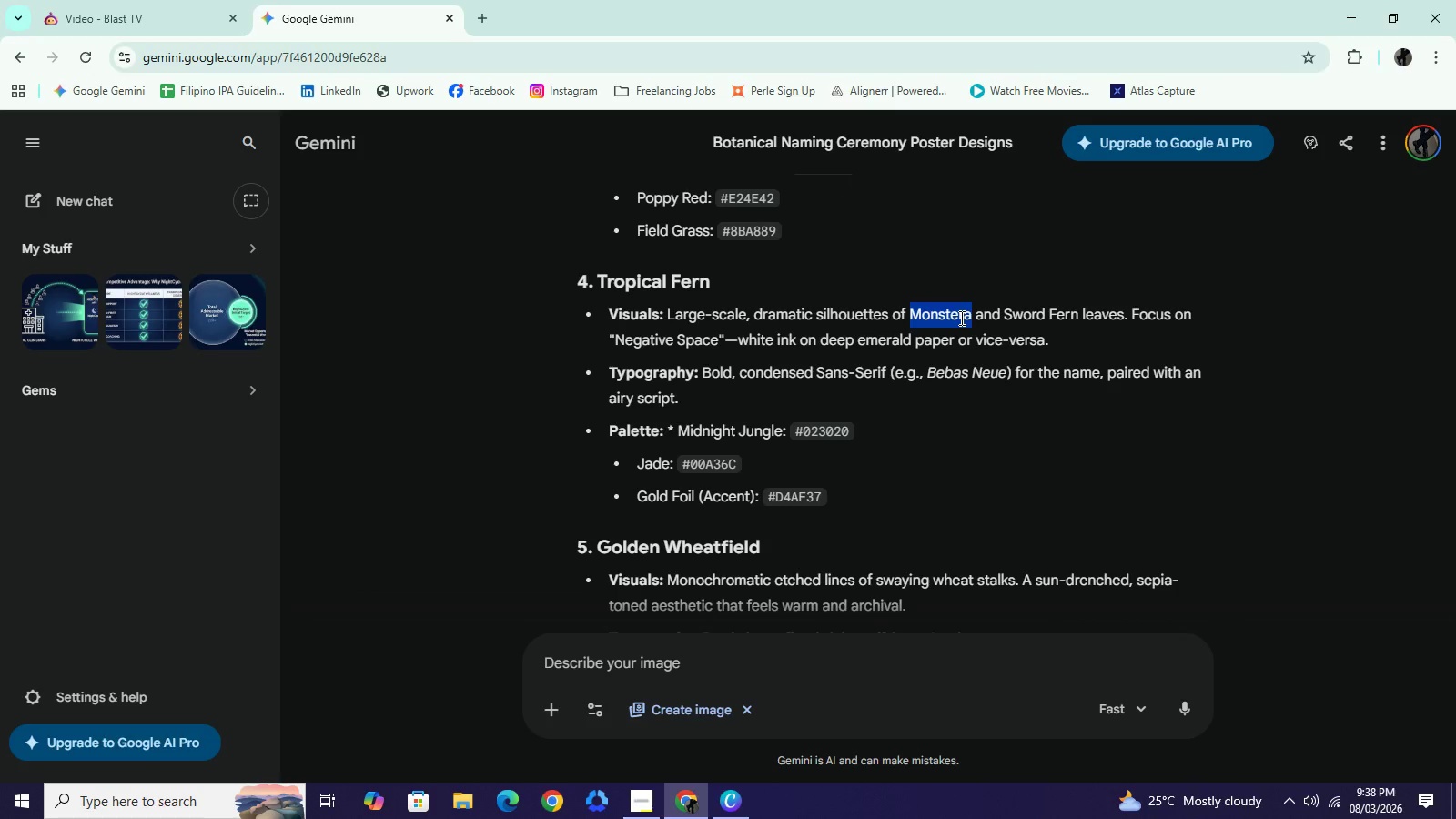 
key(Control+C)
 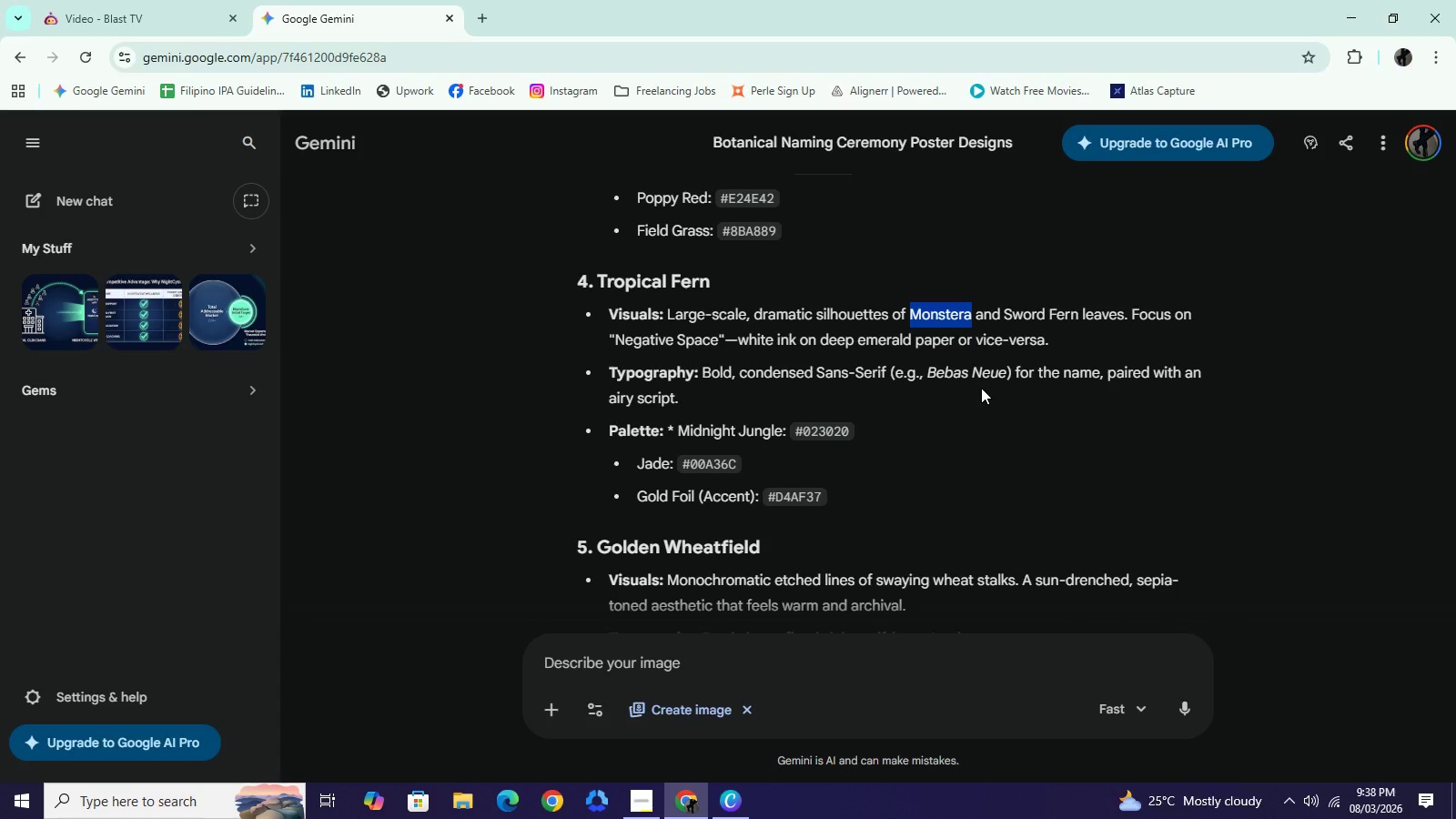 
wait(10.92)
 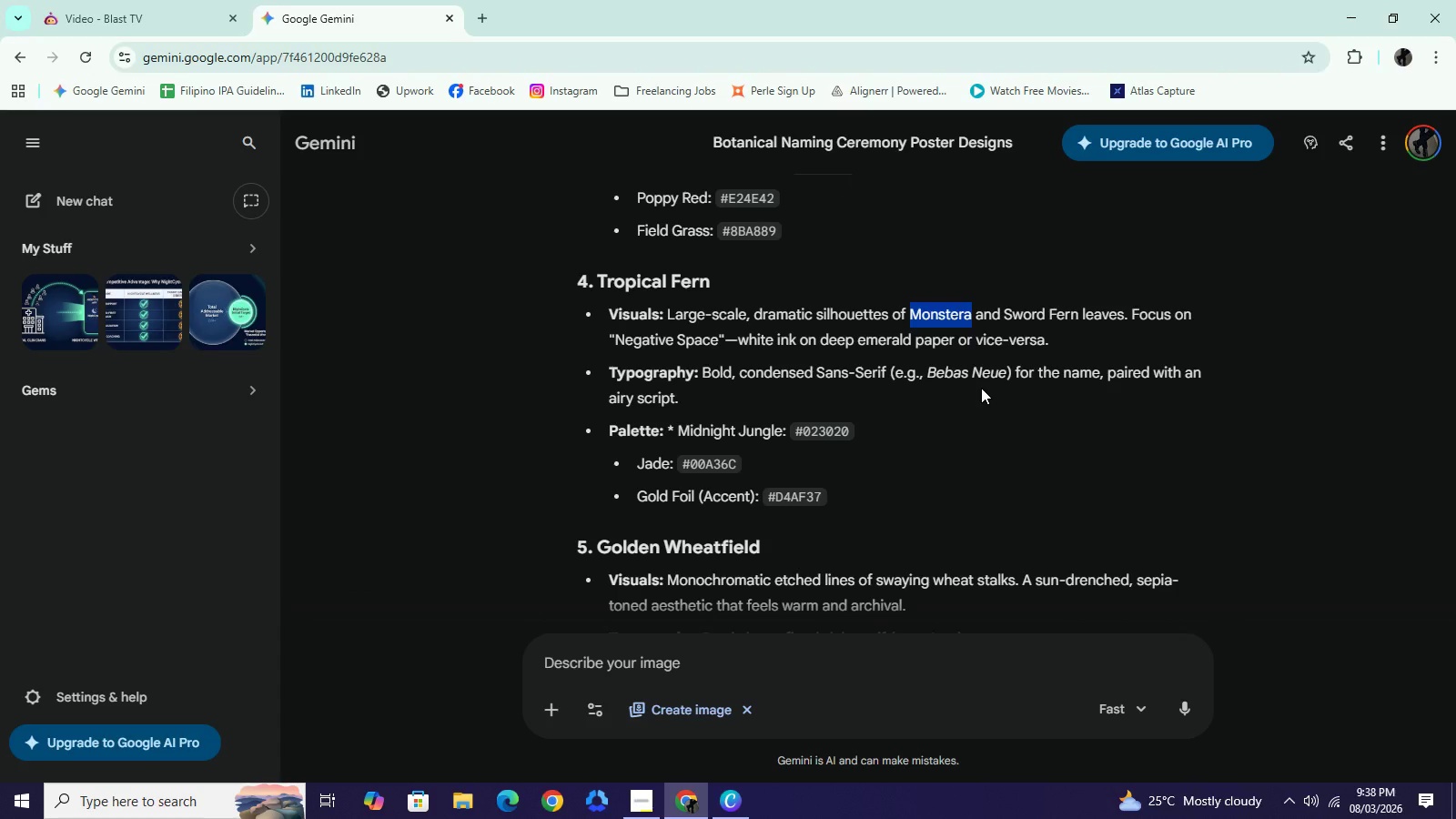 
left_click([726, 807])
 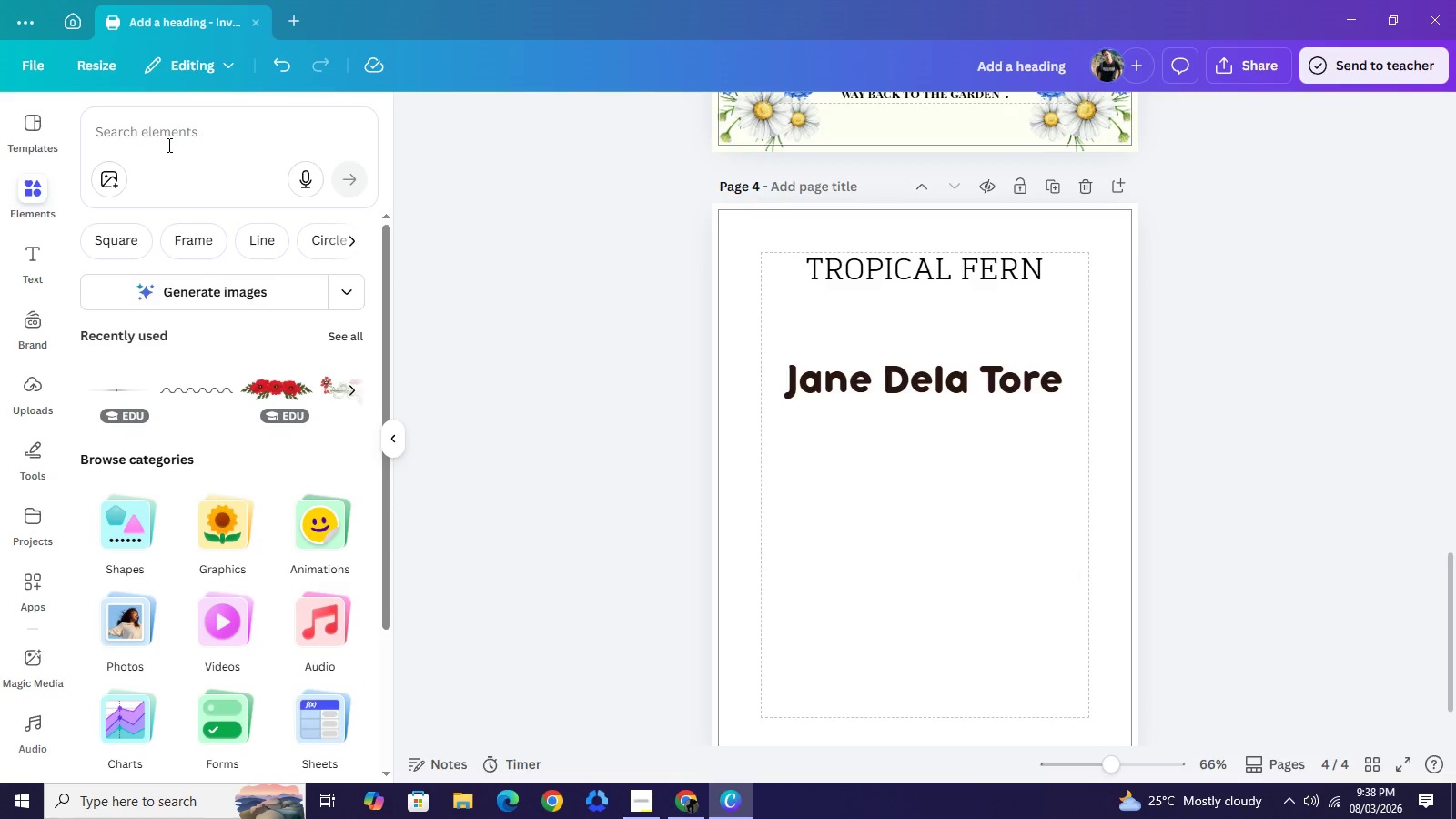 
left_click([167, 145])
 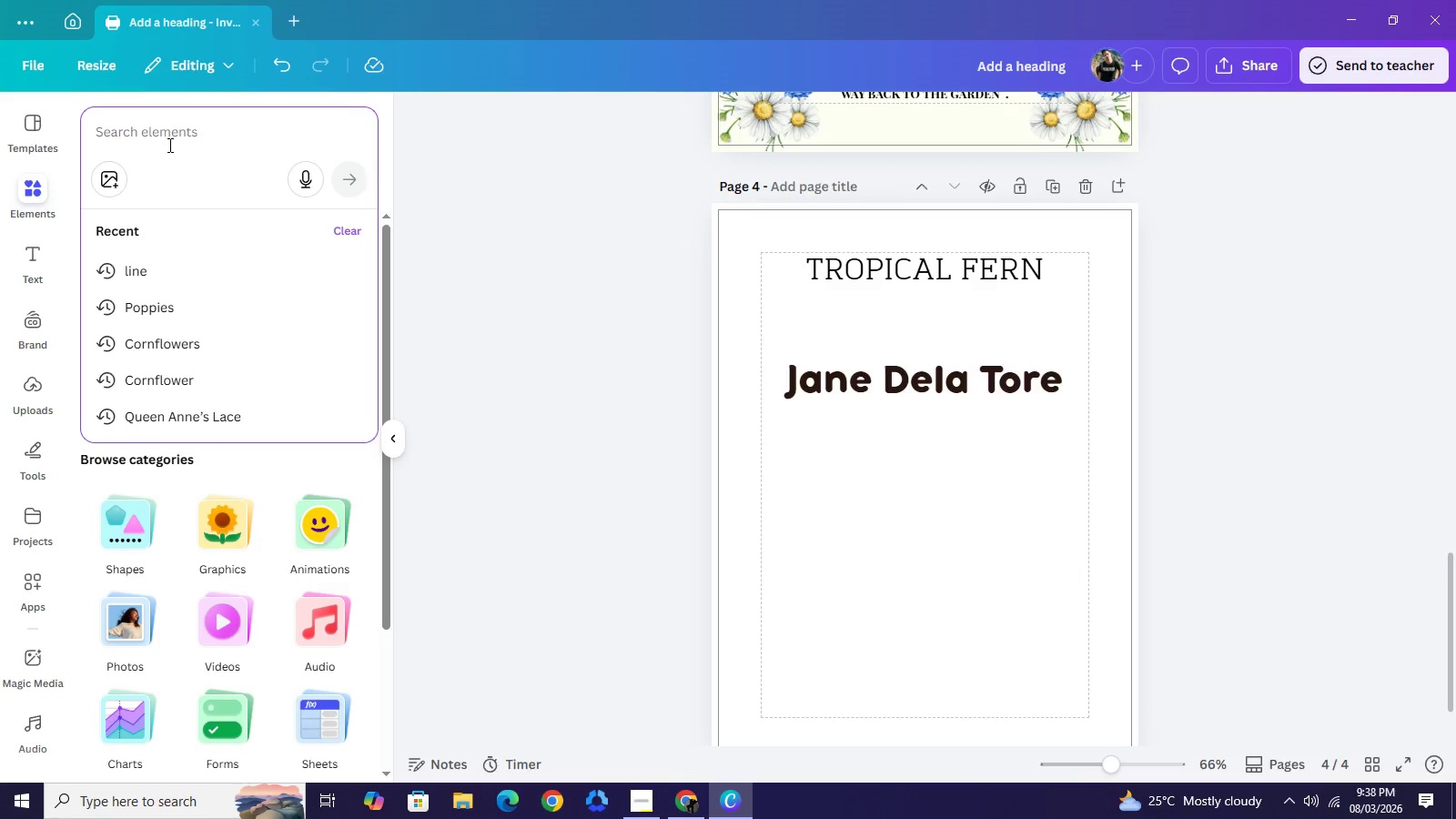 
key(Control+V)
 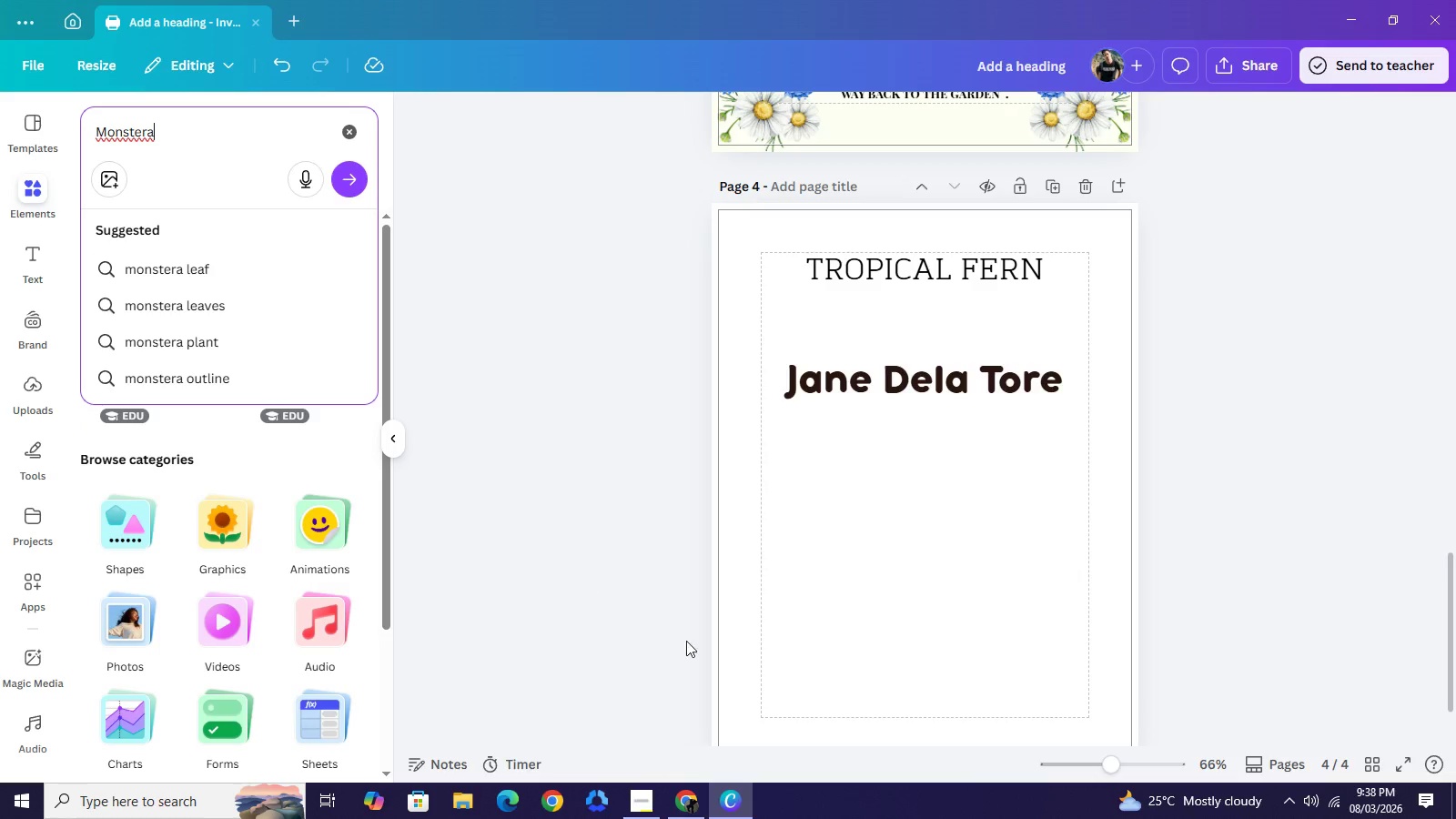 
left_click([697, 797])
 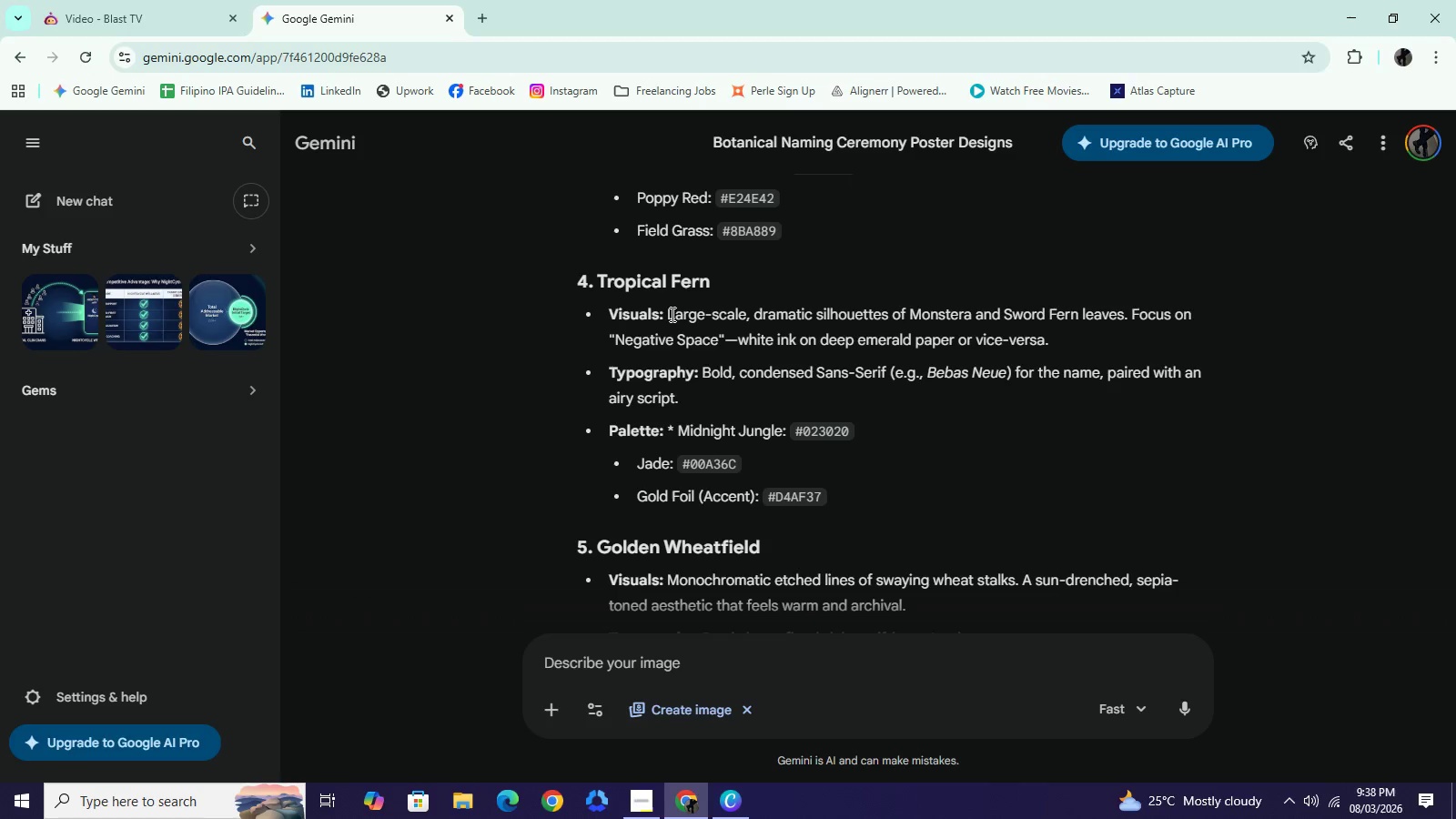 
left_click_drag(start_coordinate=[671, 314], to_coordinate=[1065, 326])
 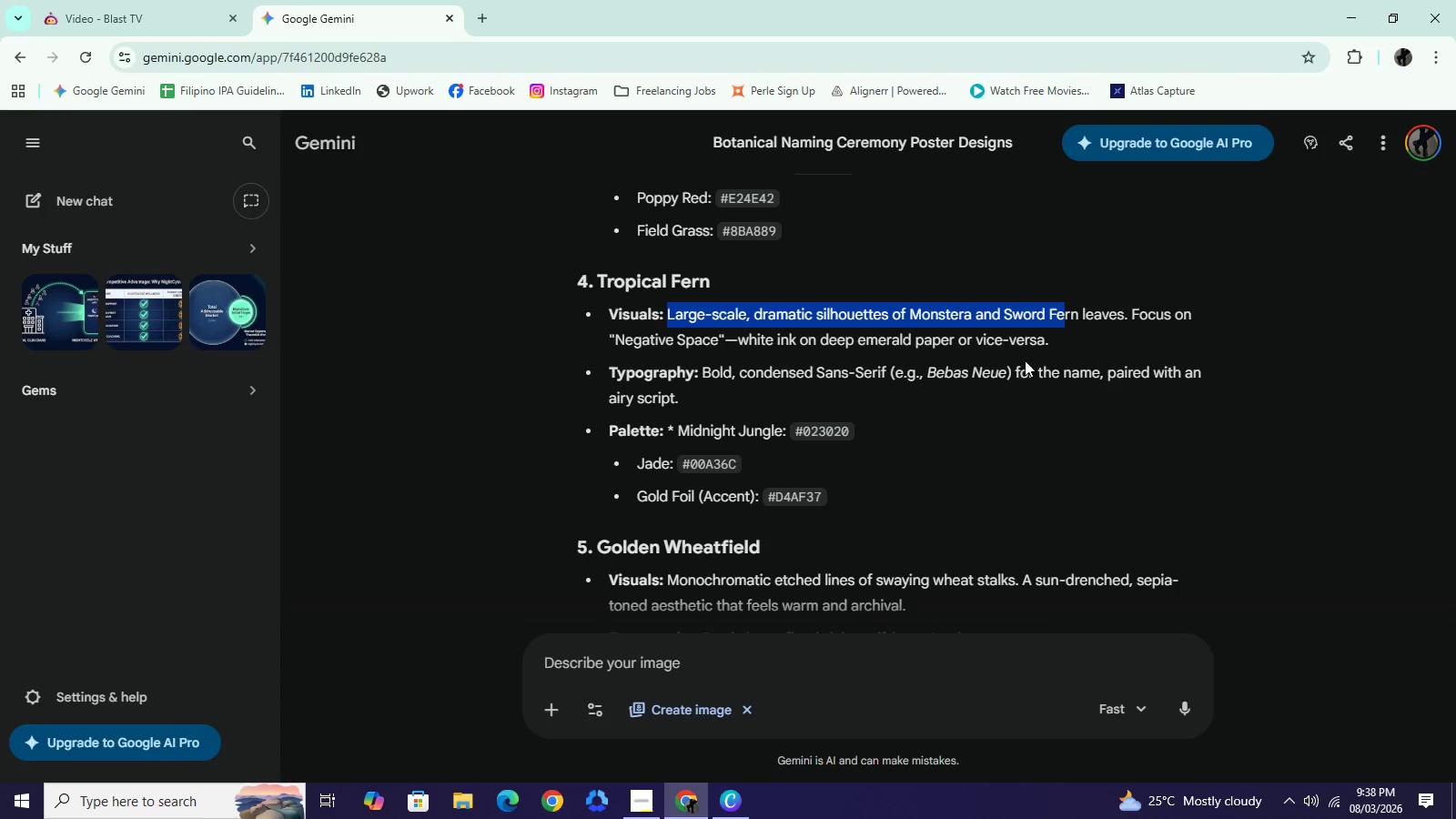 
key(Control+C)
 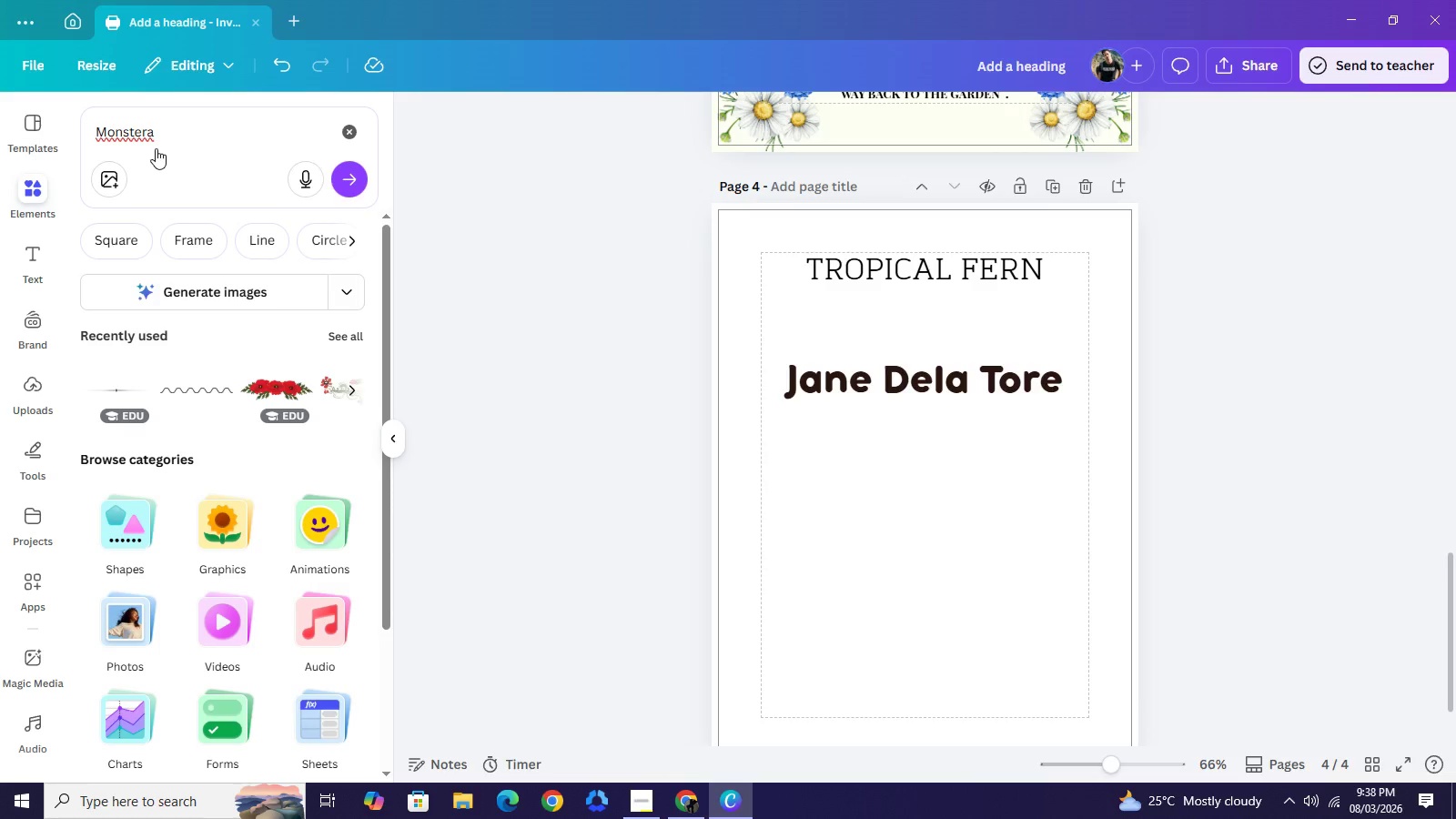 
left_click([157, 146])
 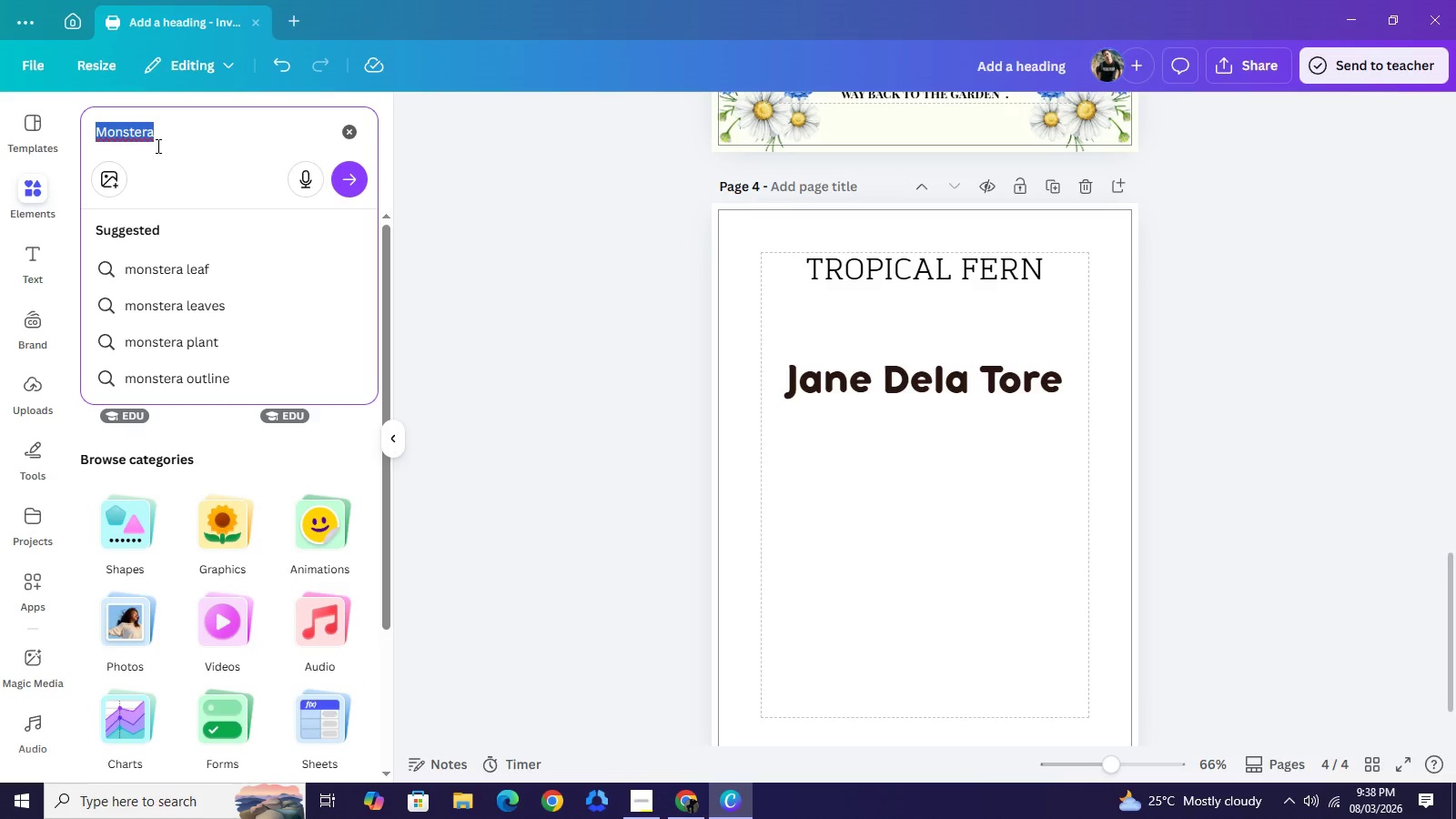 
key(Control+A)
 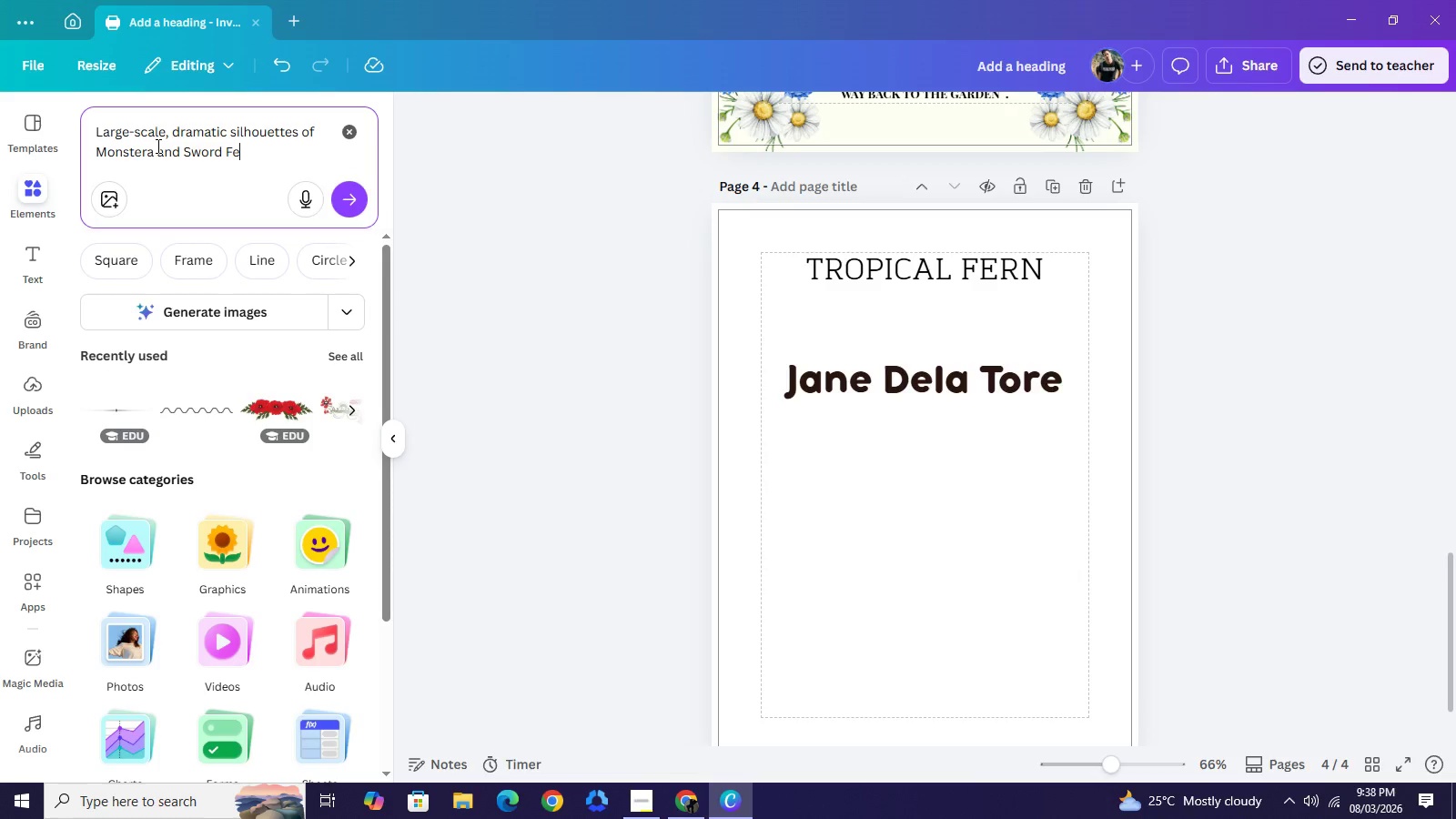 
key(Control+V)
 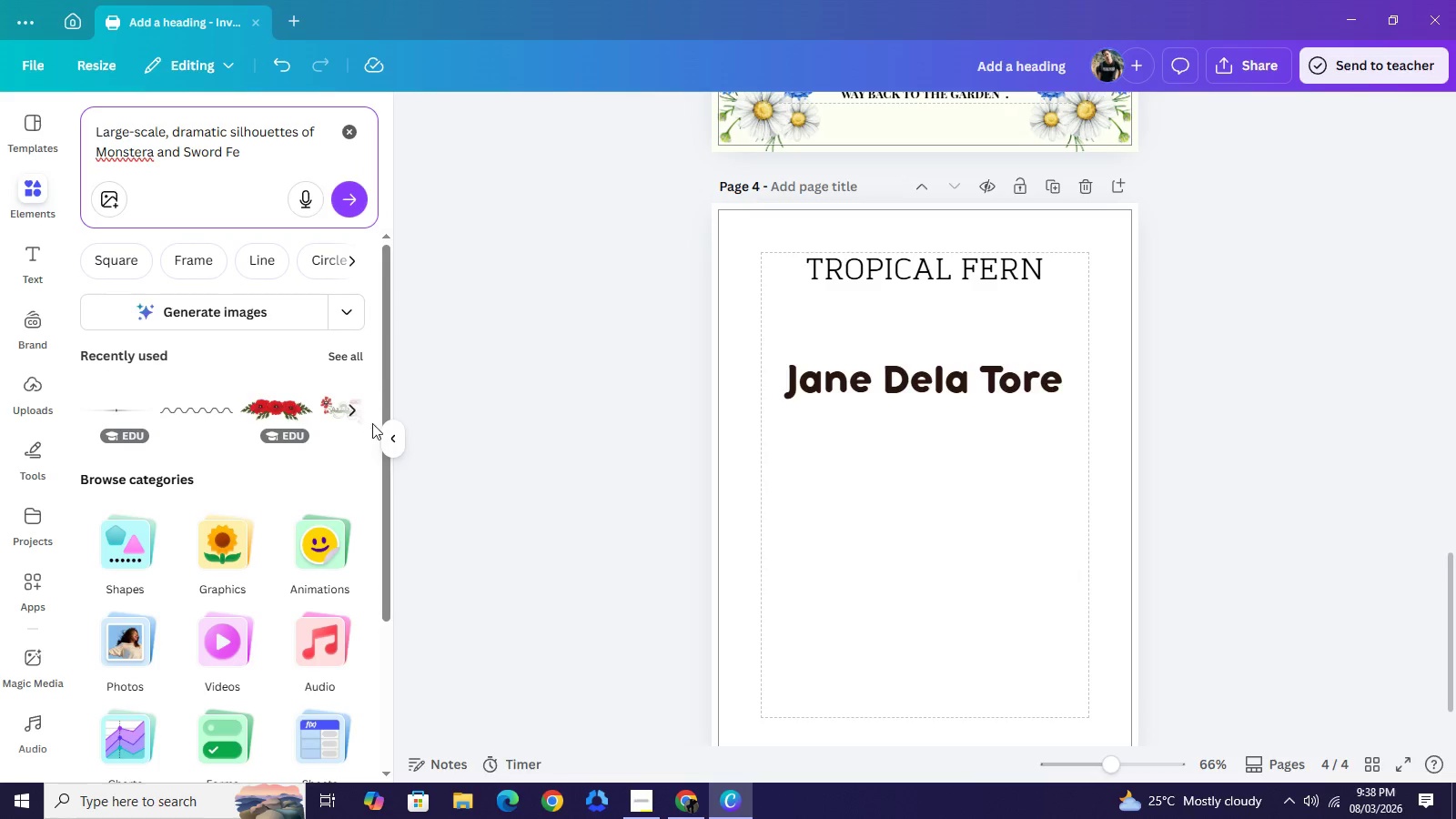 
key(Alt+AltLeft)
 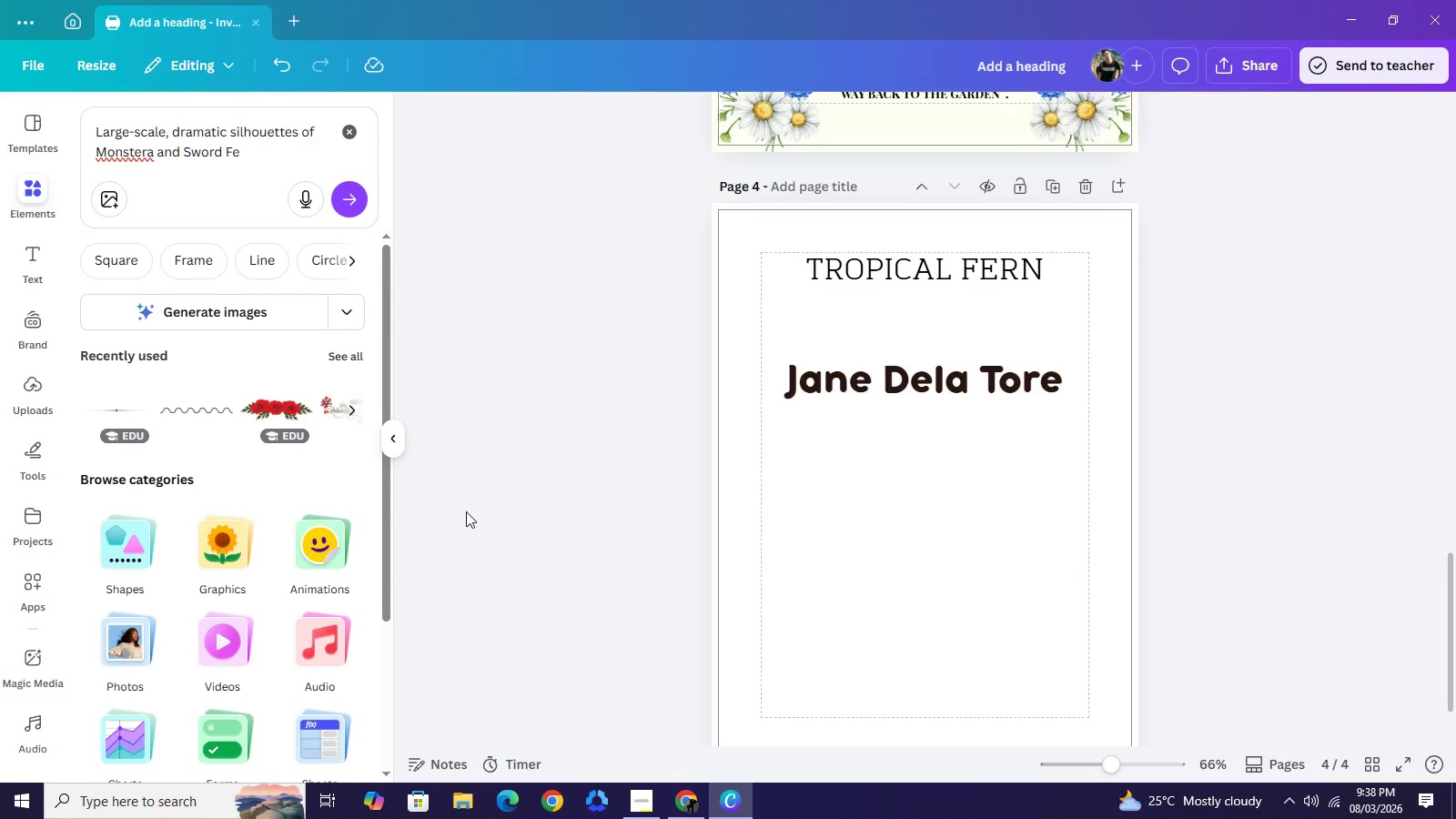 
key(Alt+Tab)
 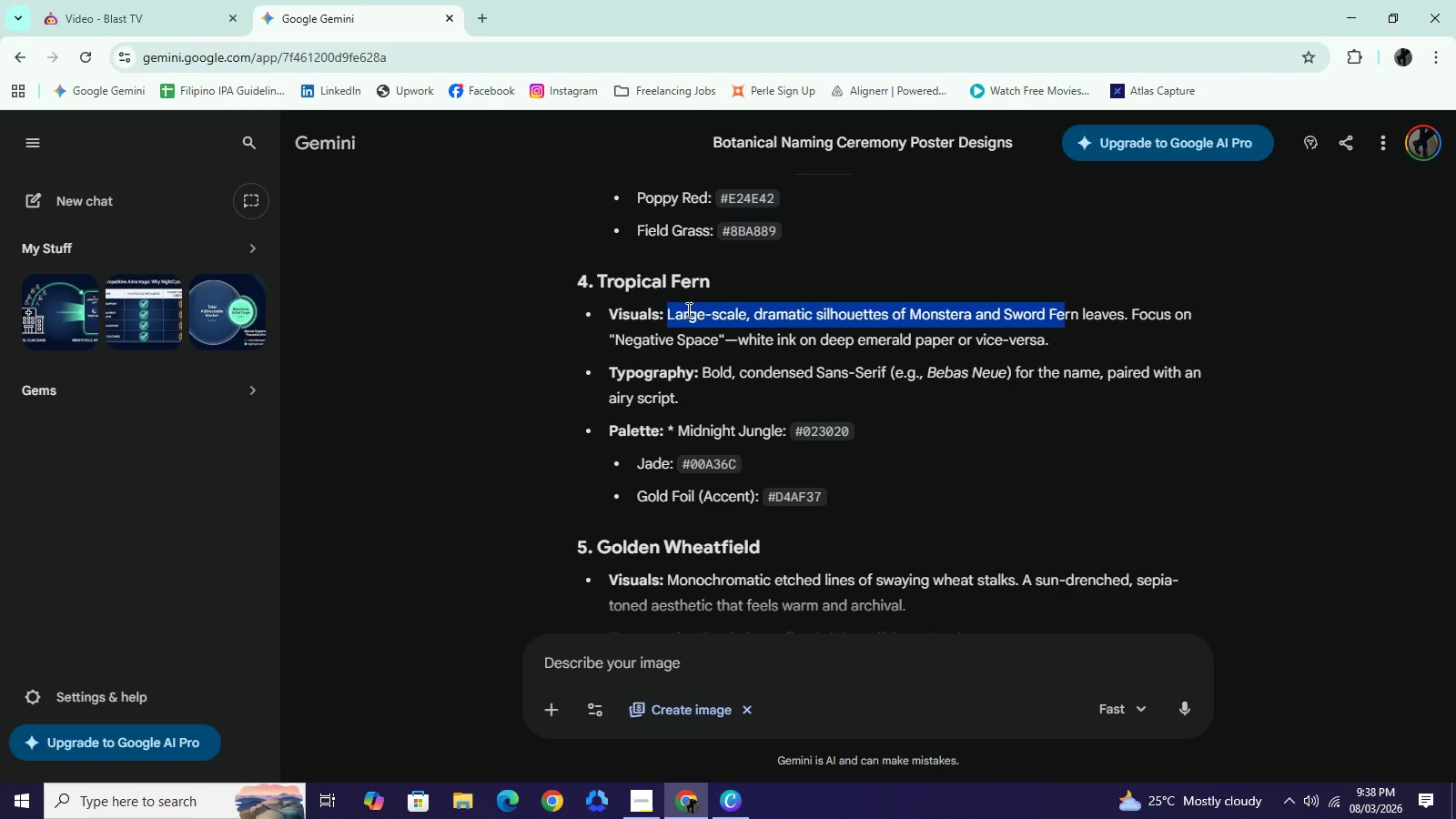 
left_click([668, 313])
 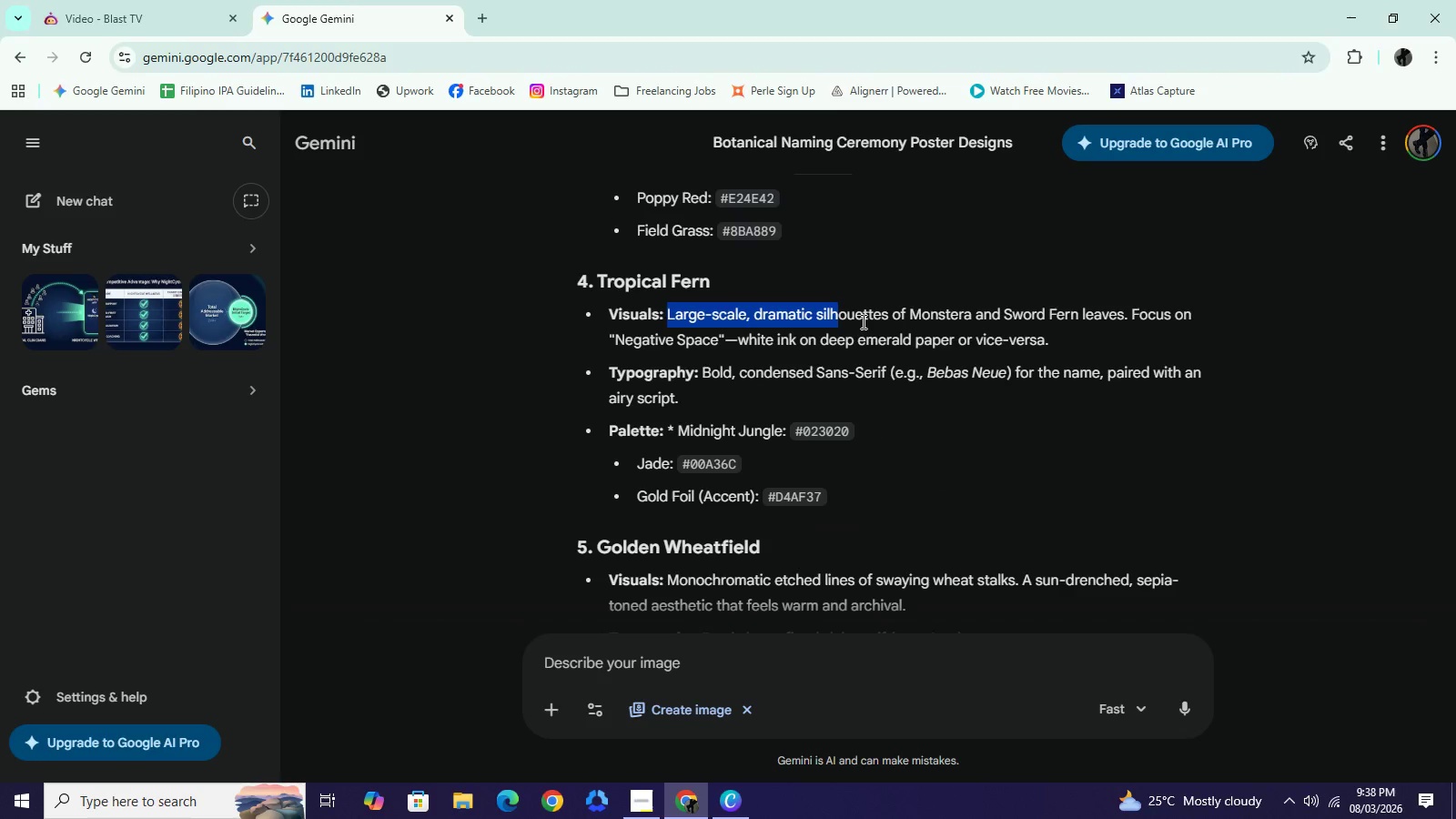 
left_click_drag(start_coordinate=[669, 314], to_coordinate=[1073, 337])
 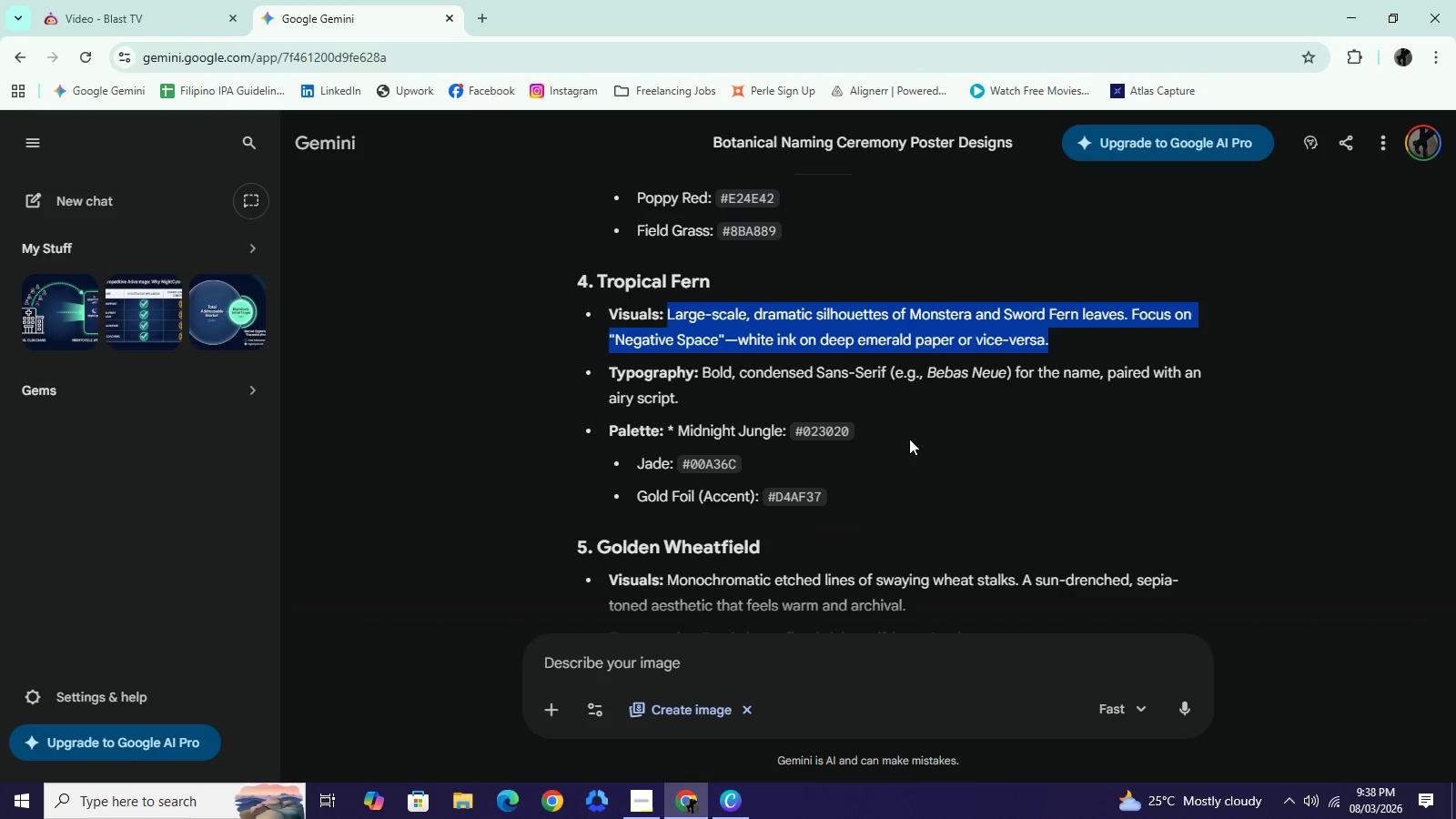 
key(Control+ControlLeft)
 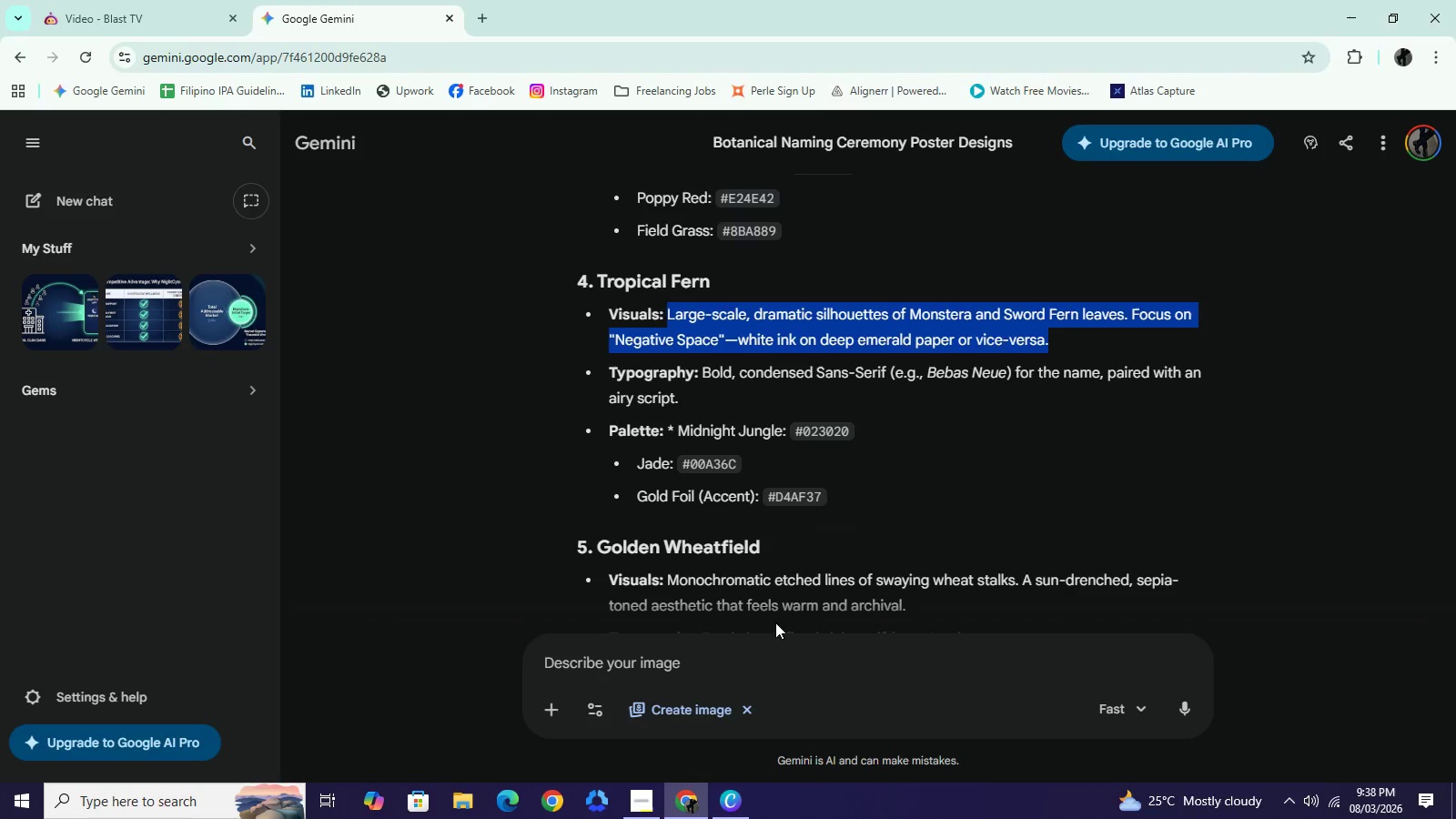 
key(Control+C)
 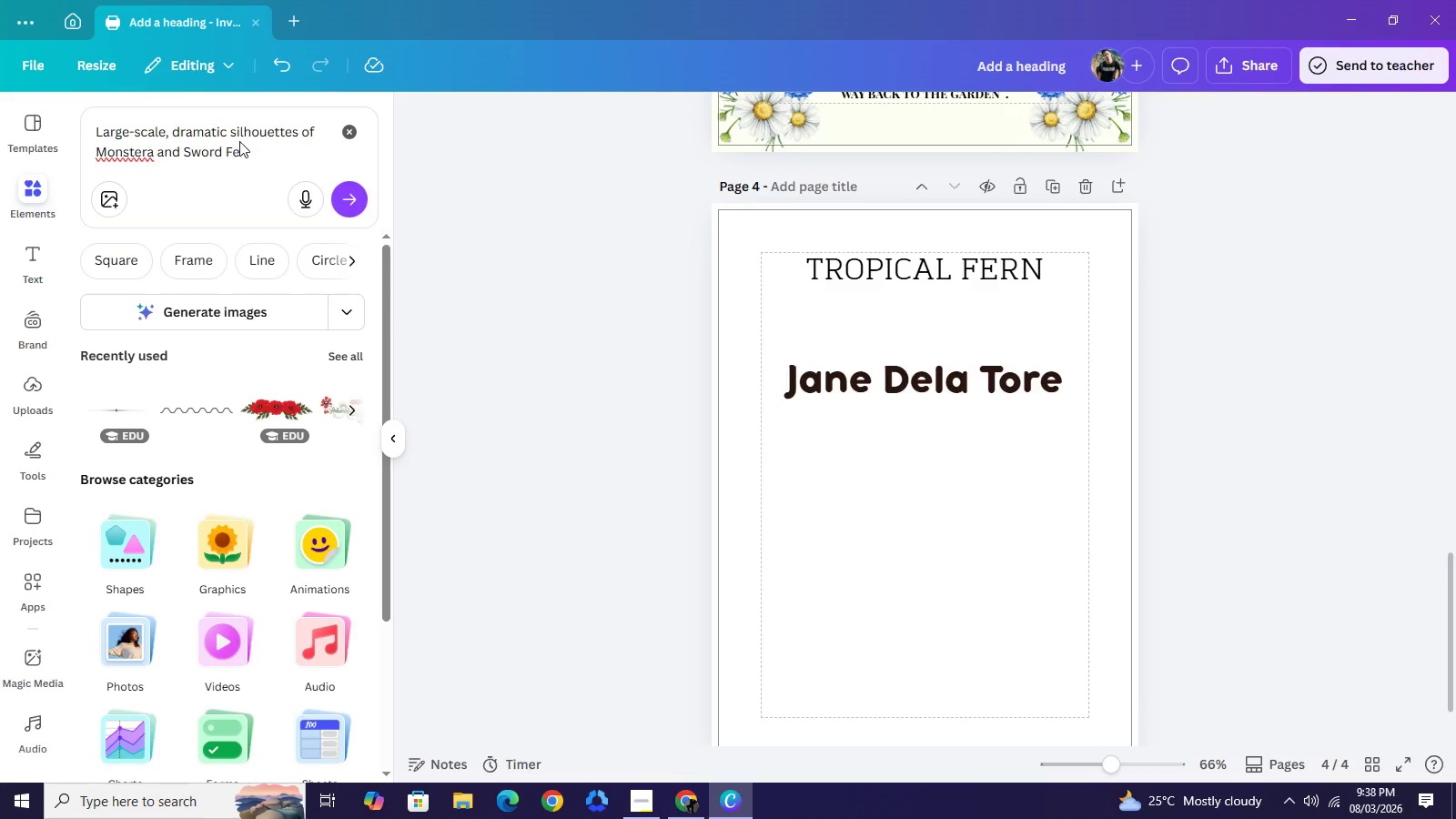 
left_click([240, 144])
 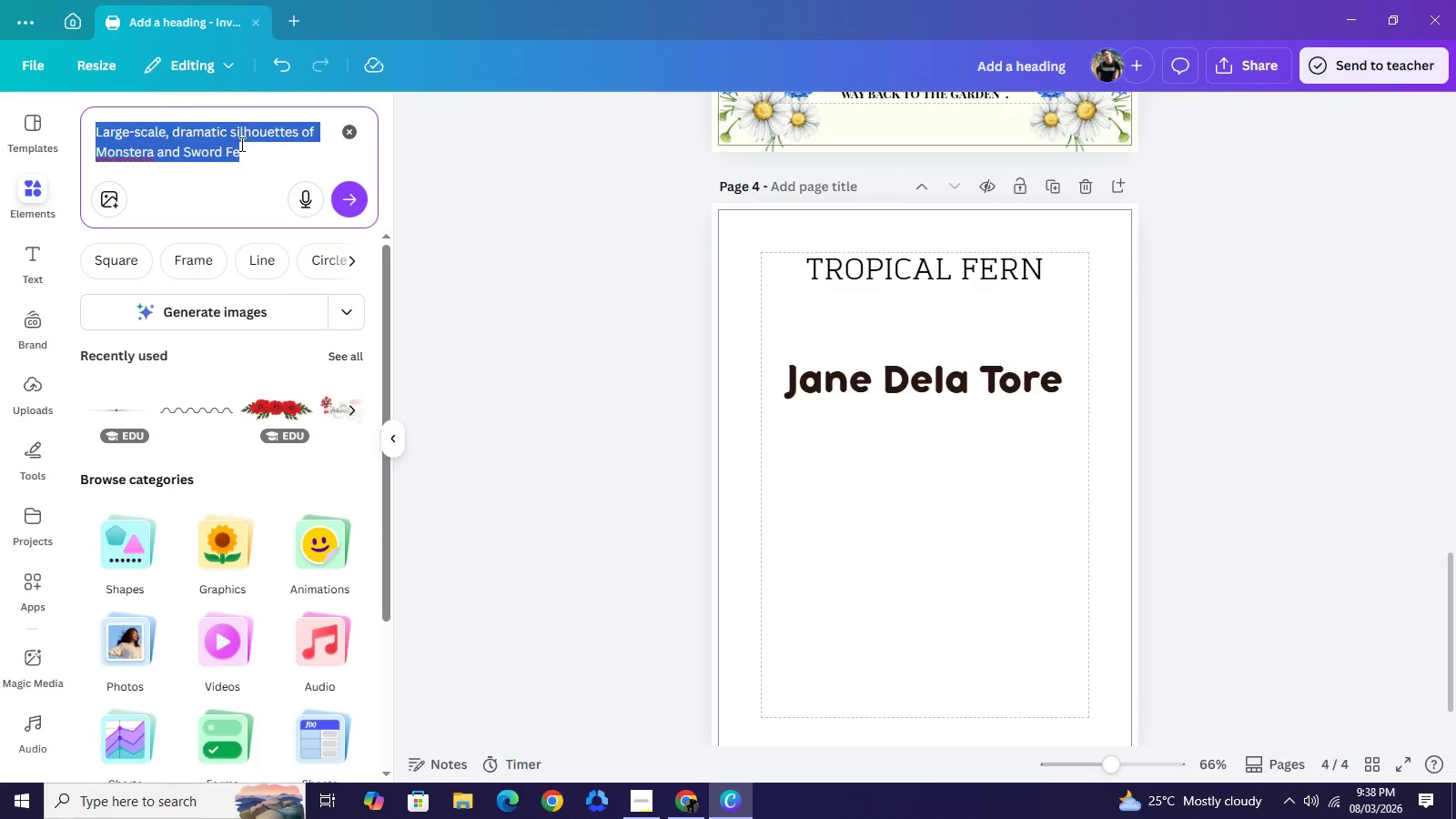 
key(Control+A)
 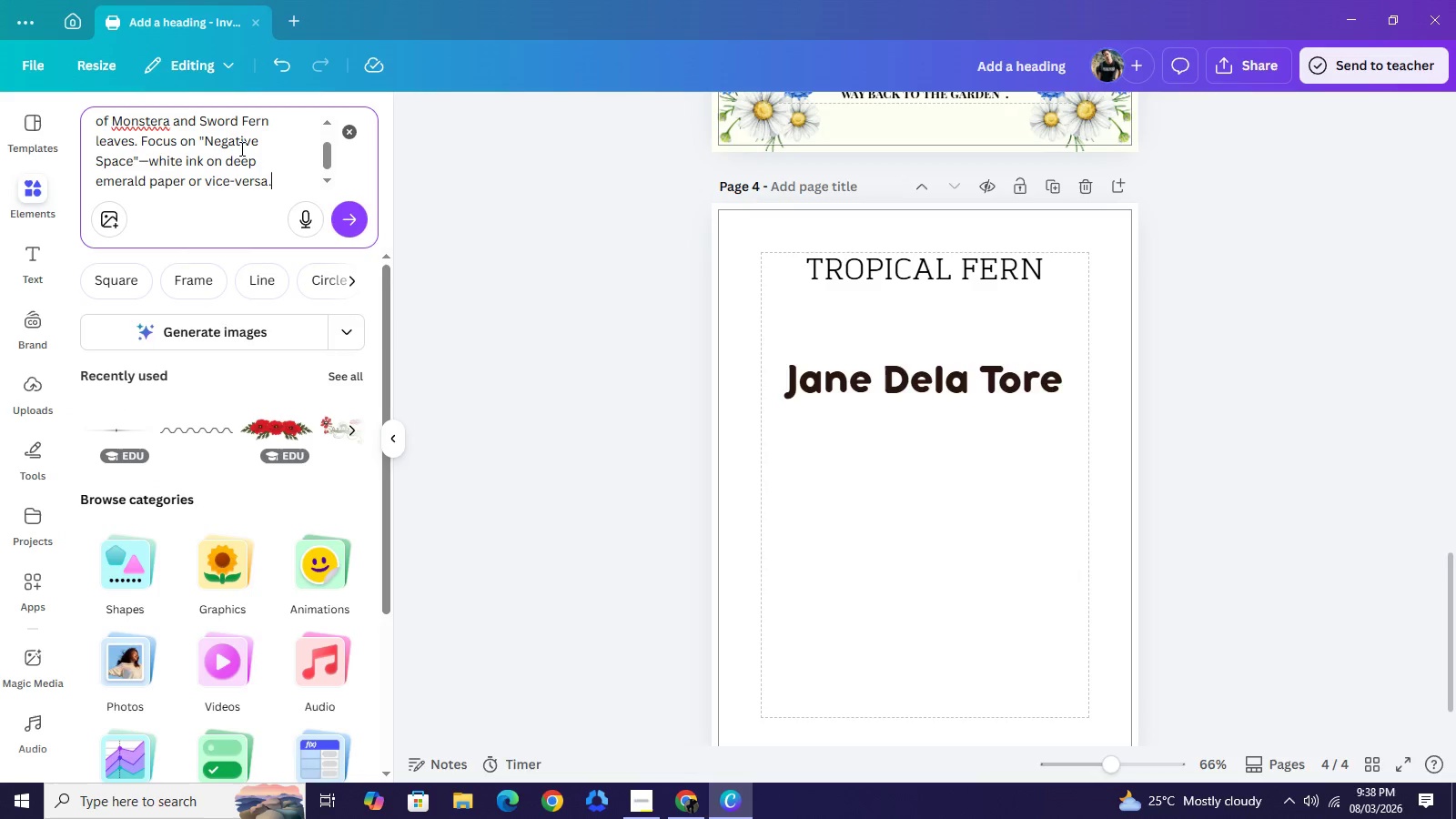 
key(Control+V)
 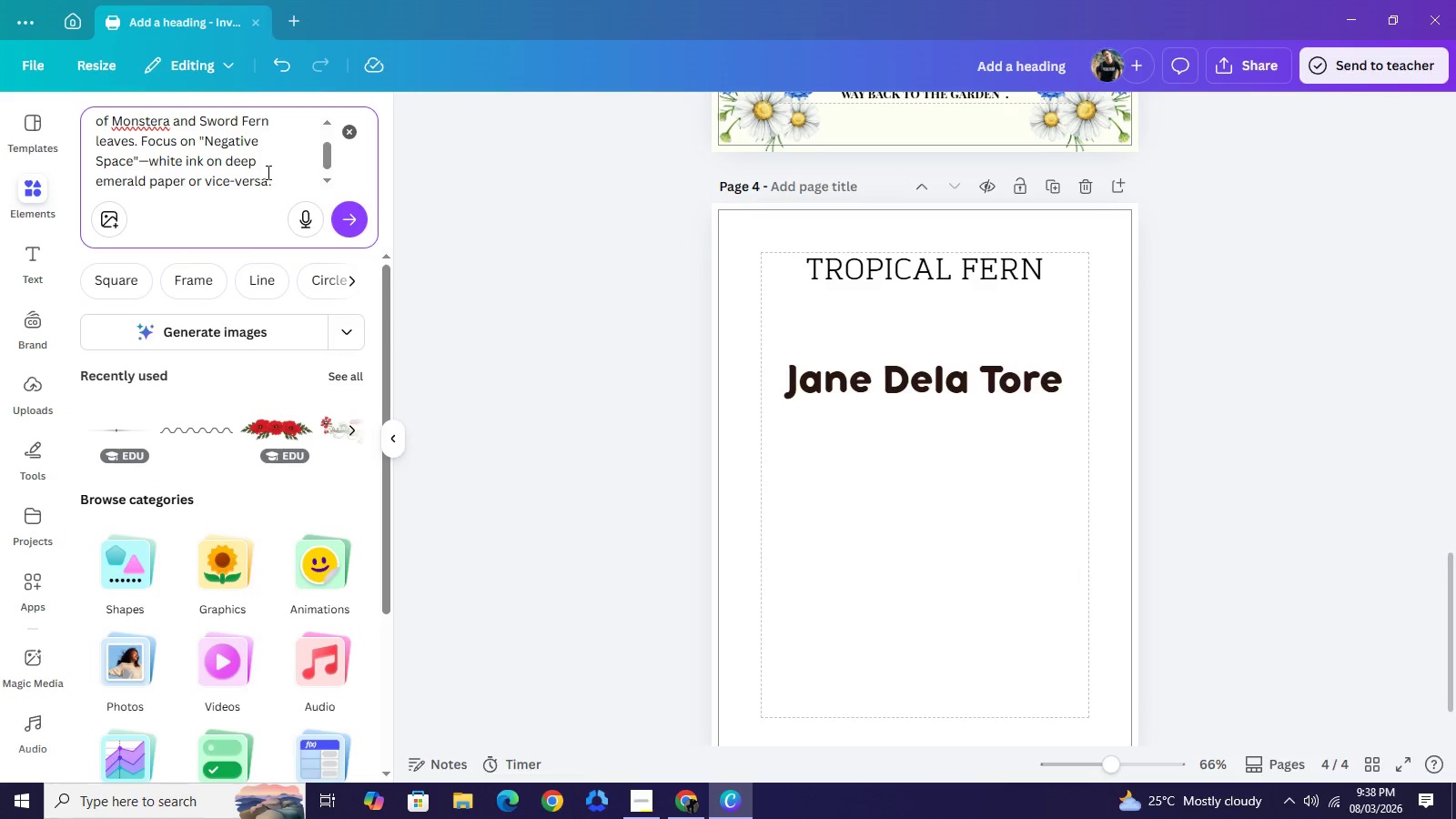 
key(Backspace)
type( background)
 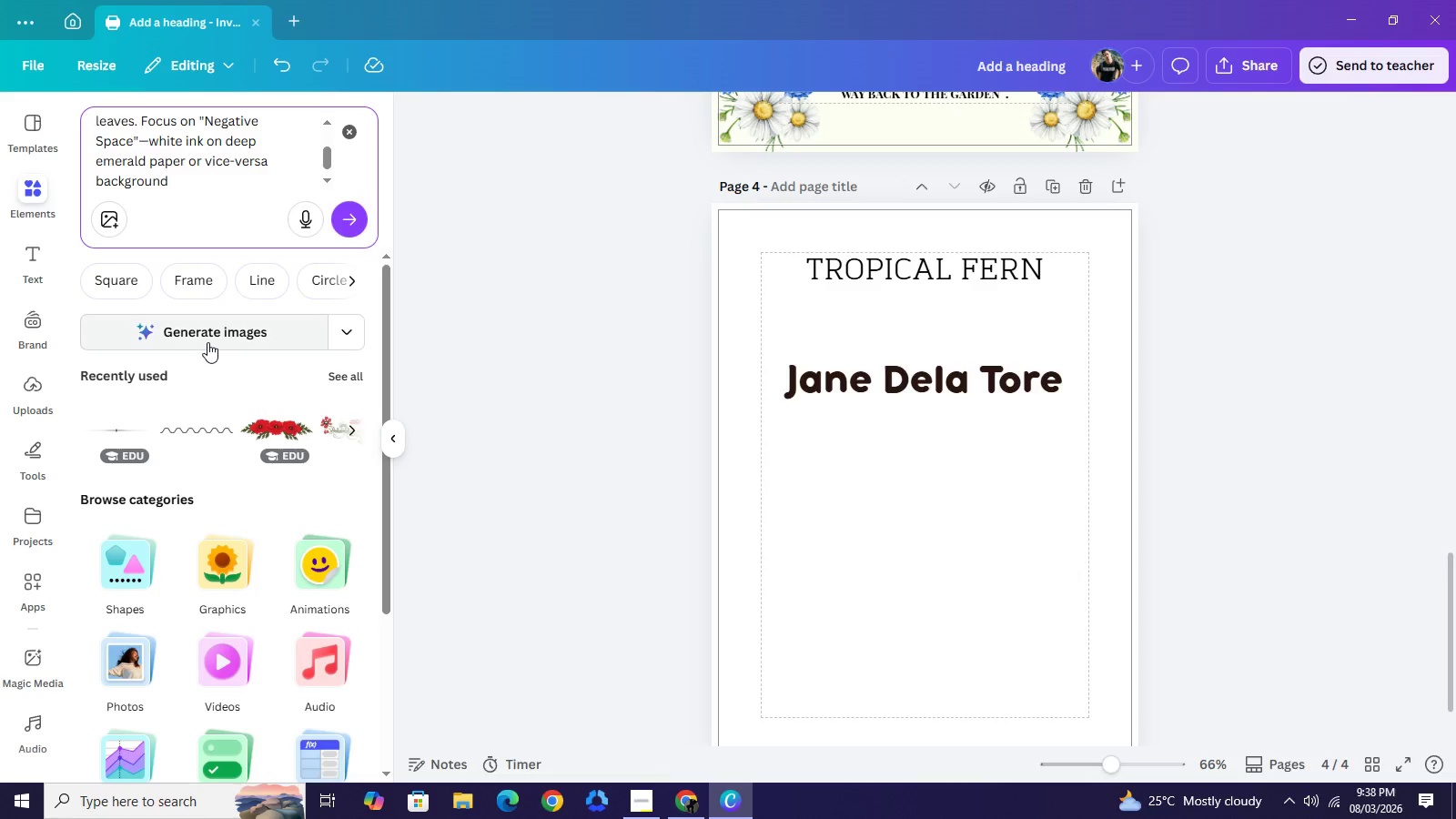 
left_click([207, 341])
 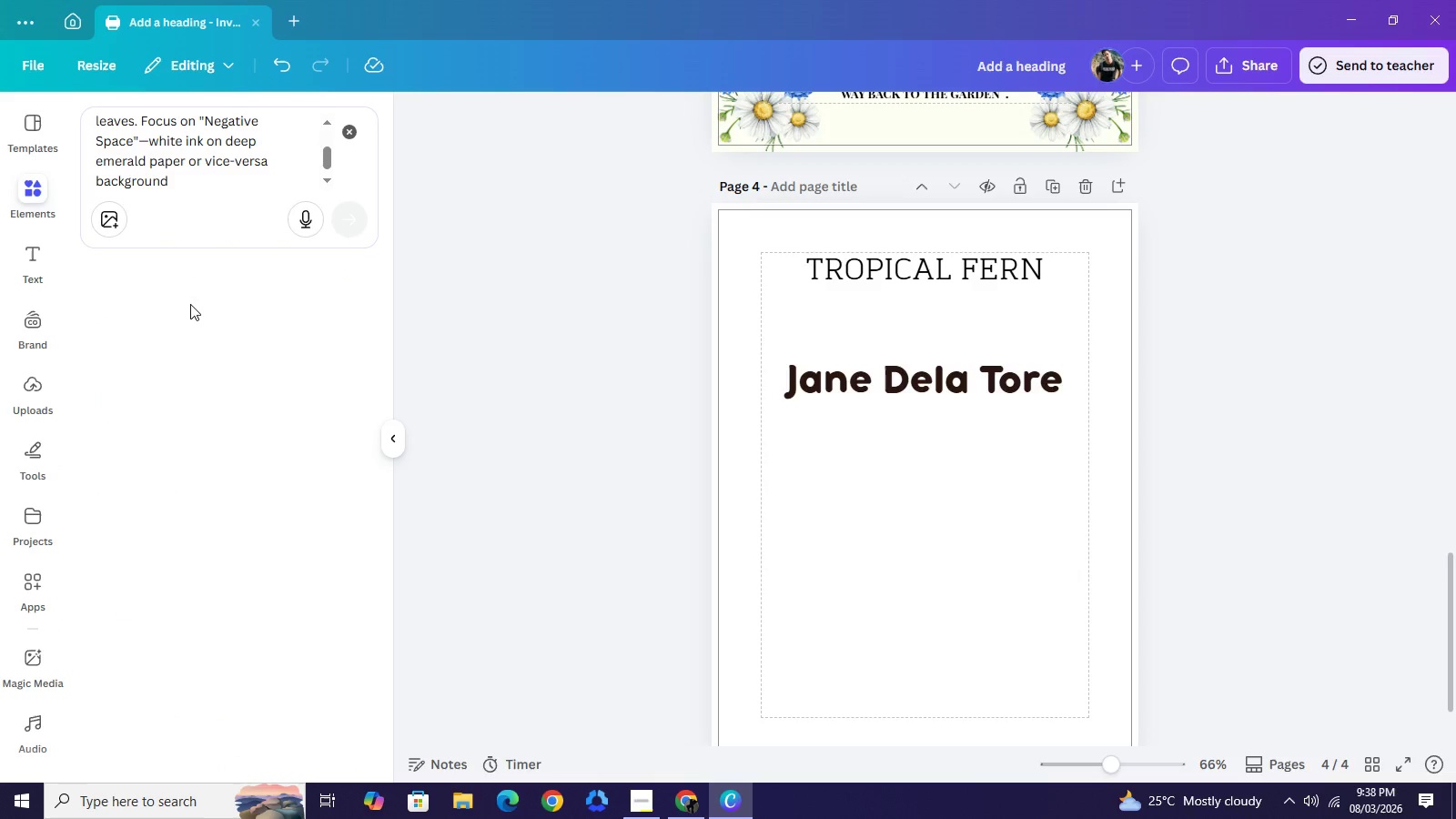 
mouse_move([184, 304])
 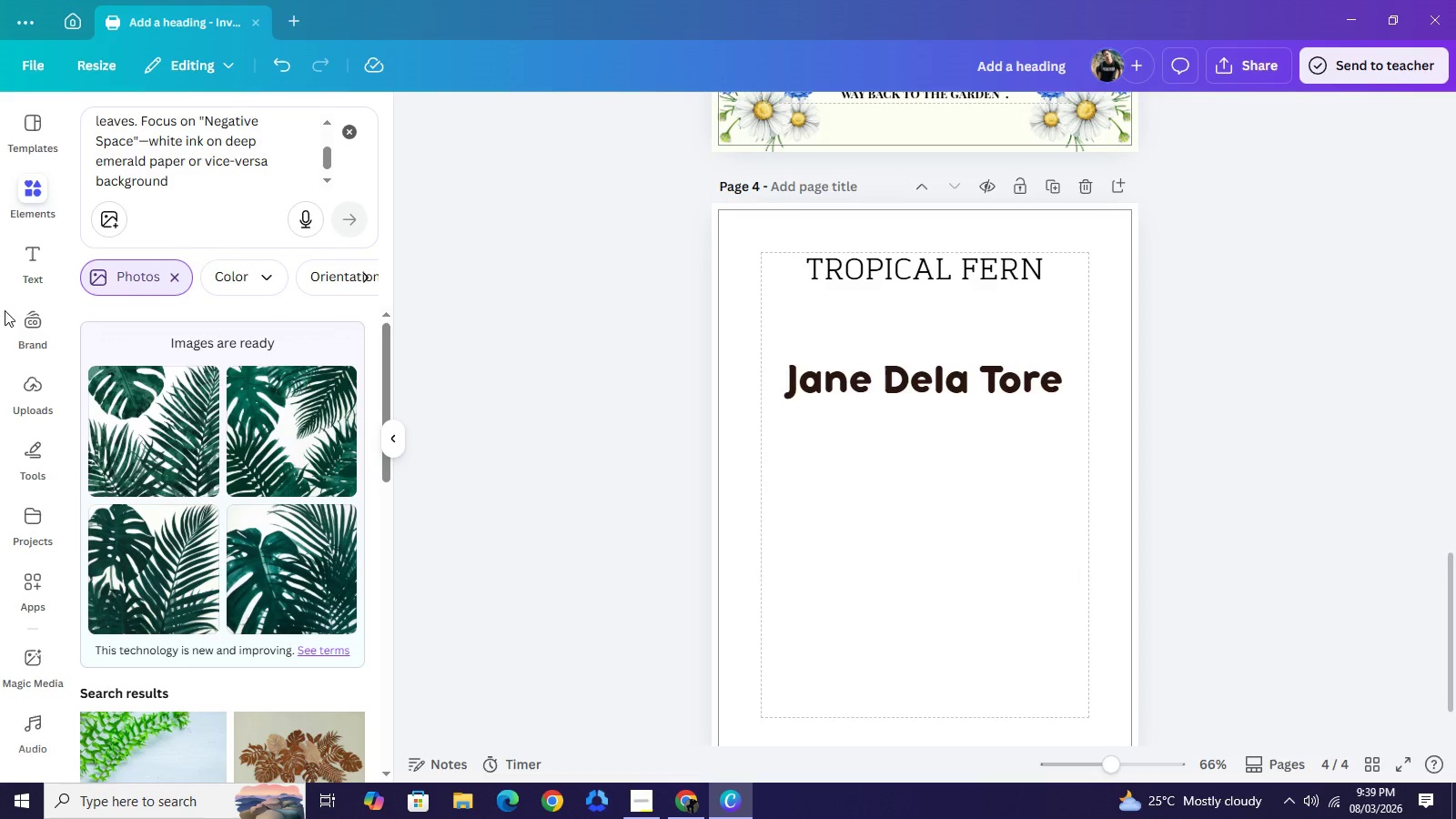 
wait(22.26)
 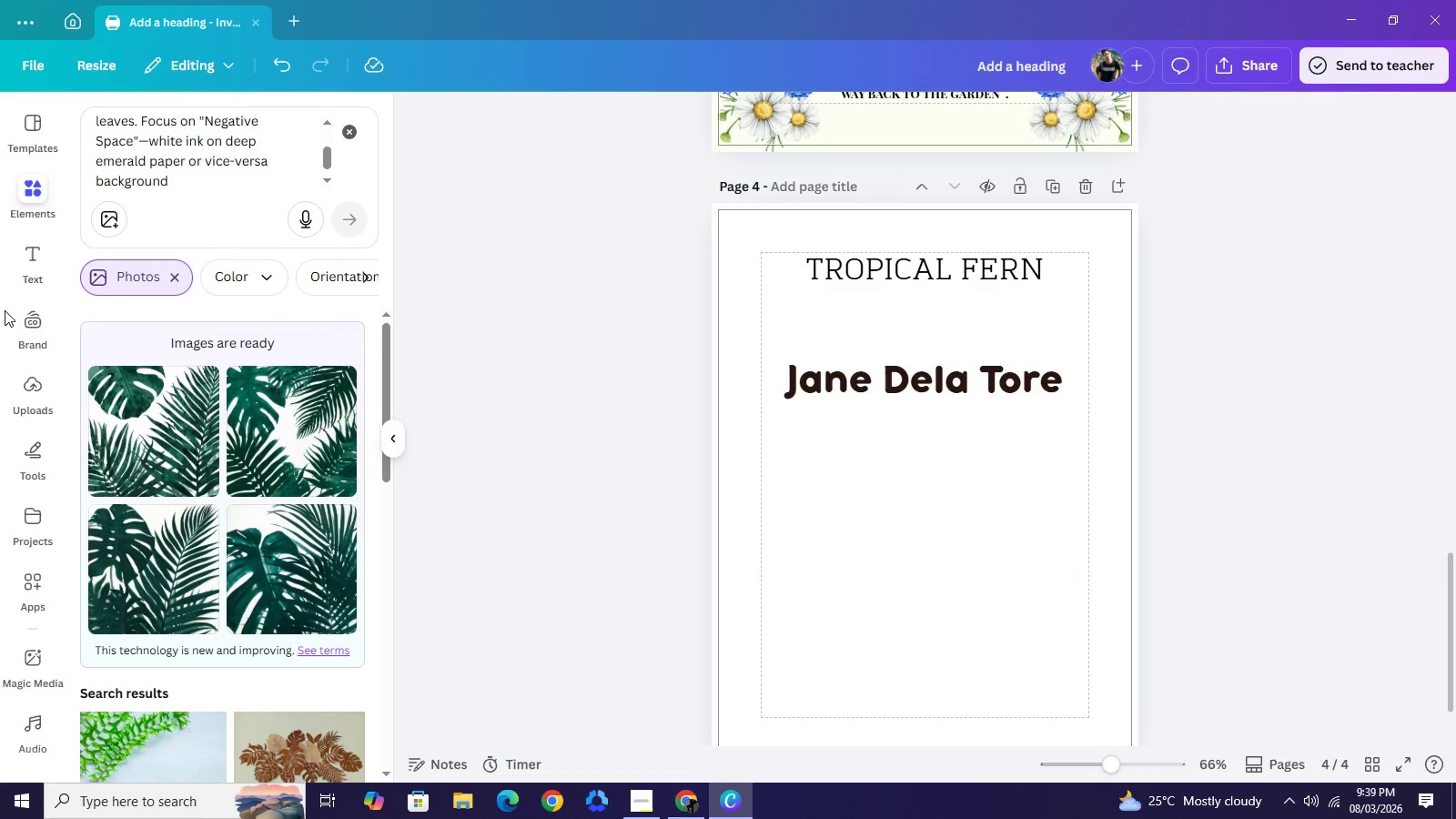 
left_click([267, 189])
 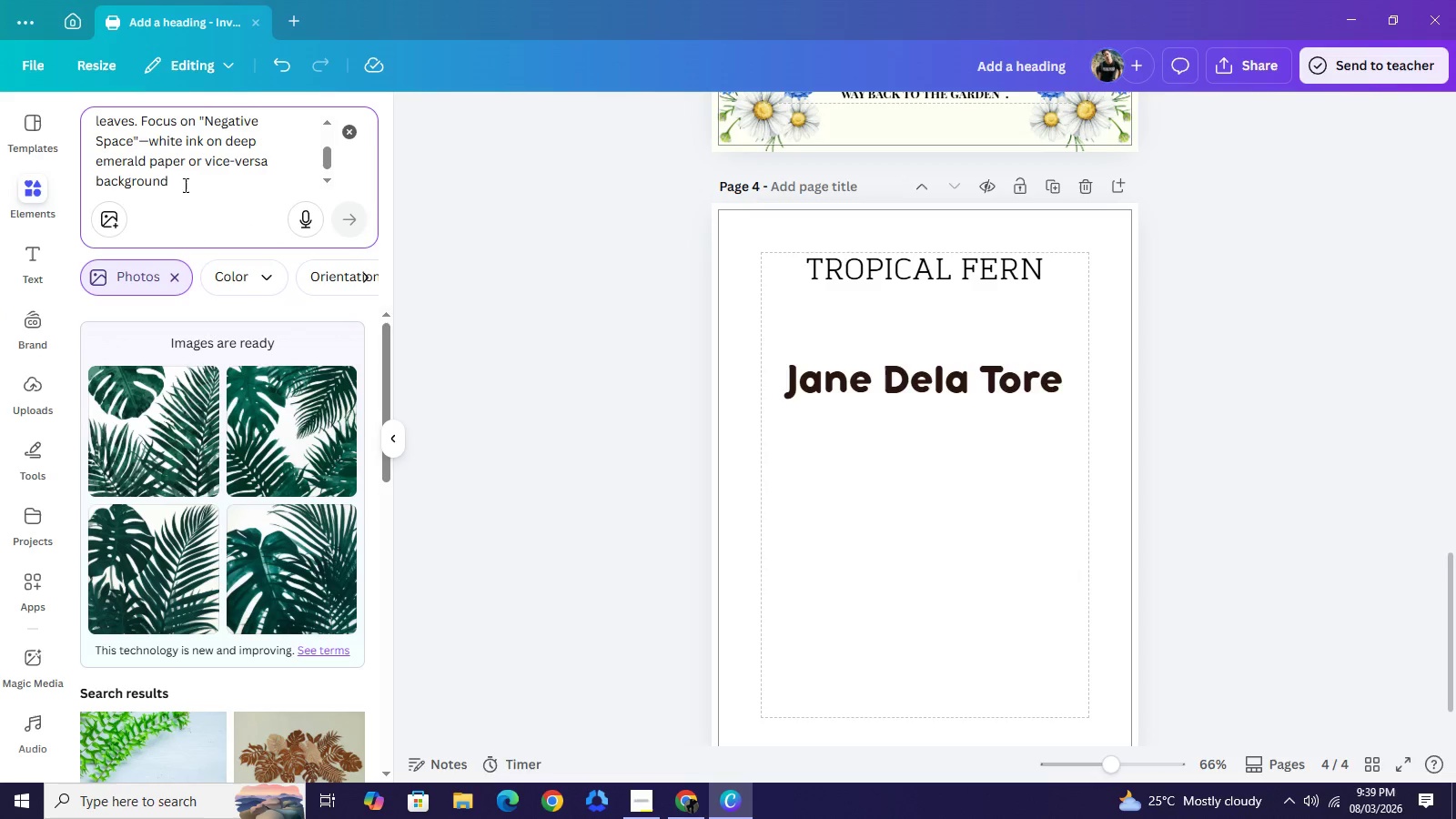 
left_click_drag(start_coordinate=[259, 188], to_coordinate=[138, 85])
 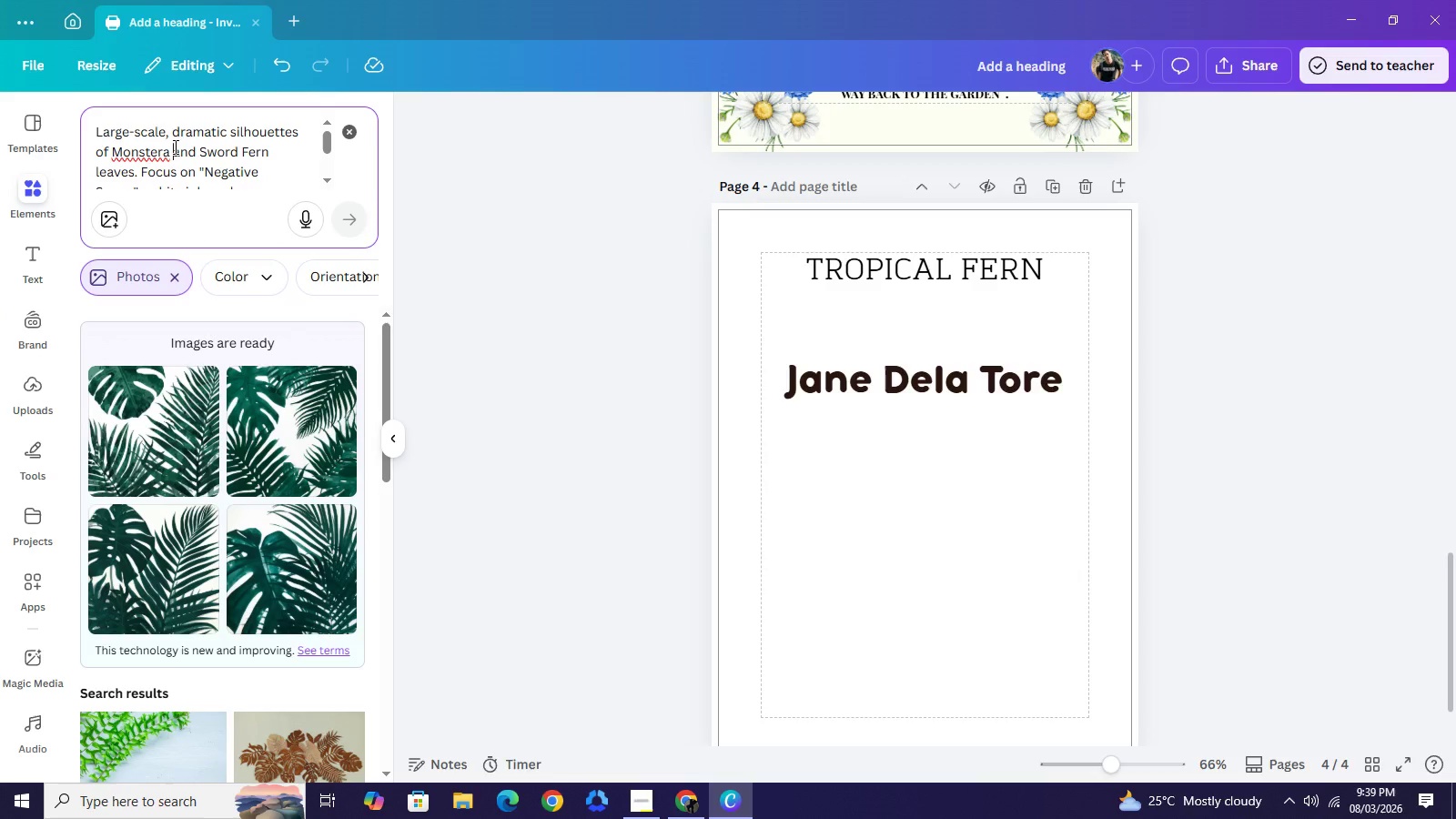 
left_click([174, 147])
 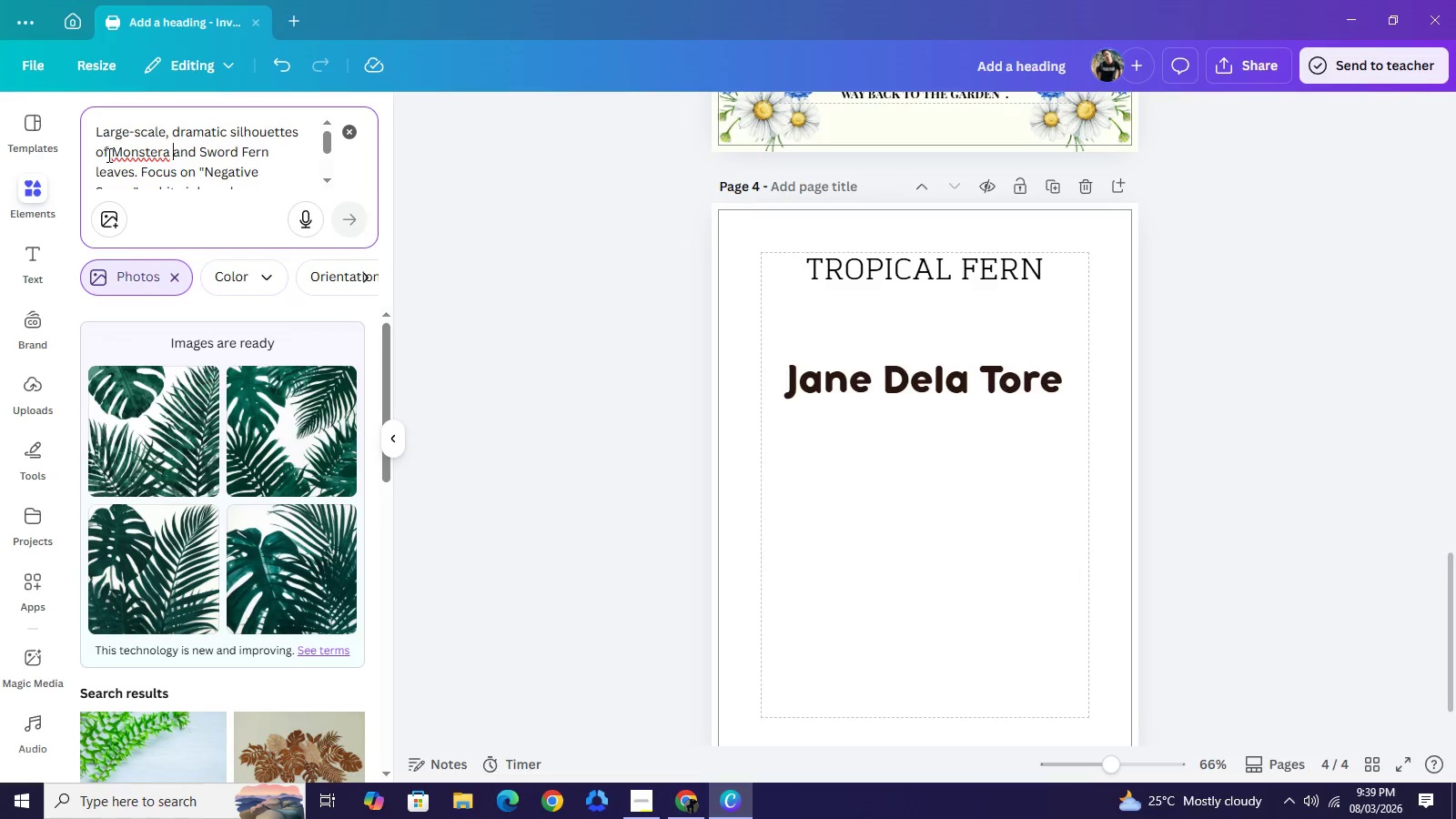 
left_click_drag(start_coordinate=[107, 154], to_coordinate=[62, 104])
 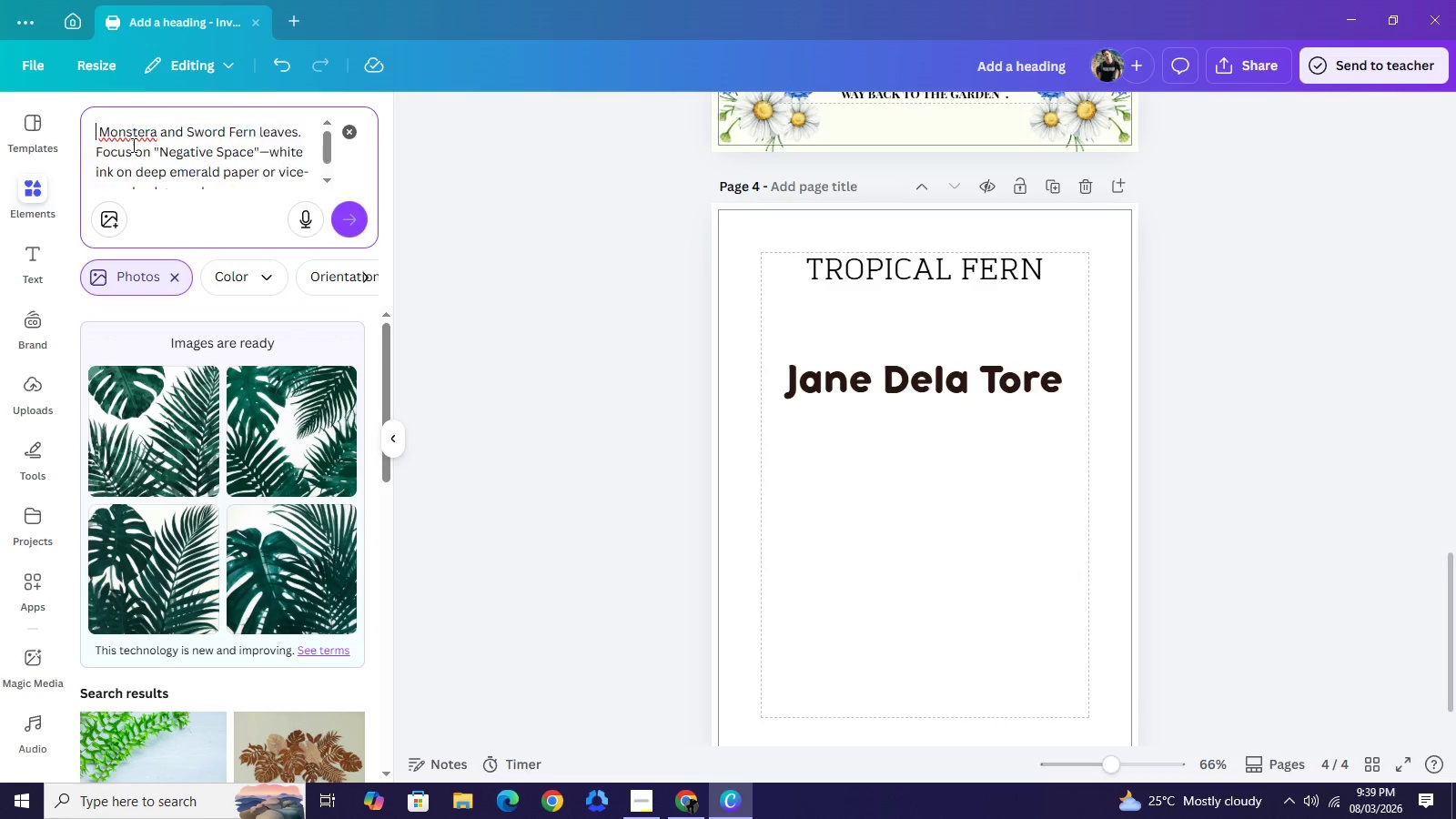 
key(Backspace)
 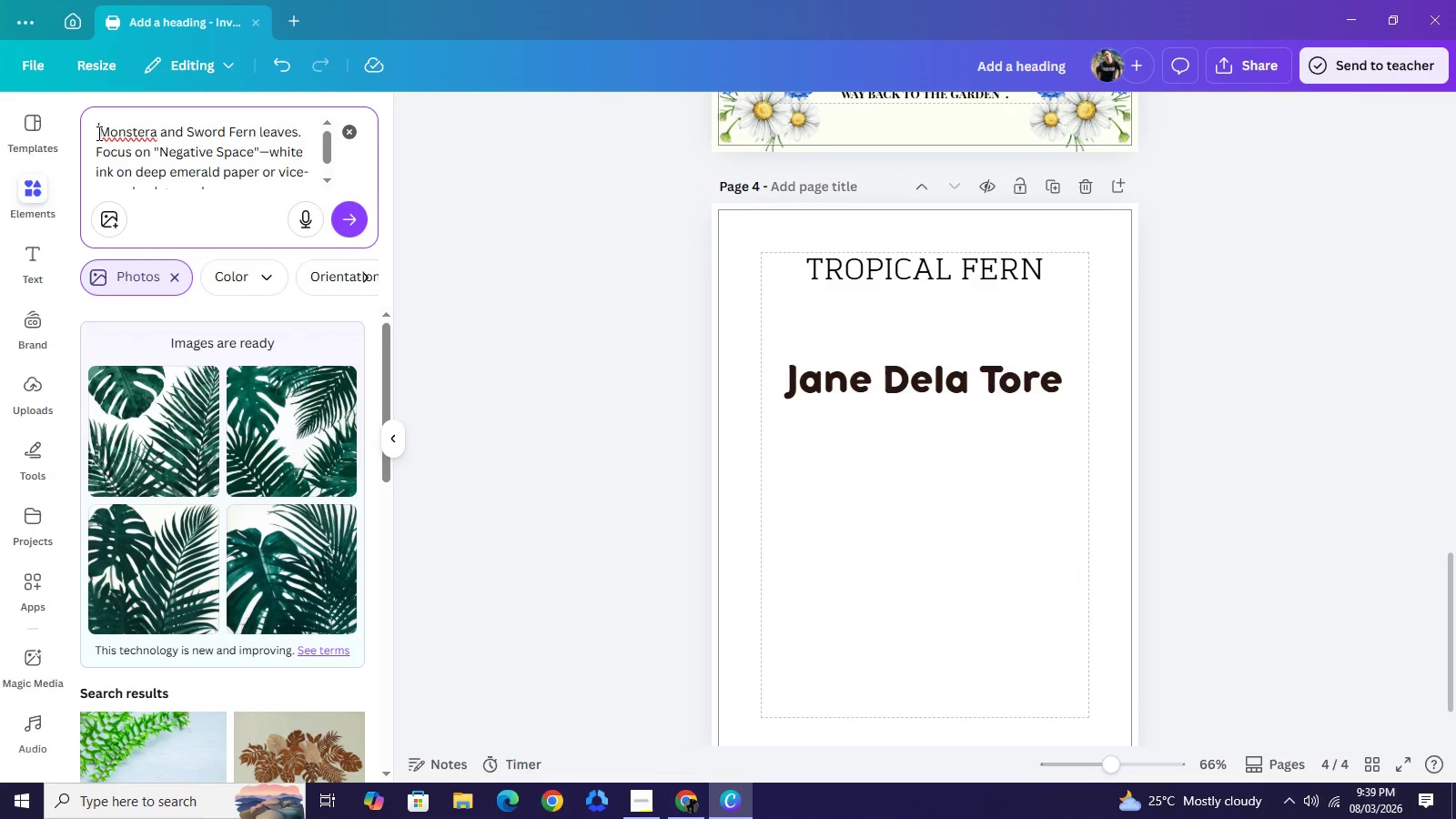 
left_click([97, 133])
 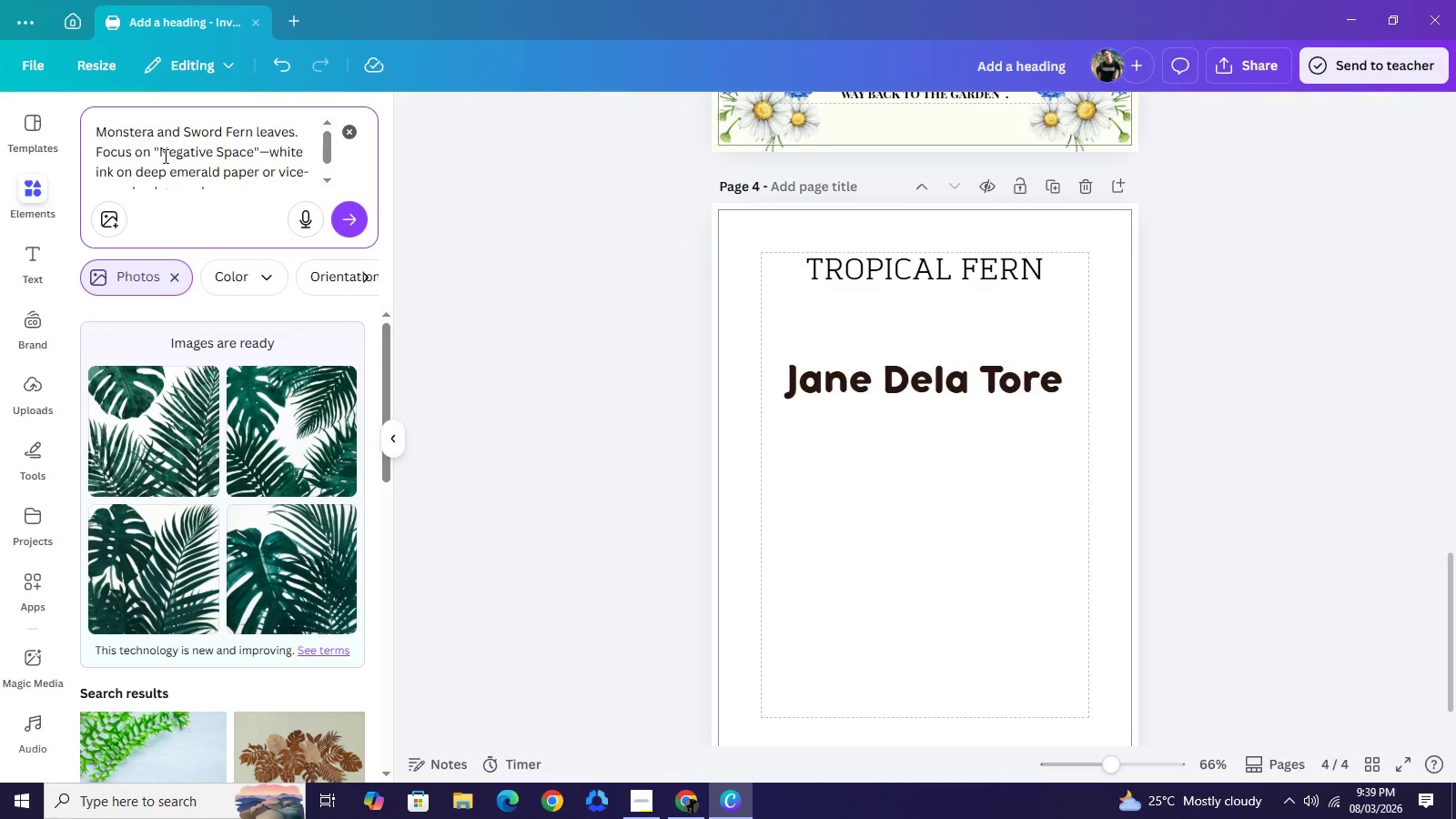 
key(Backspace)
 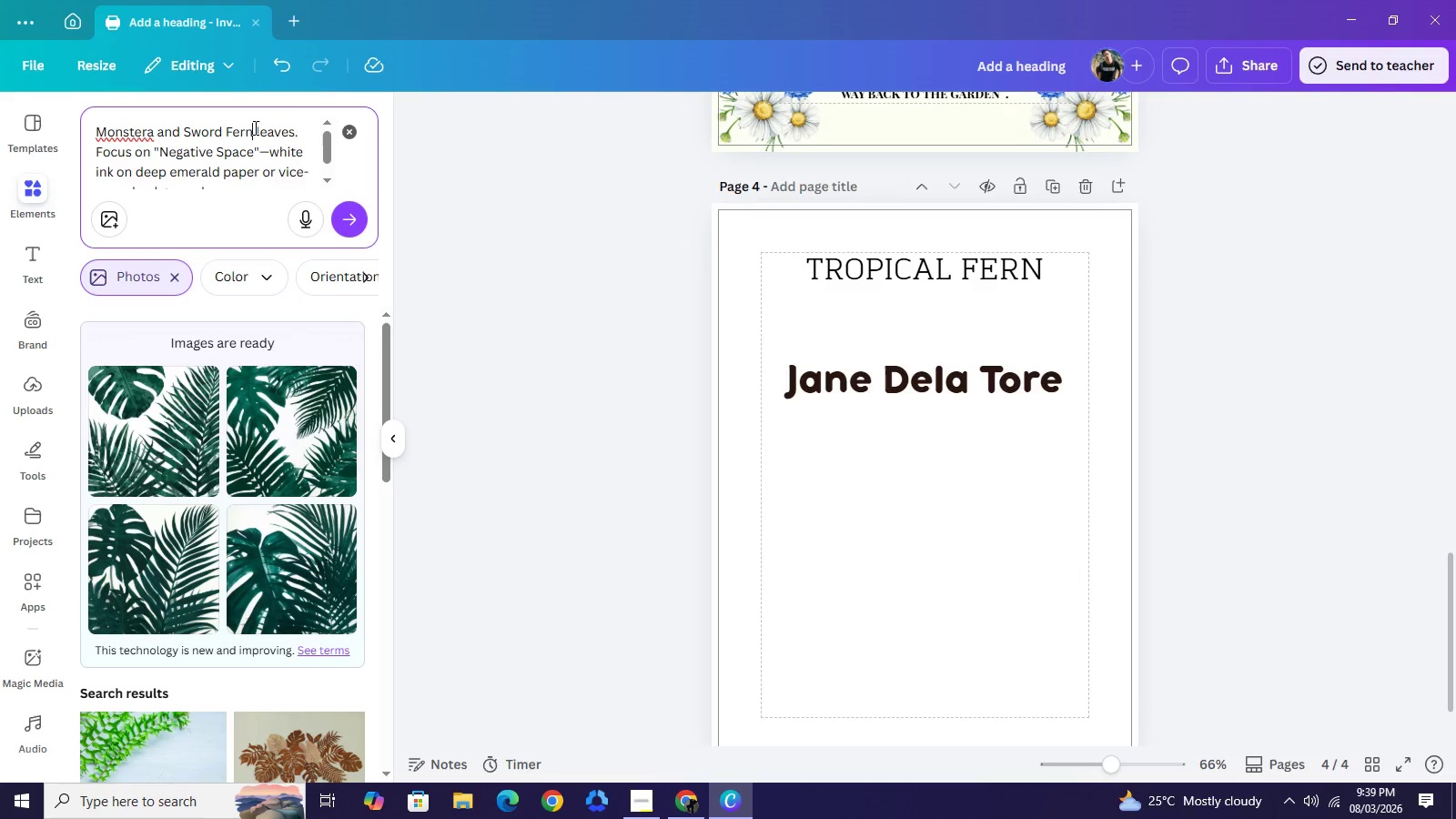 
left_click_drag(start_coordinate=[254, 127], to_coordinate=[384, 306])
 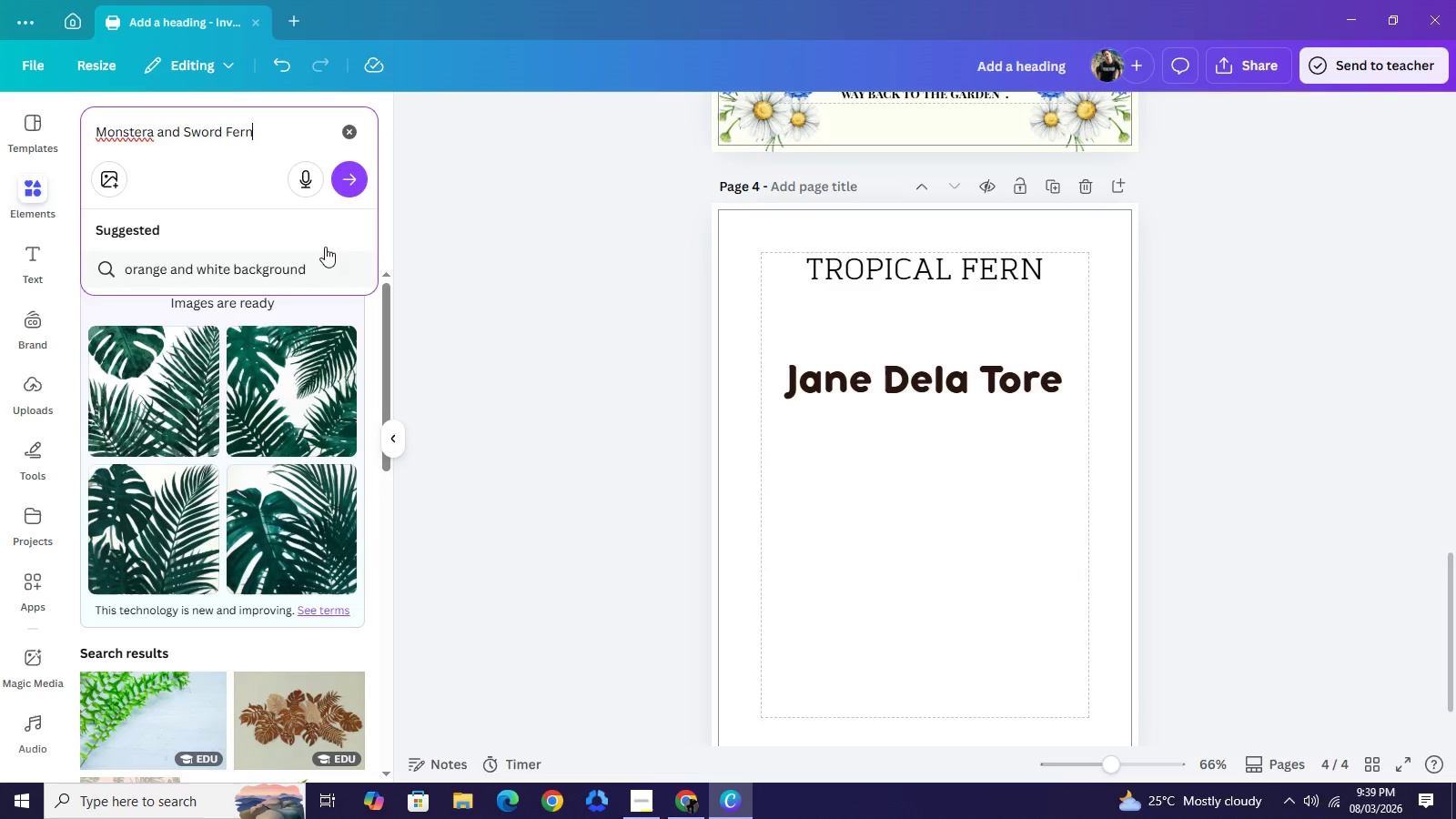 
key(Backspace)
 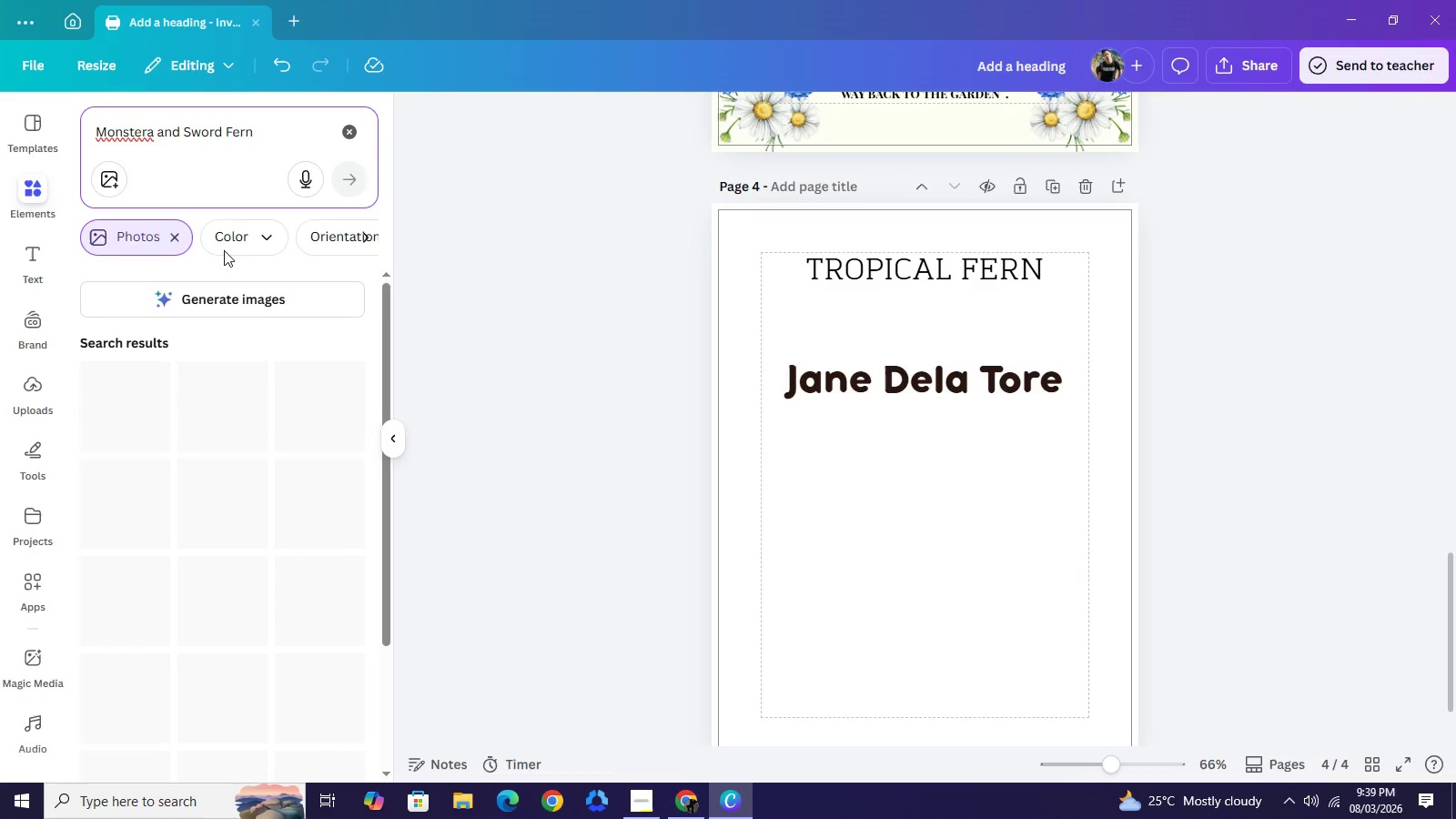 
left_click([176, 234])
 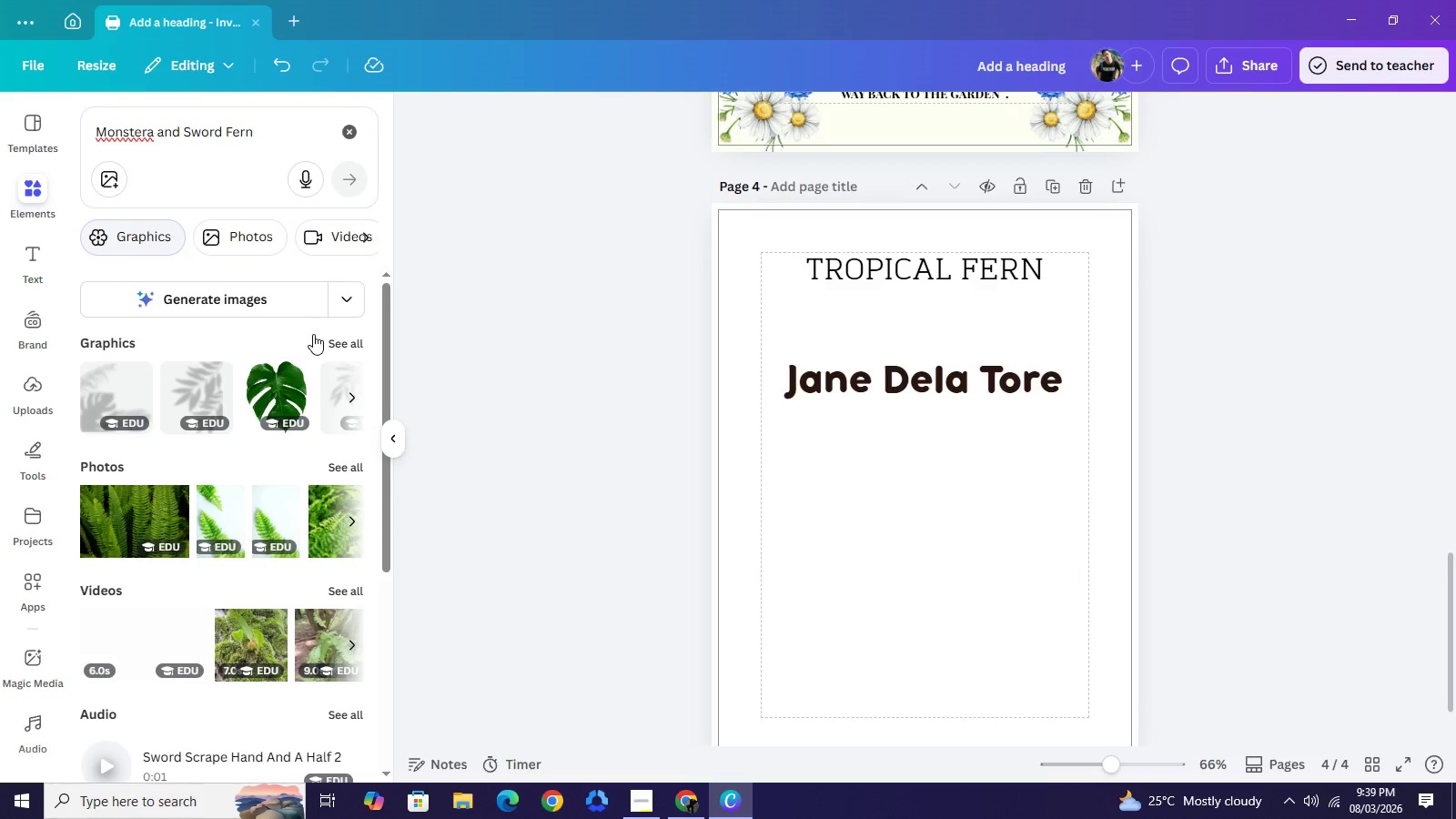 
left_click([353, 345])
 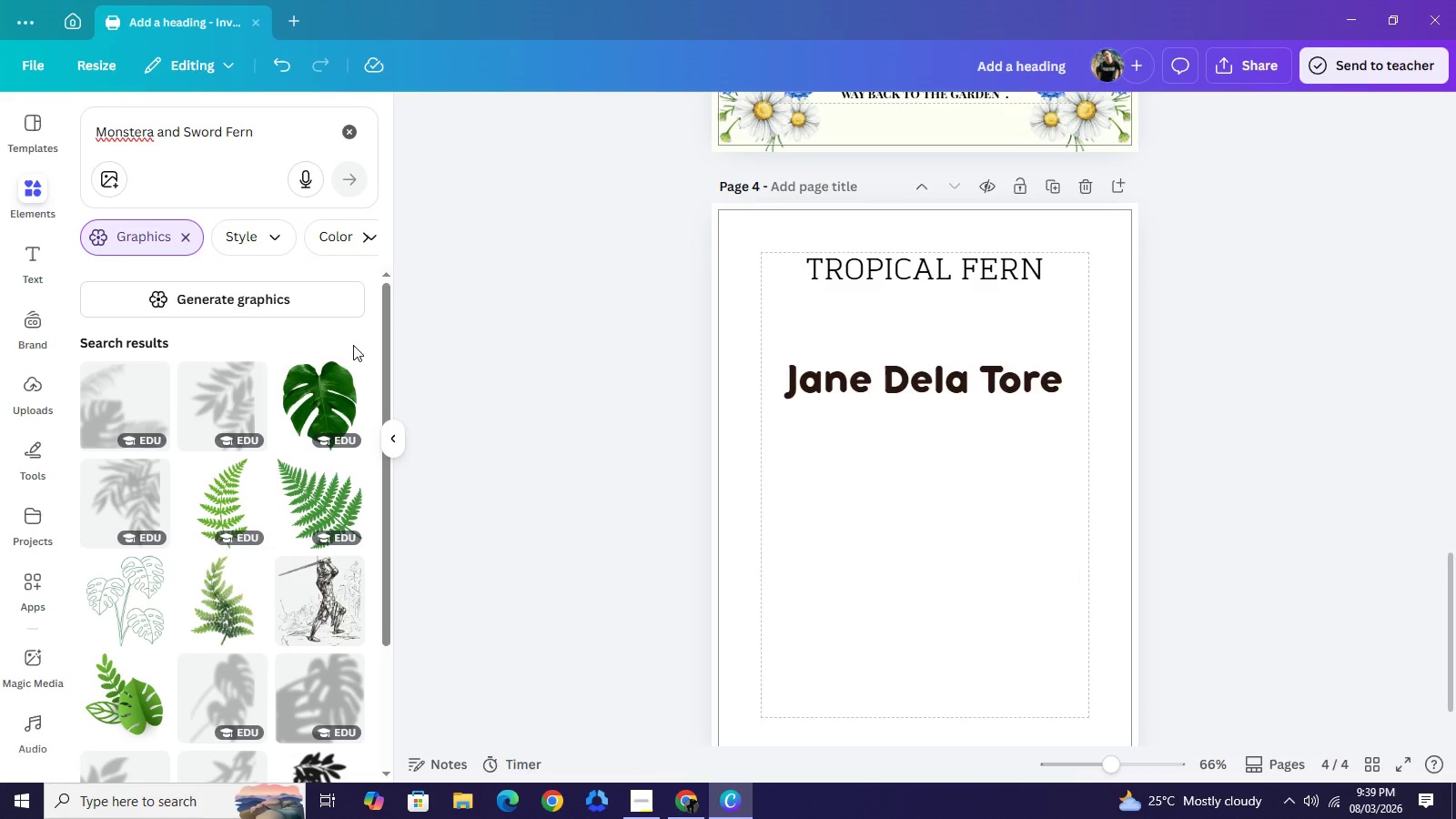 
scroll: coordinate [353, 359], scroll_direction: down, amount: 2.0
 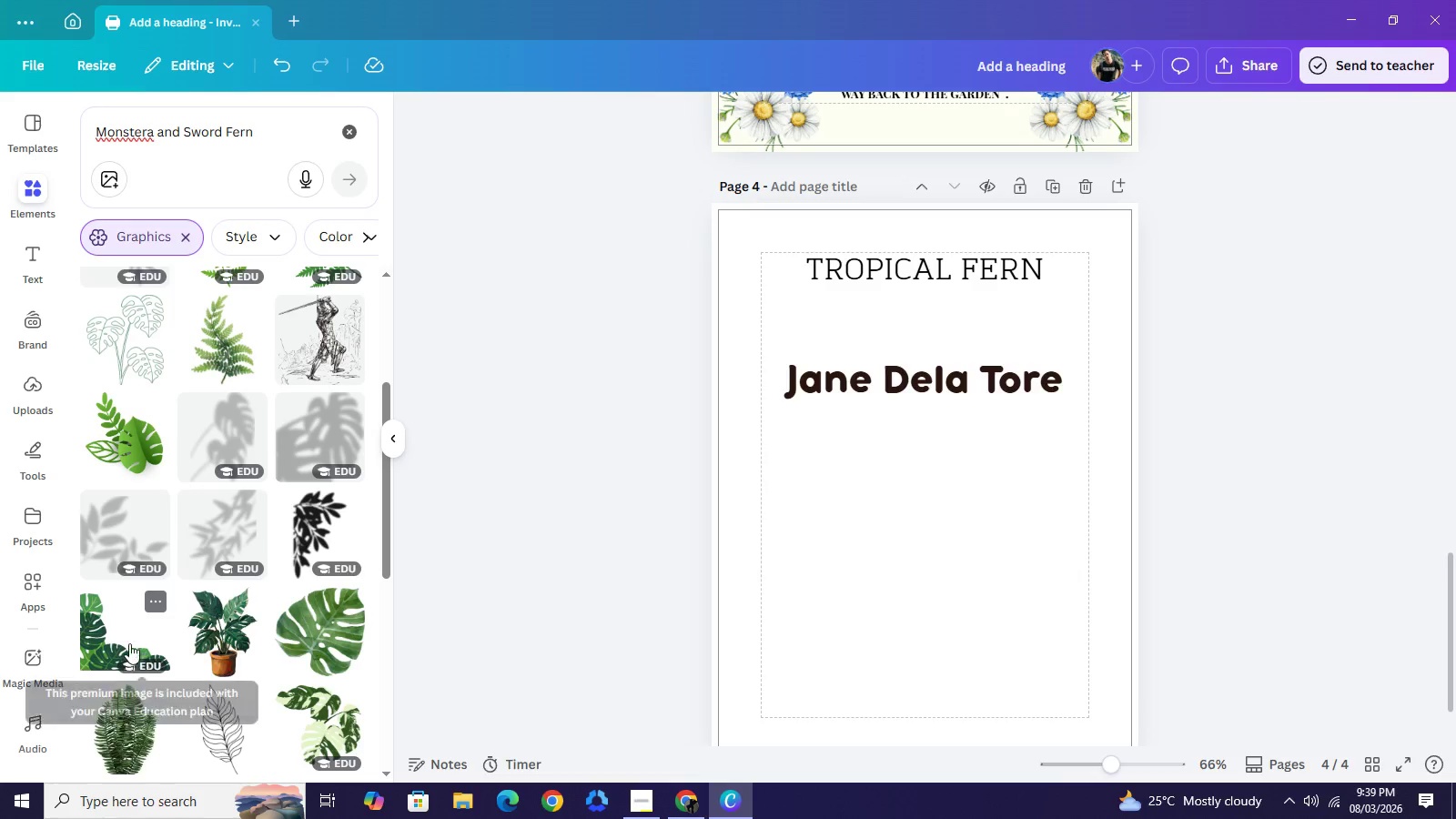 
left_click([126, 642])
 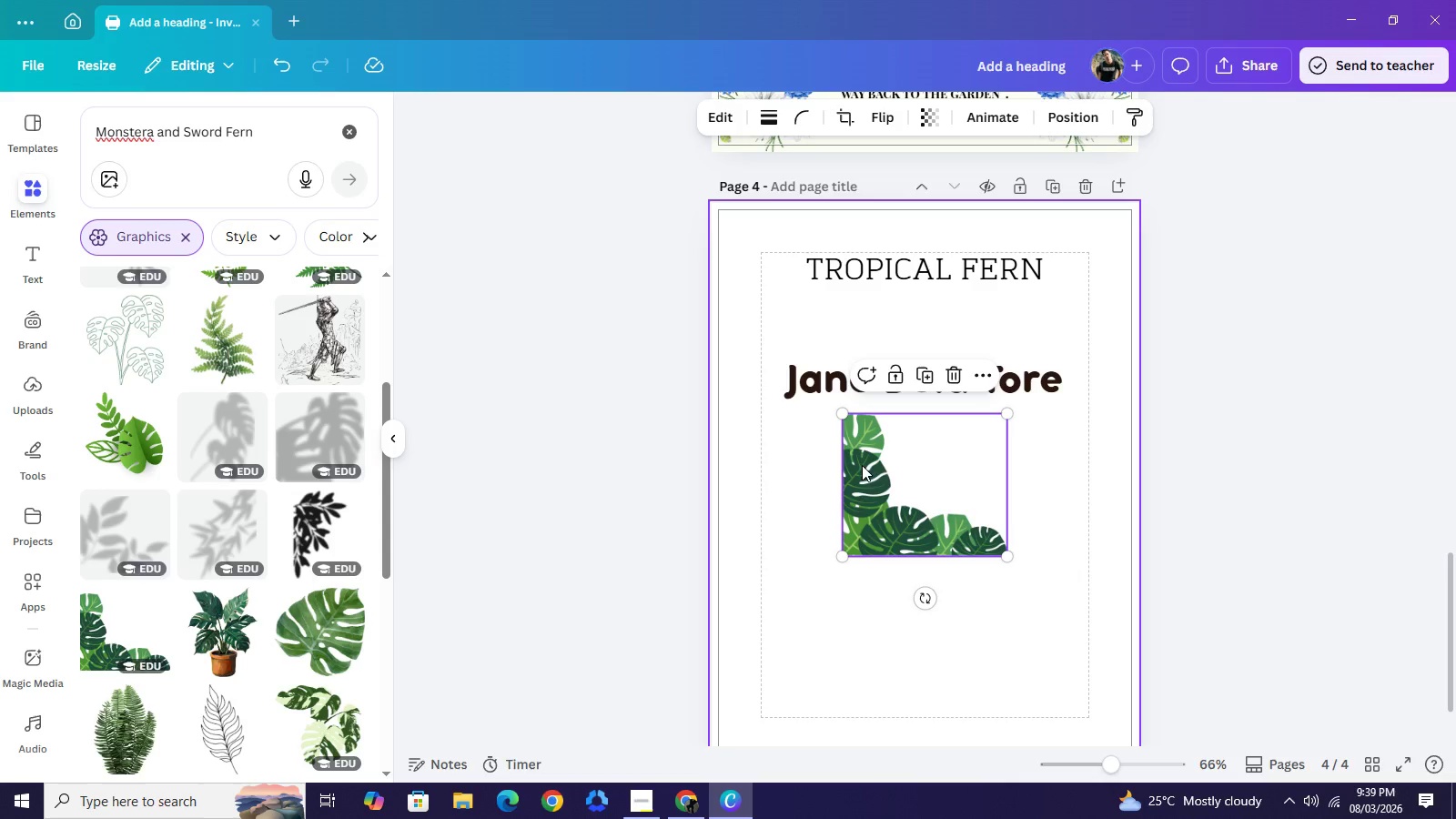 
scroll: coordinate [910, 446], scroll_direction: down, amount: 3.0
 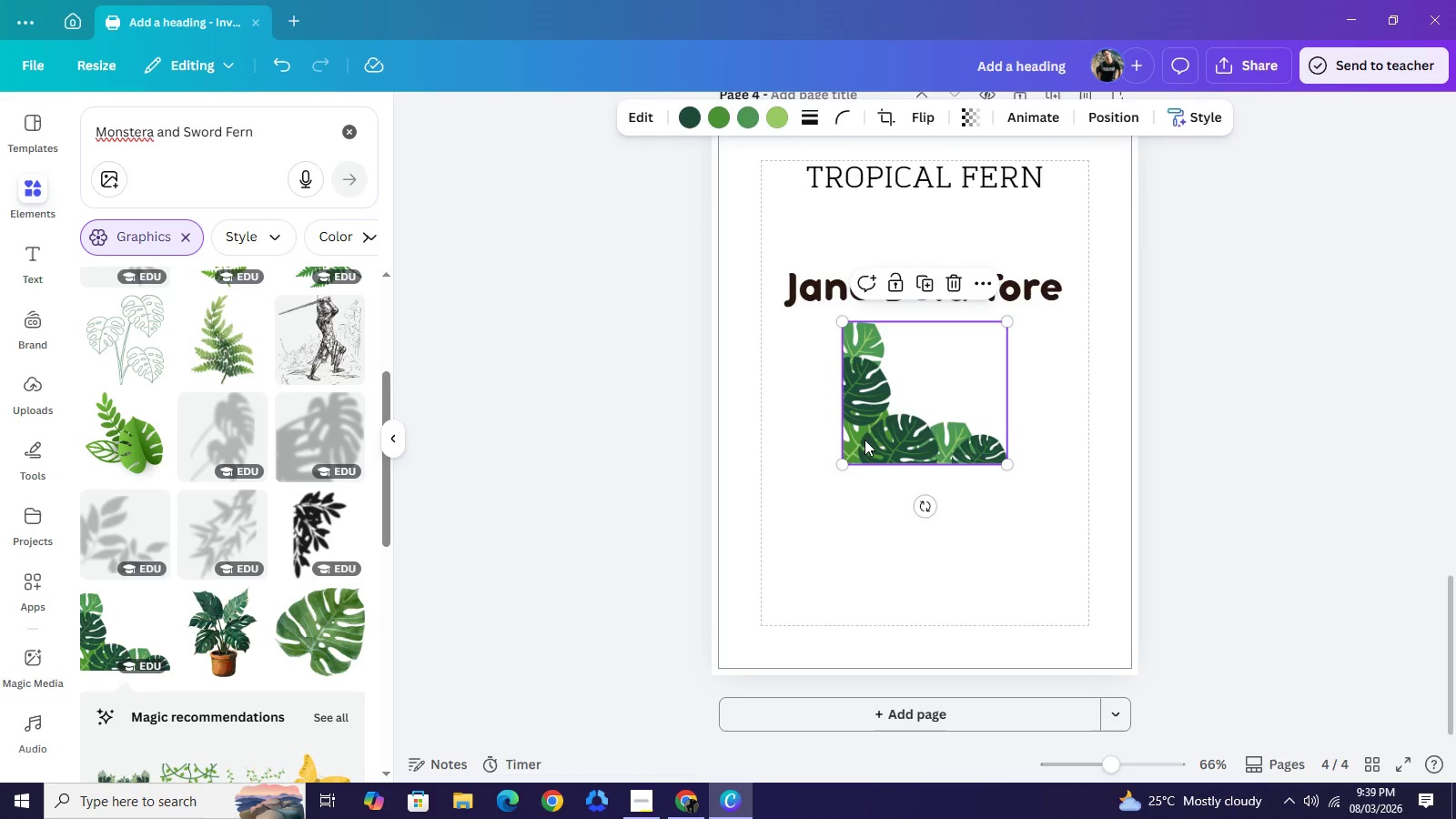 
left_click_drag(start_coordinate=[901, 410], to_coordinate=[769, 494])
 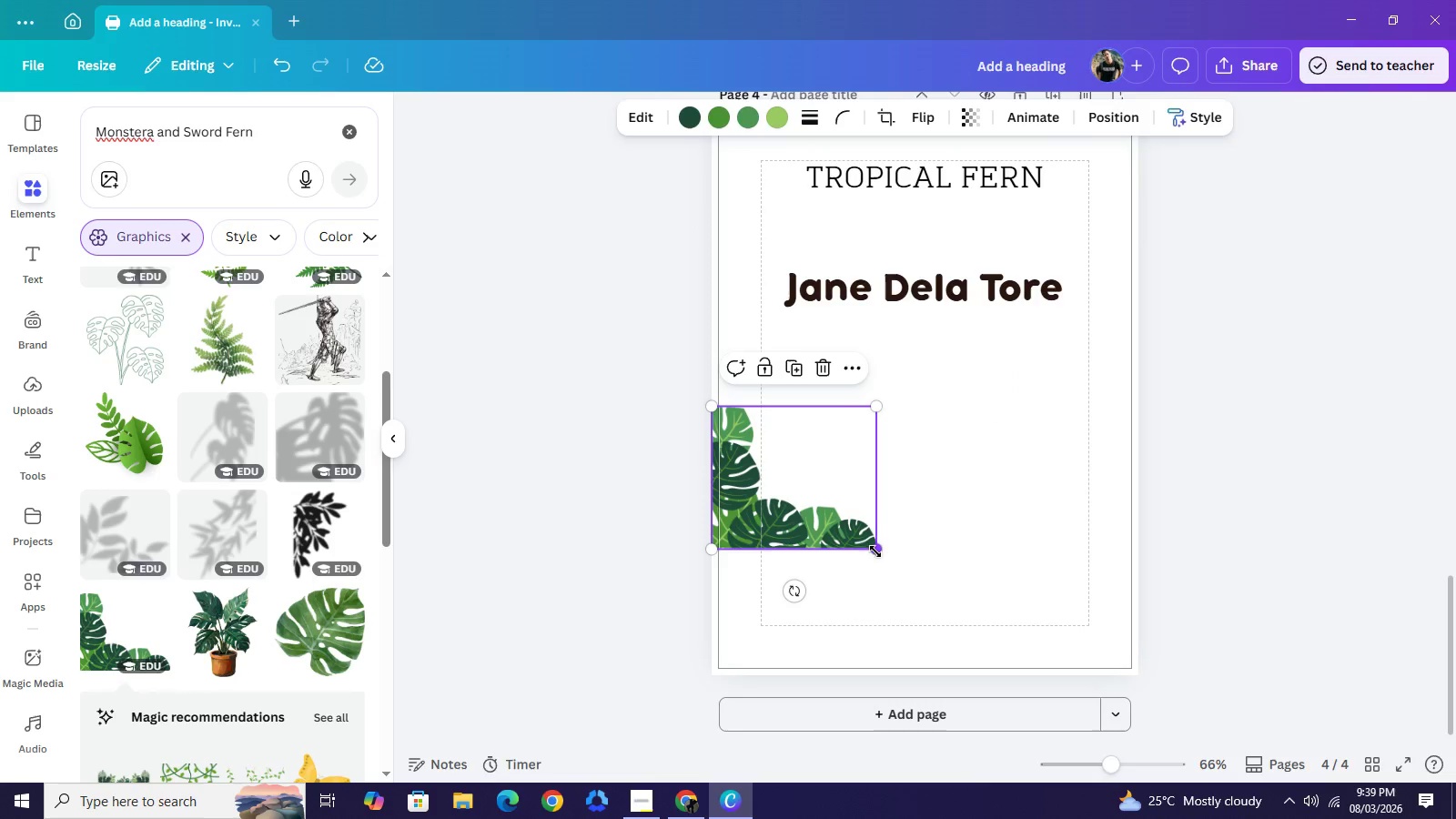 
left_click_drag(start_coordinate=[875, 550], to_coordinate=[1007, 685])
 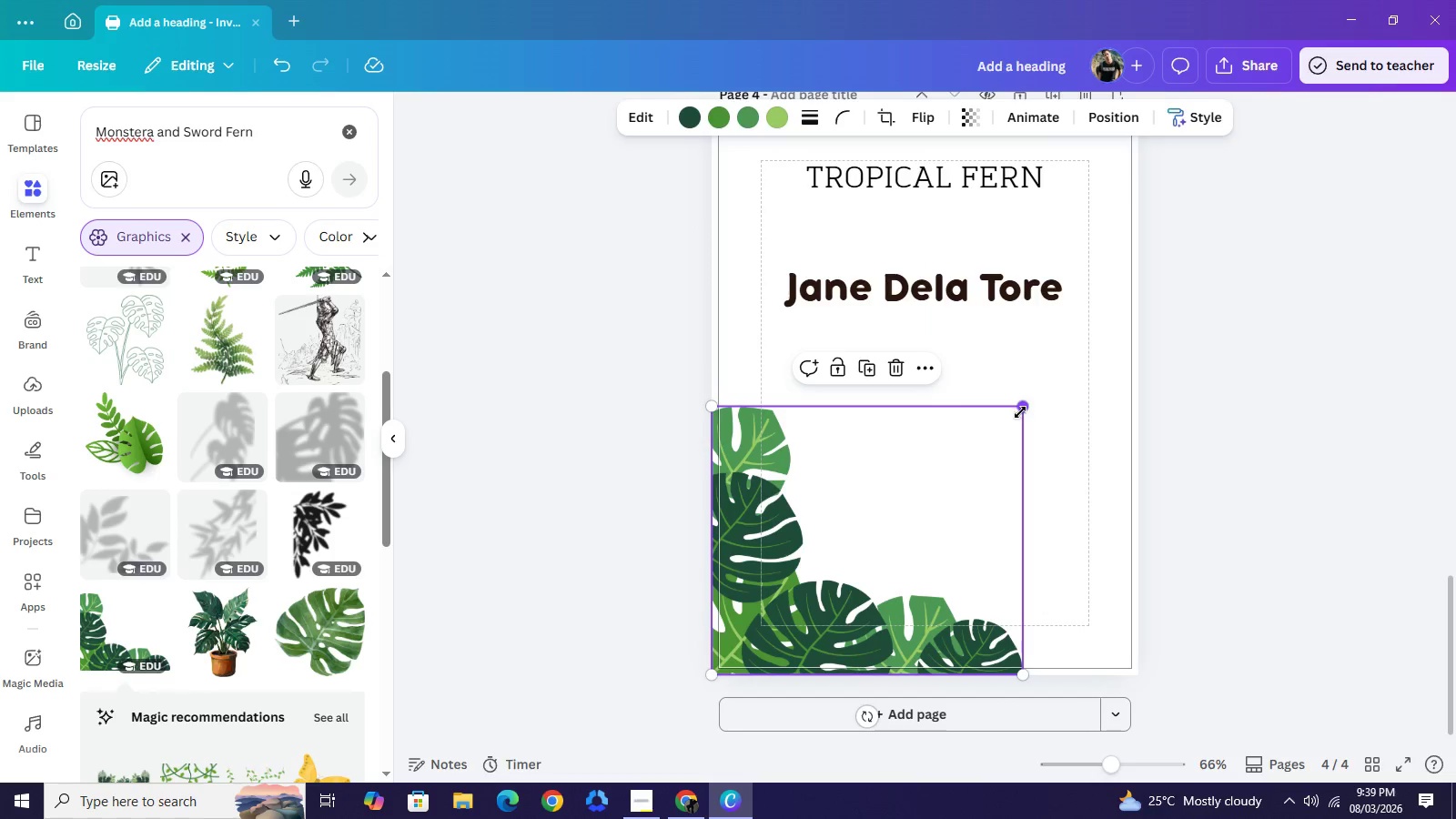 
left_click_drag(start_coordinate=[1020, 411], to_coordinate=[996, 437])
 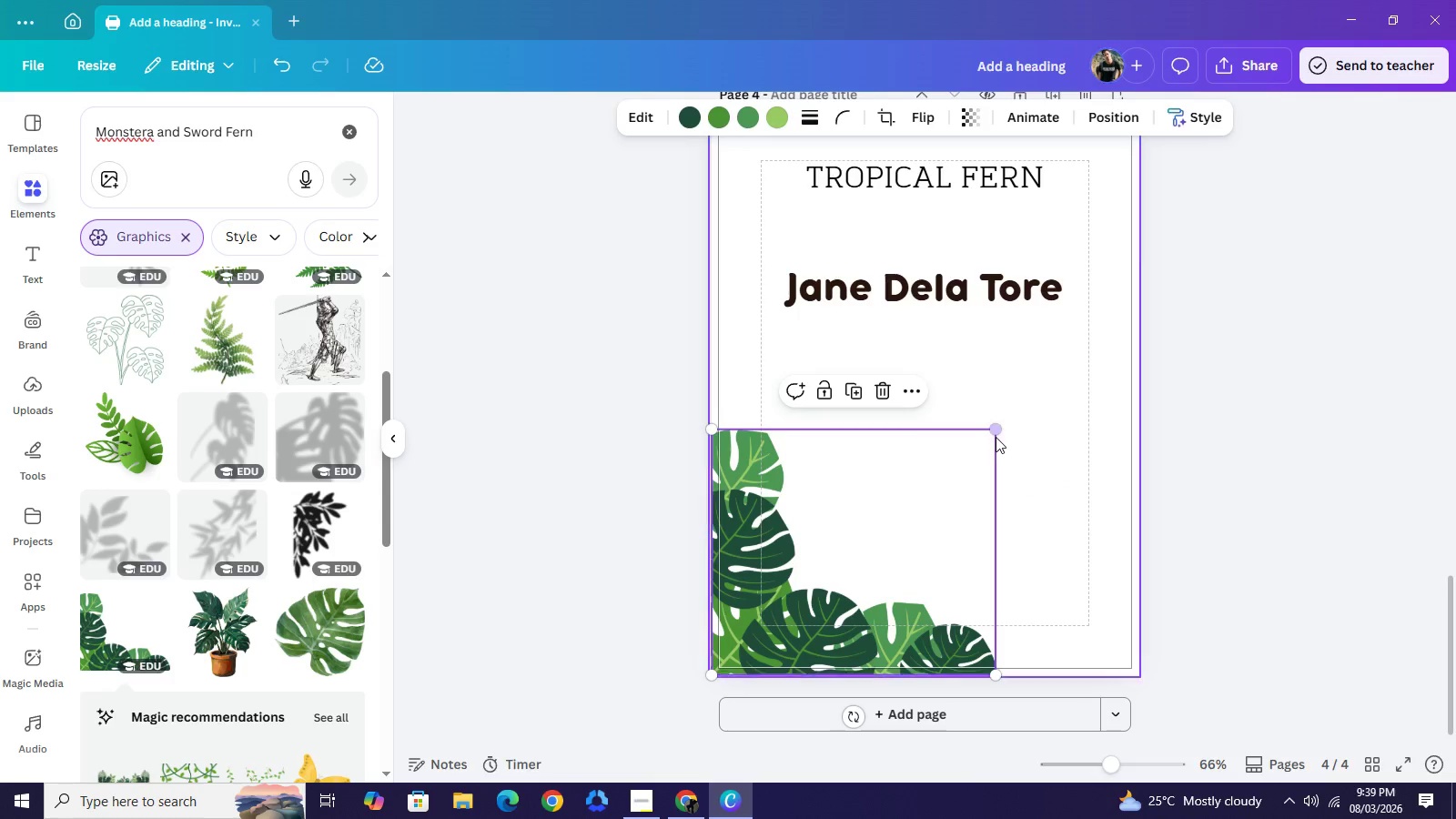 
left_click_drag(start_coordinate=[996, 437], to_coordinate=[981, 452])
 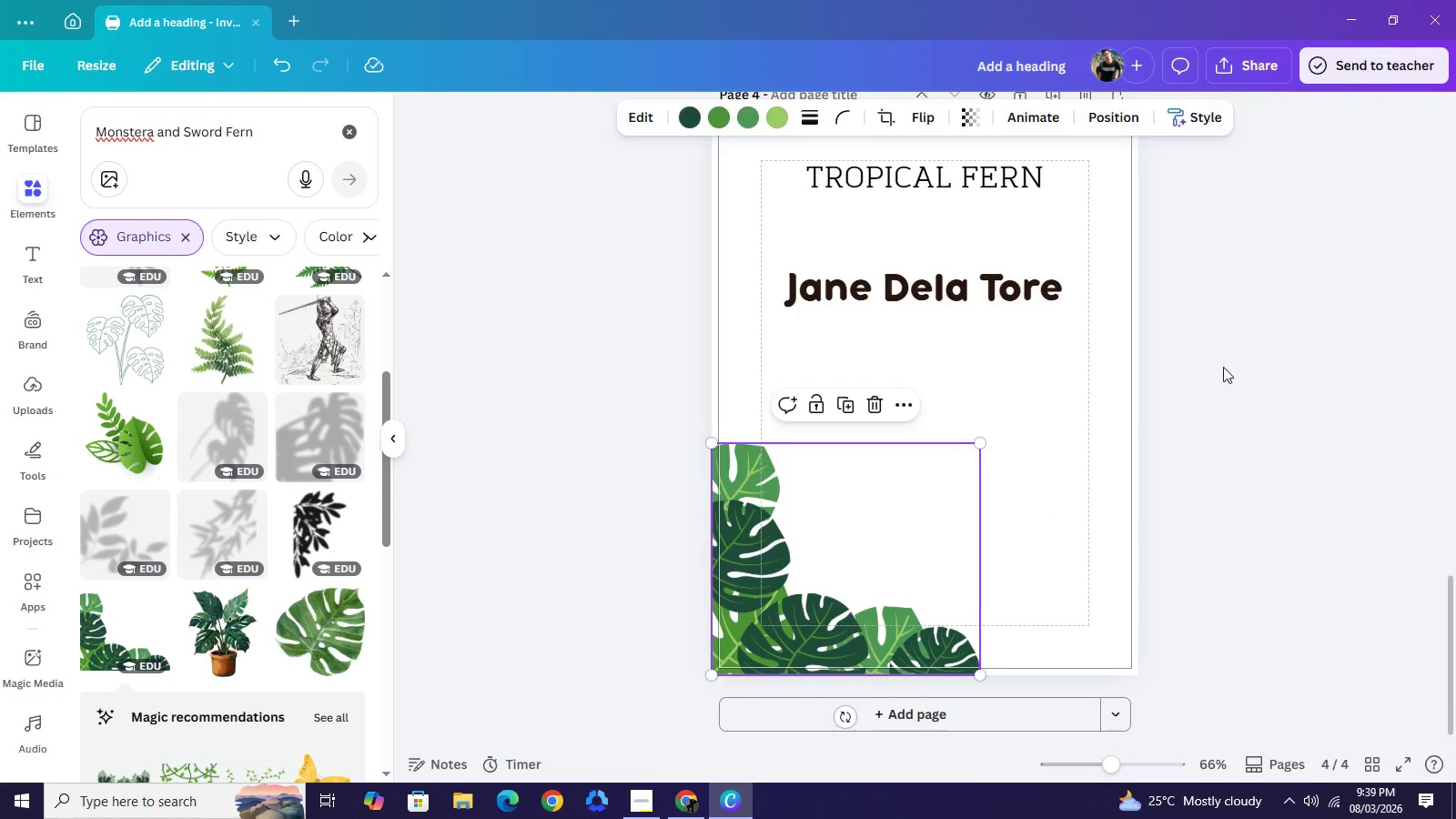 
left_click([1235, 421])
 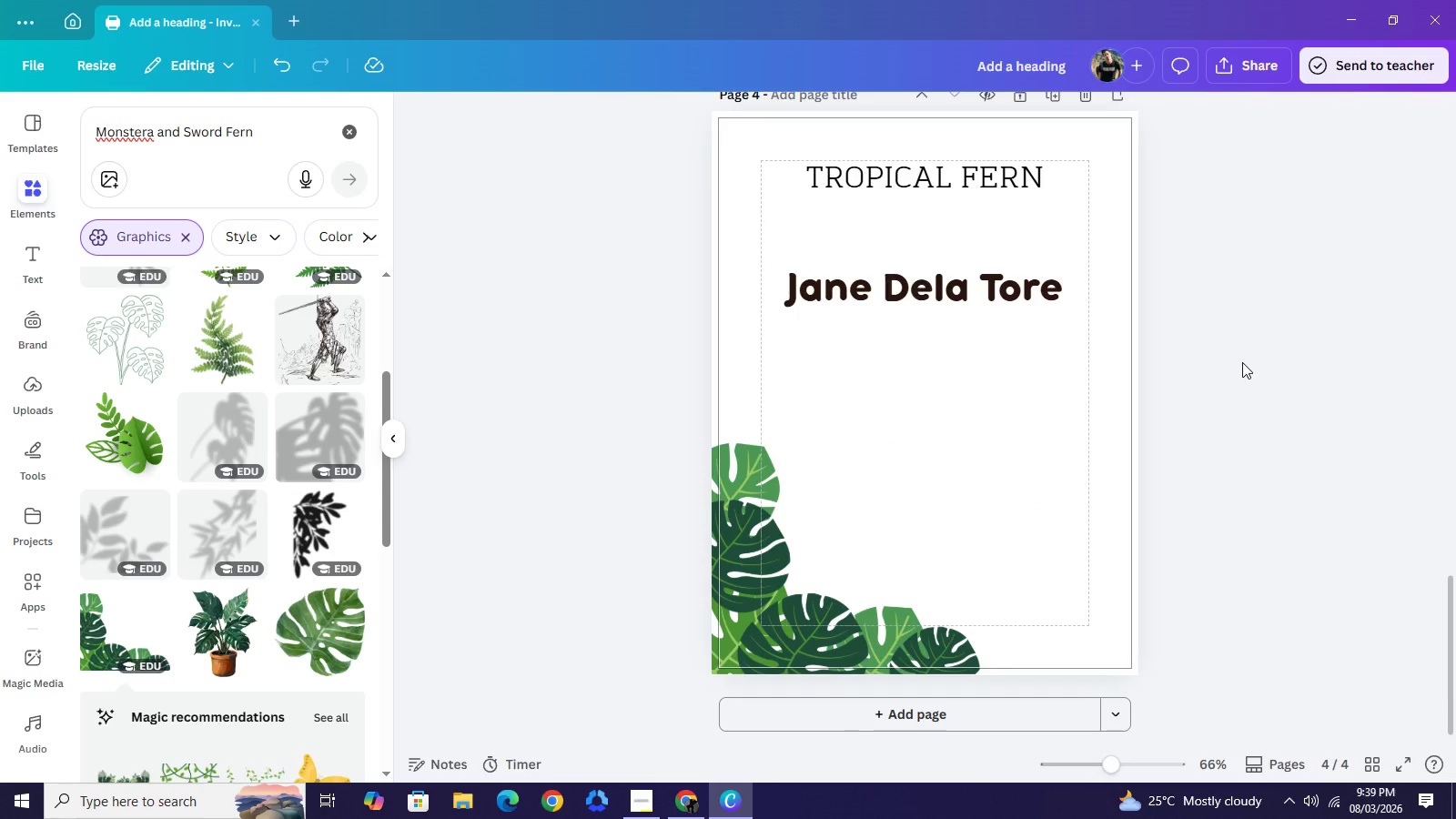 
scroll: coordinate [1242, 362], scroll_direction: up, amount: 2.0
 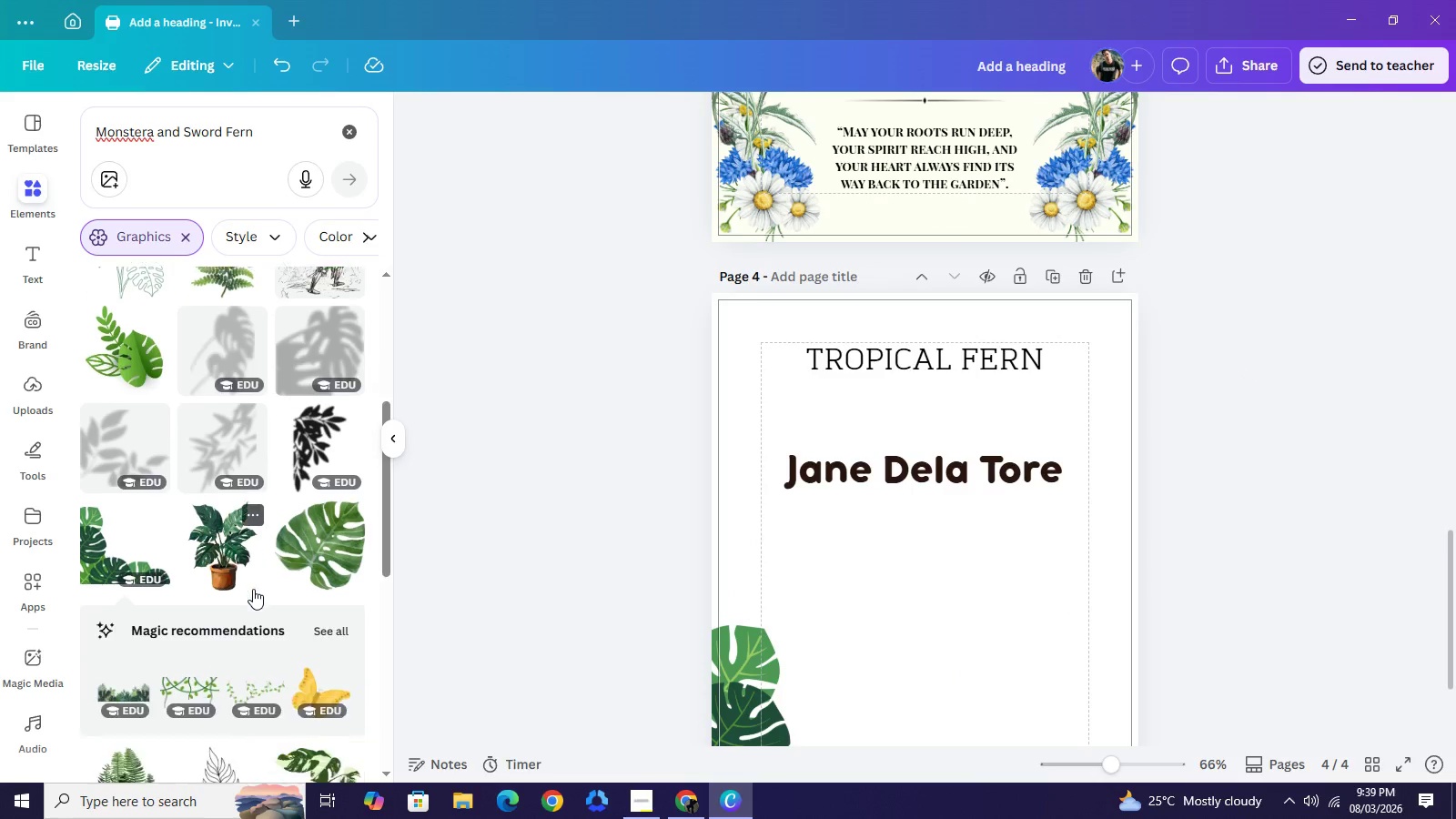 
scroll: coordinate [333, 589], scroll_direction: down, amount: 5.0
 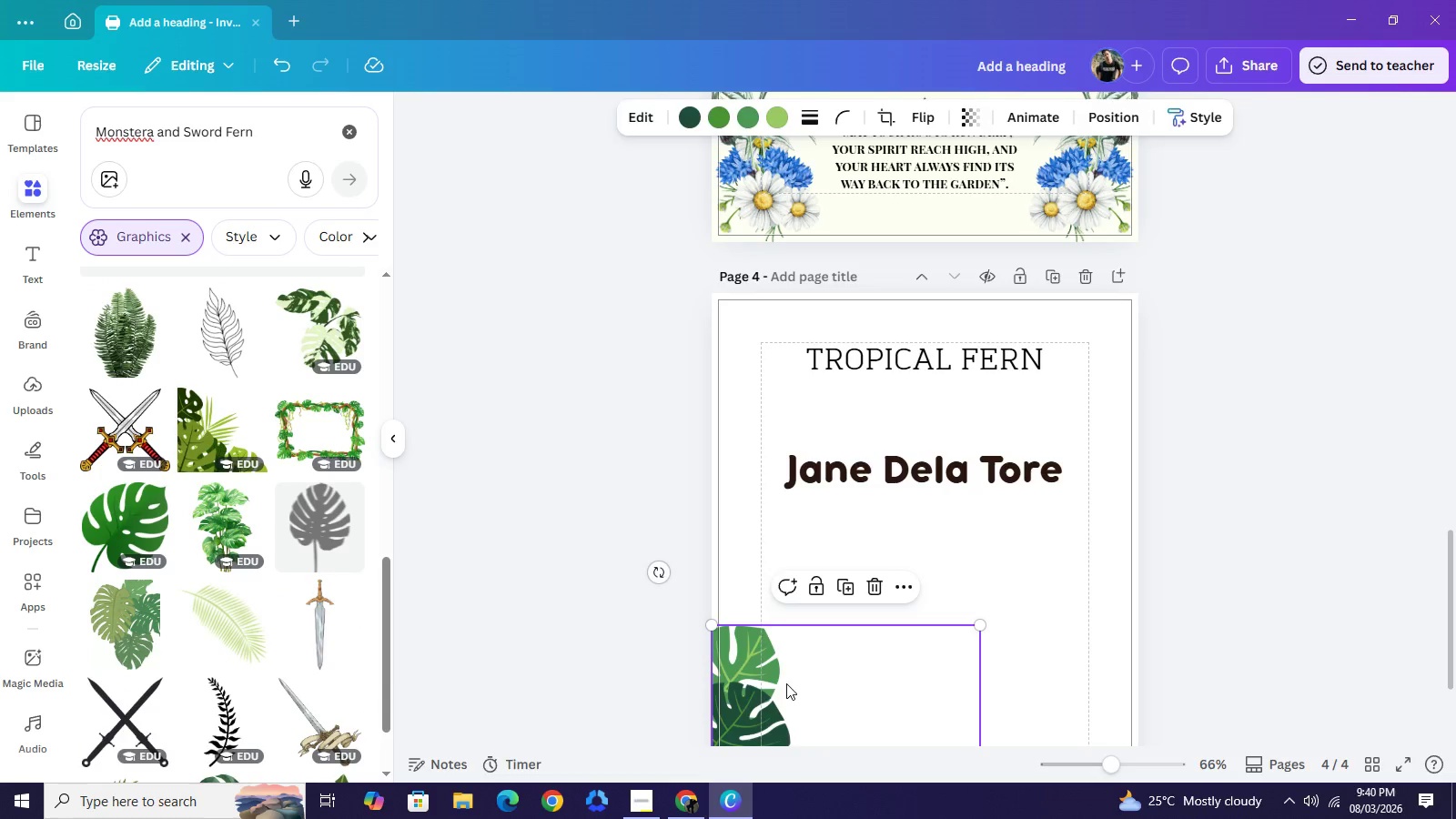 
key(Backspace)
 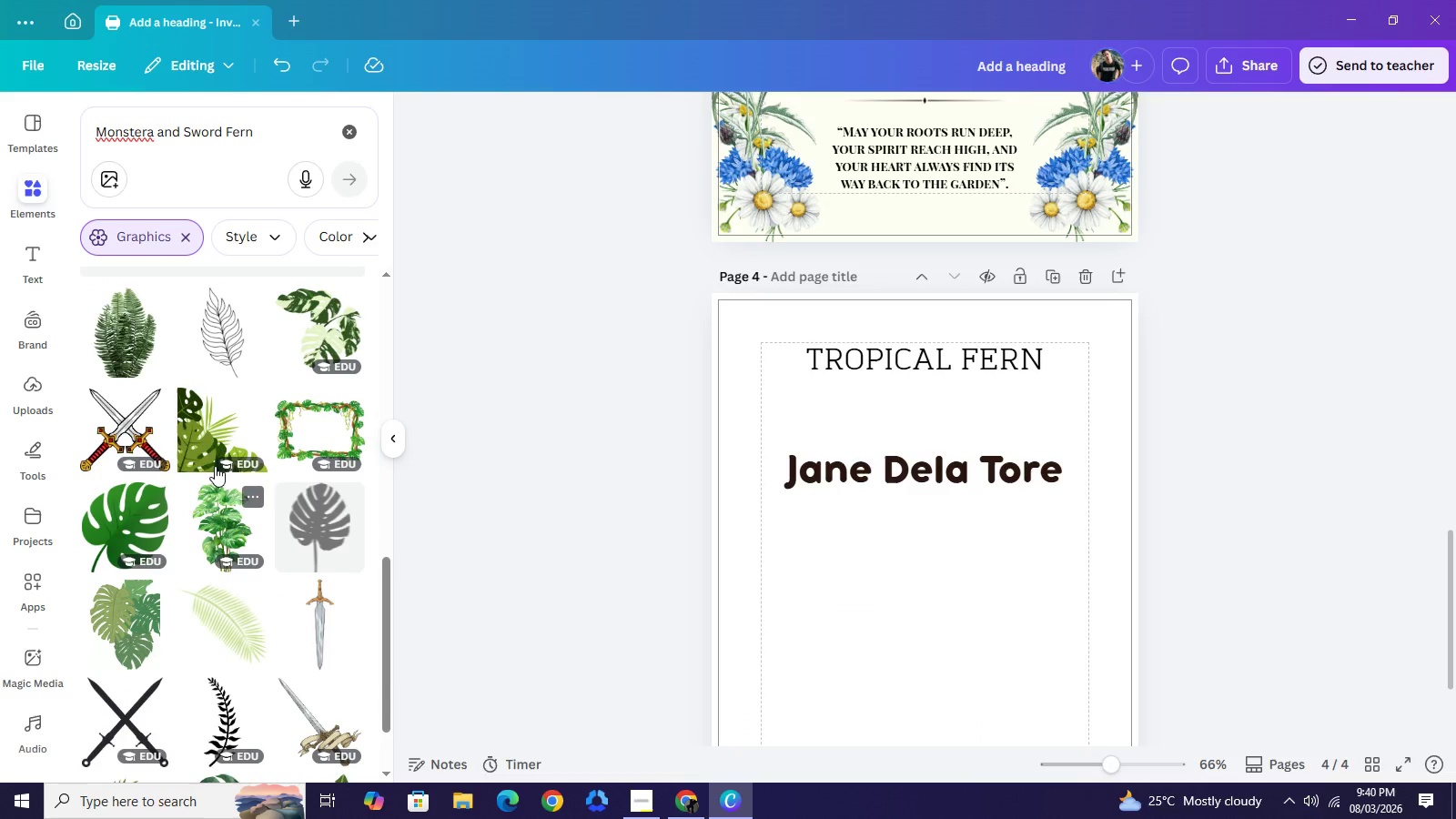 
left_click([202, 435])
 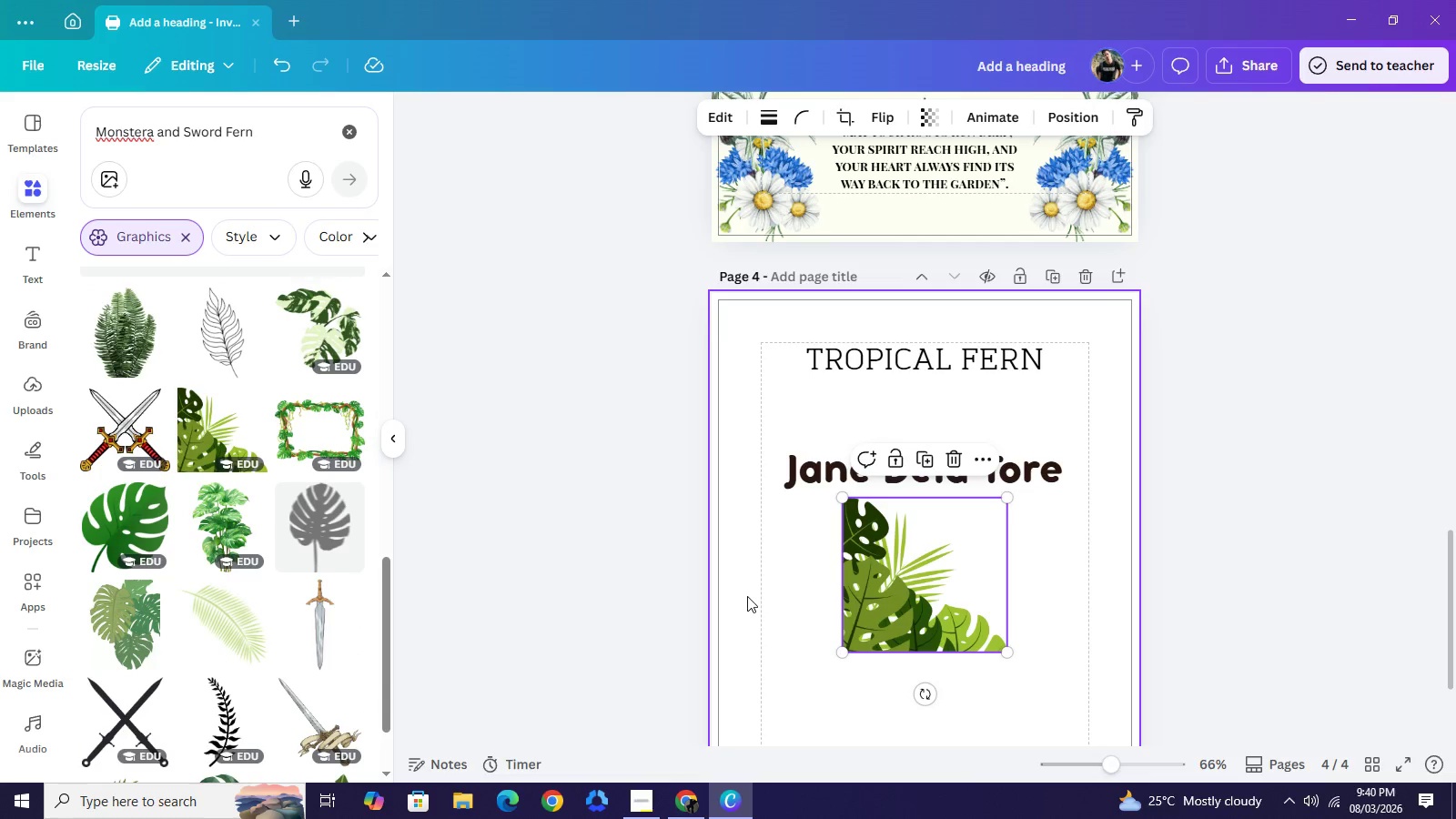 
scroll: coordinate [913, 560], scroll_direction: down, amount: 3.0
 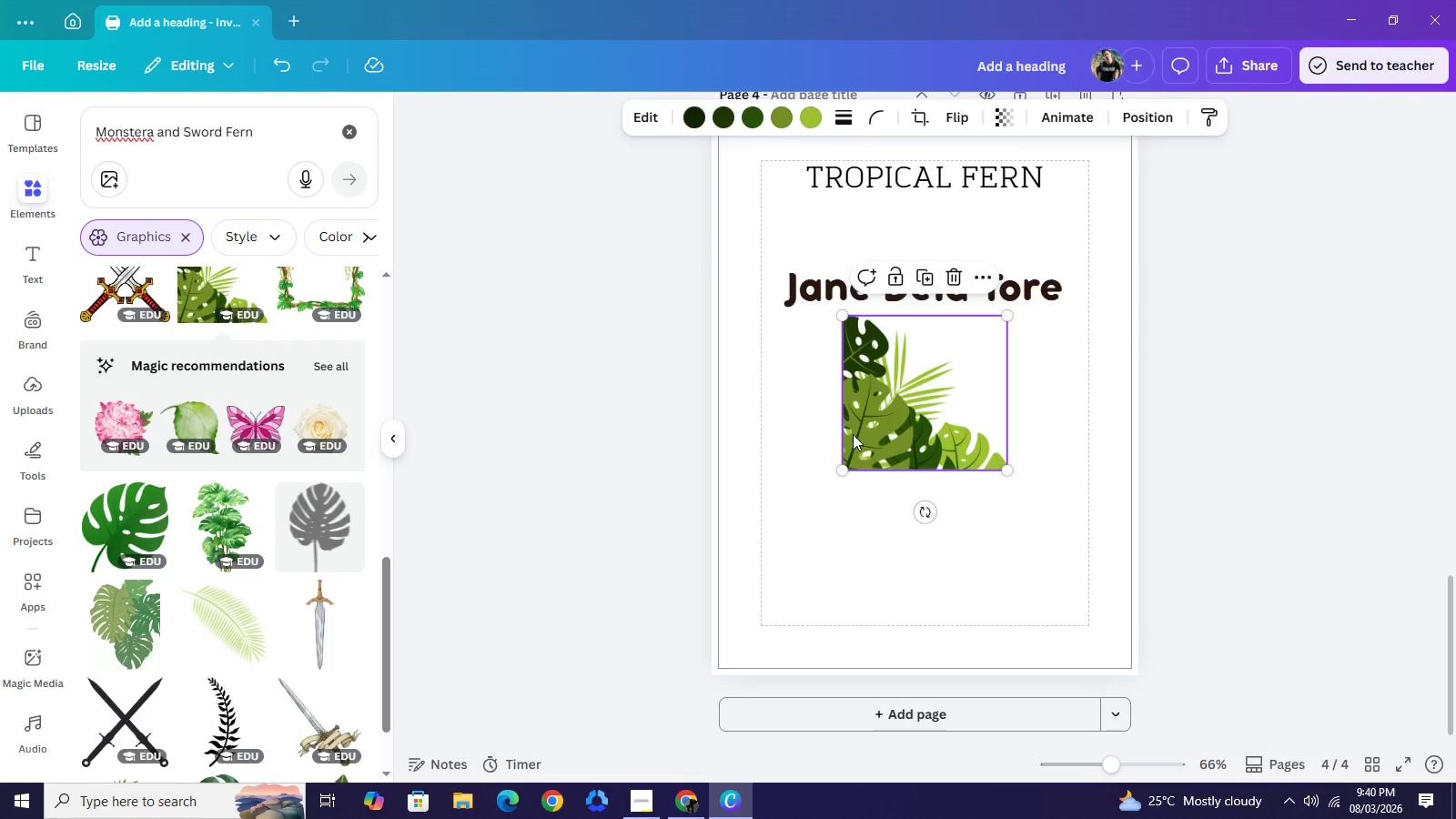 
left_click_drag(start_coordinate=[892, 408], to_coordinate=[760, 529])
 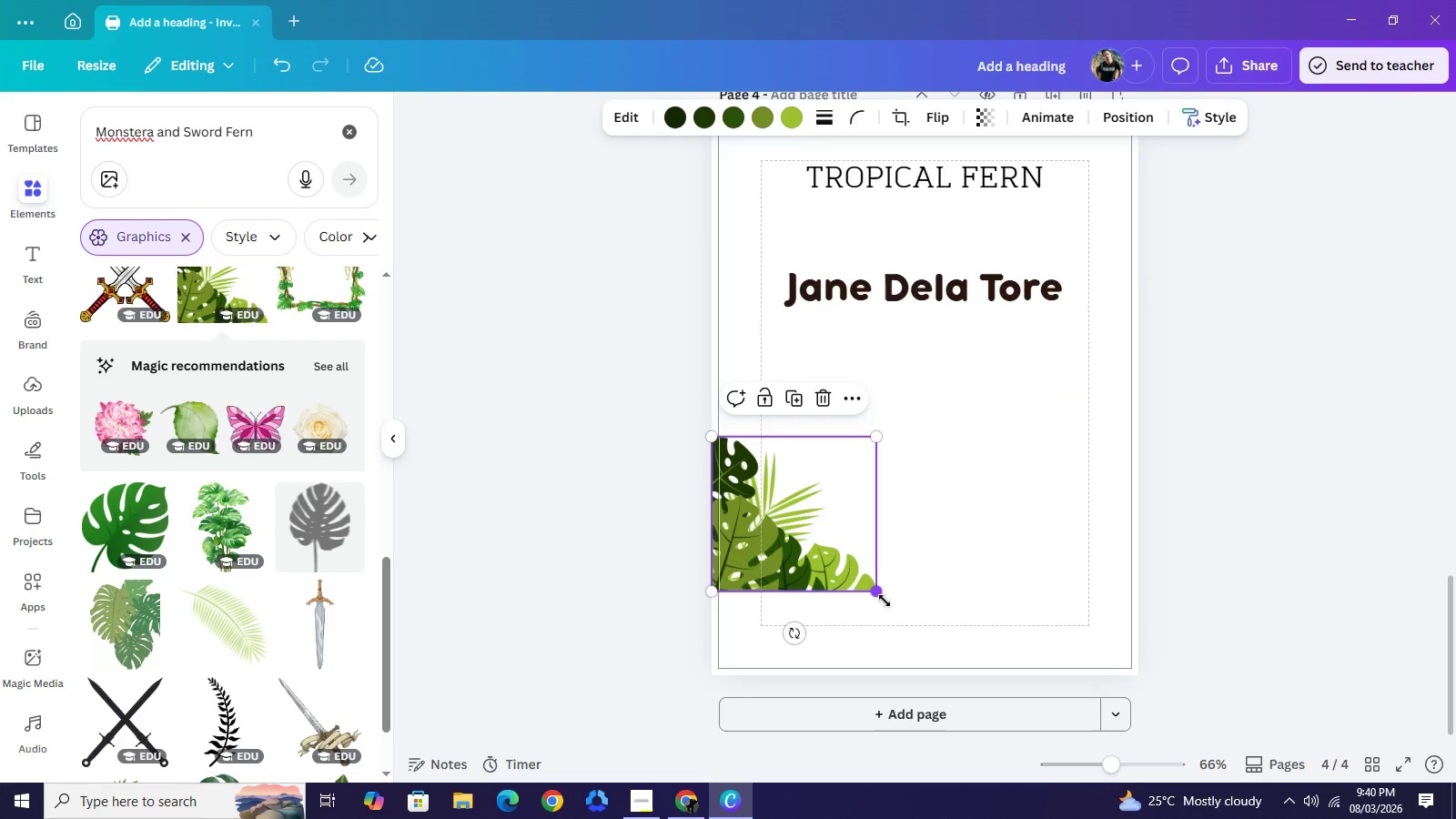 
left_click_drag(start_coordinate=[879, 591], to_coordinate=[957, 688])
 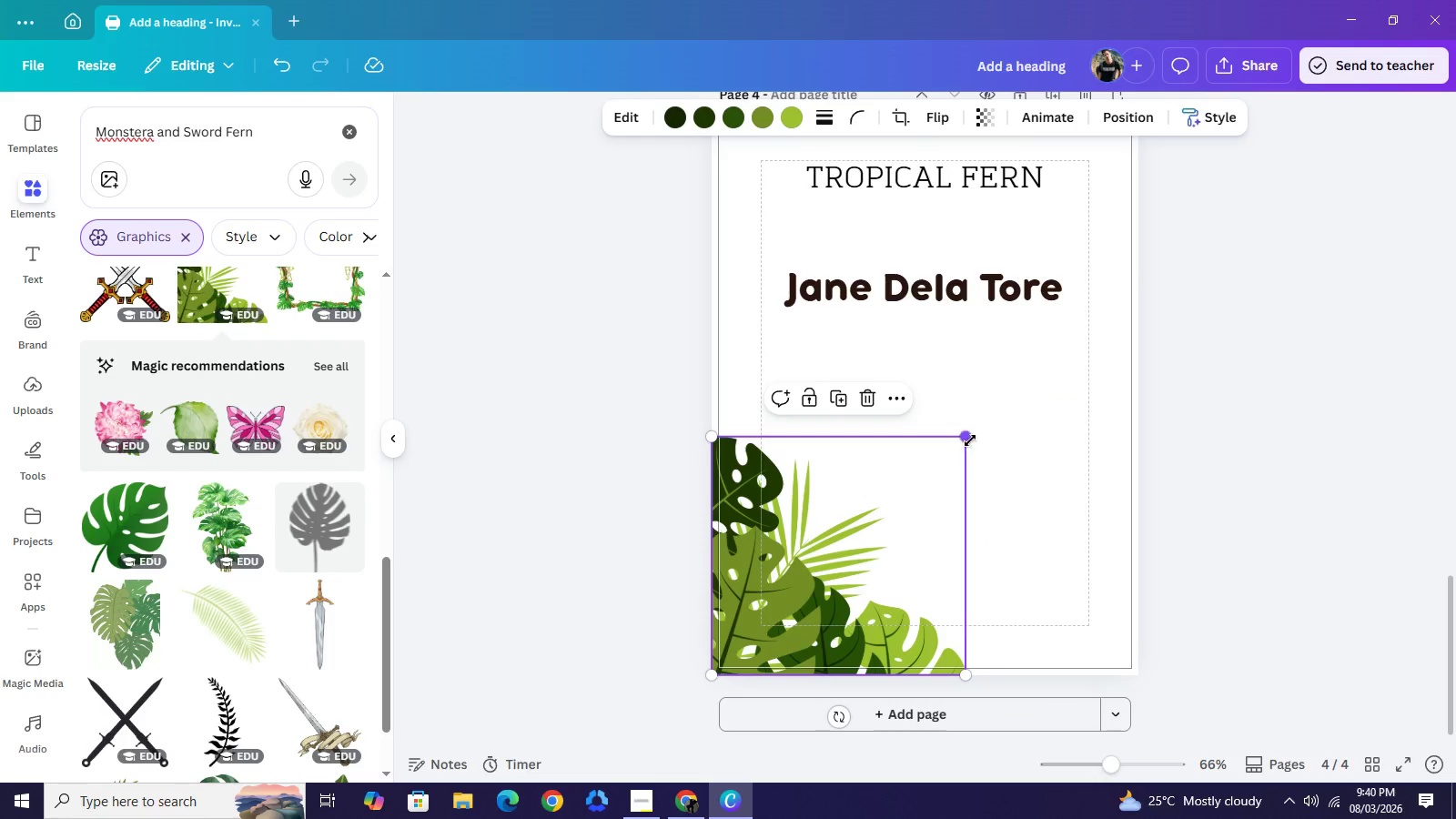 
left_click_drag(start_coordinate=[967, 437], to_coordinate=[935, 480])
 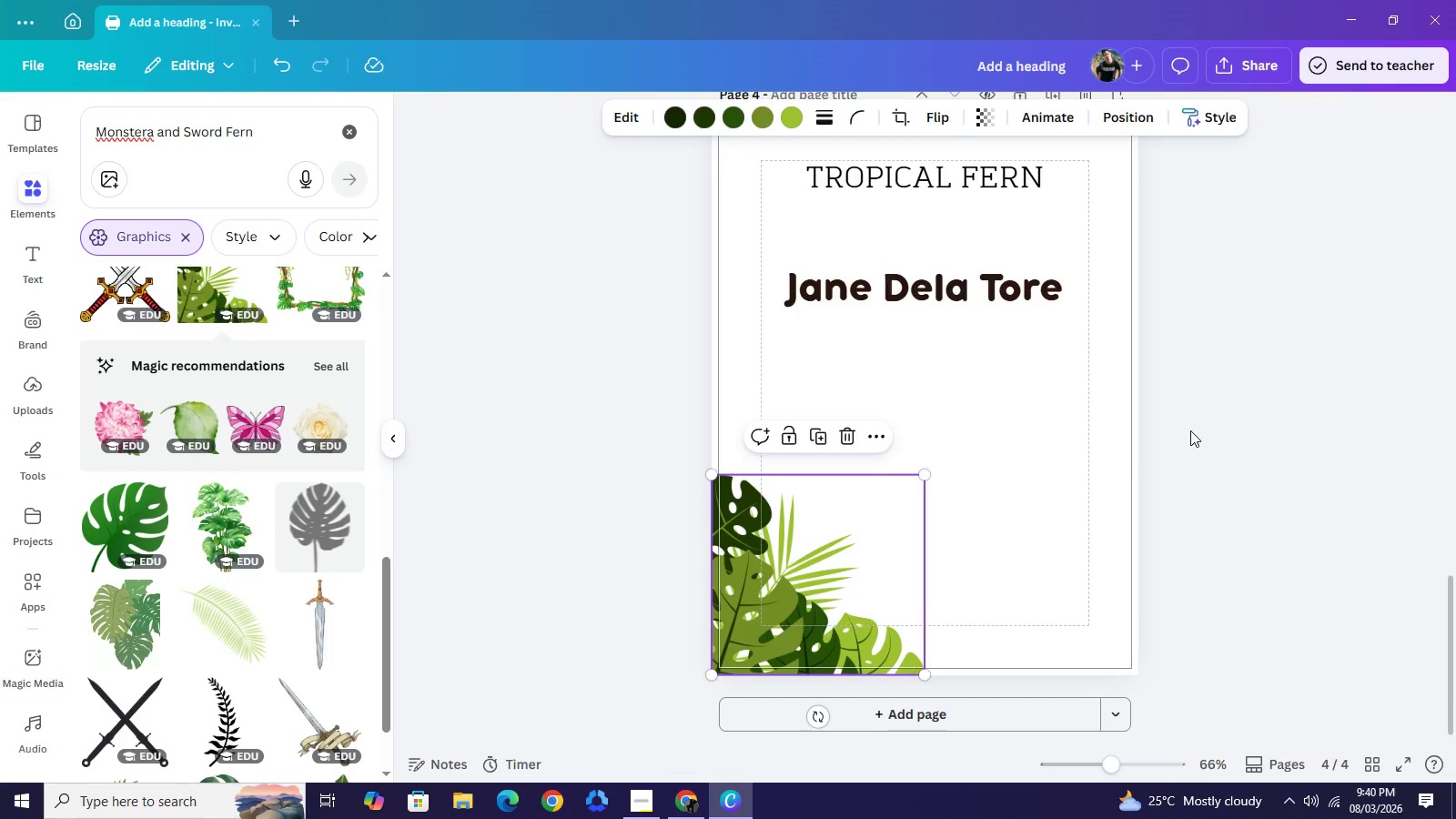 
left_click([1196, 430])
 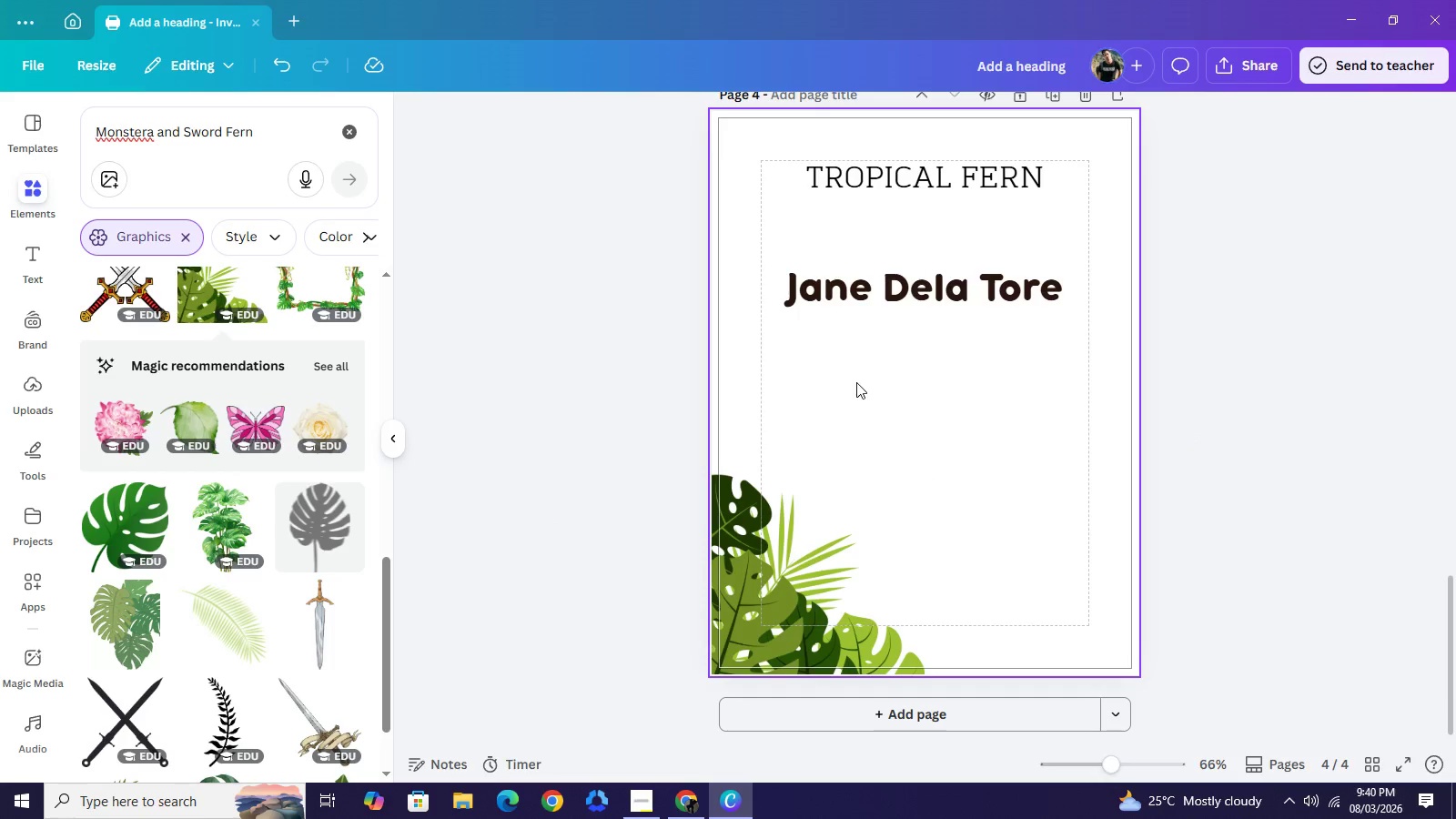 
scroll: coordinate [854, 382], scroll_direction: up, amount: 1.0
 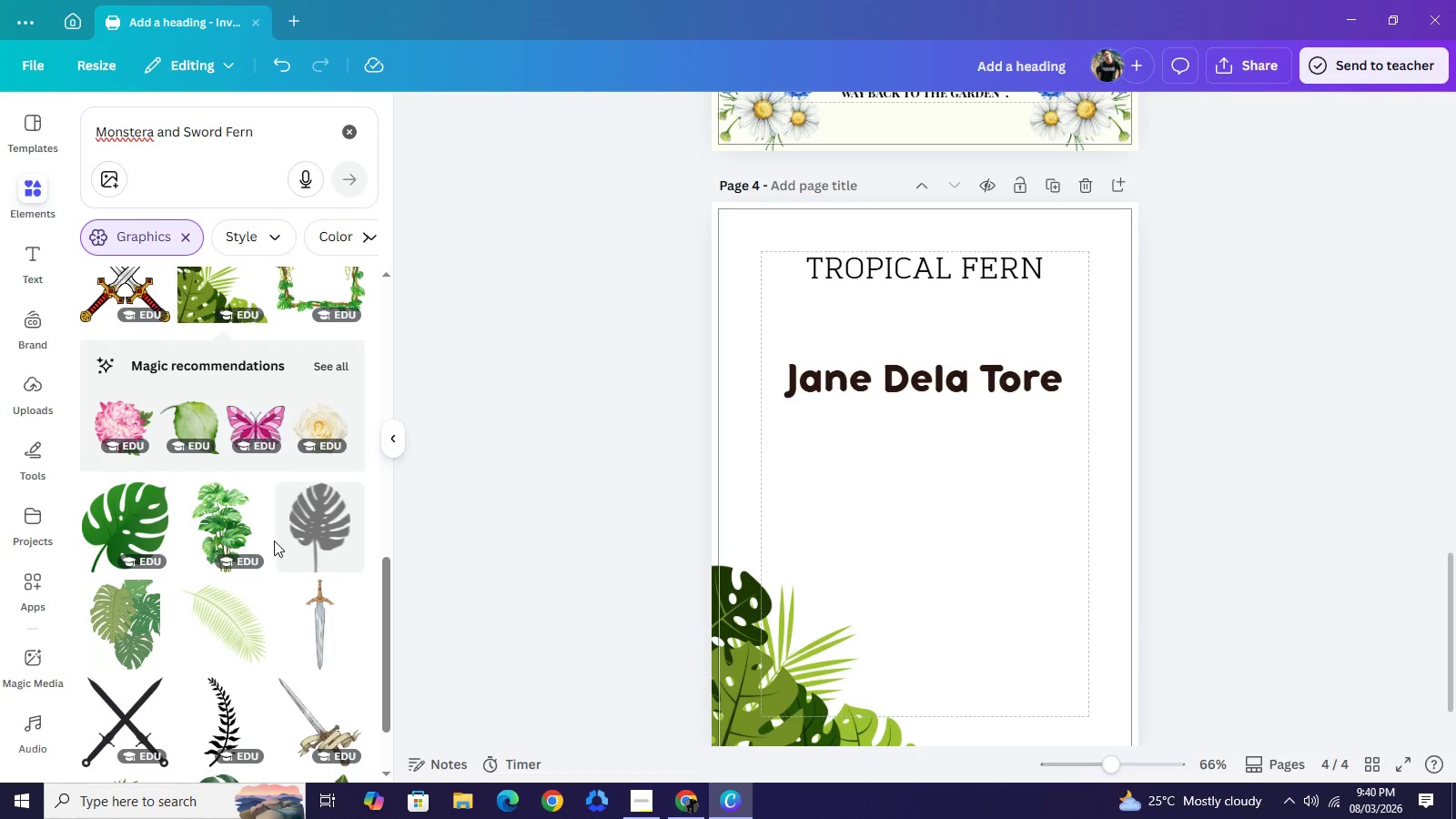 
wait(5.5)
 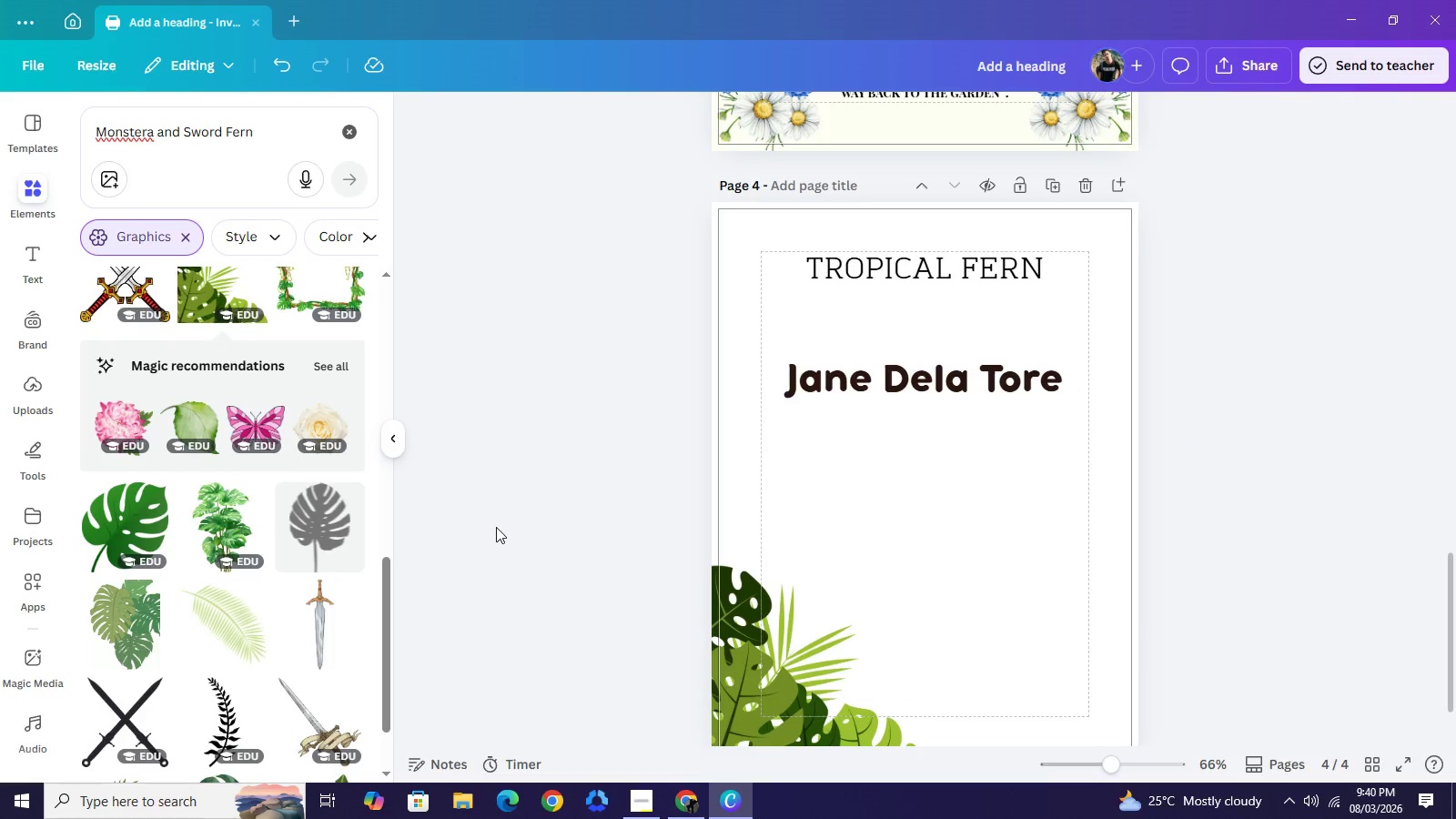 
scroll: coordinate [281, 532], scroll_direction: up, amount: 1.0
 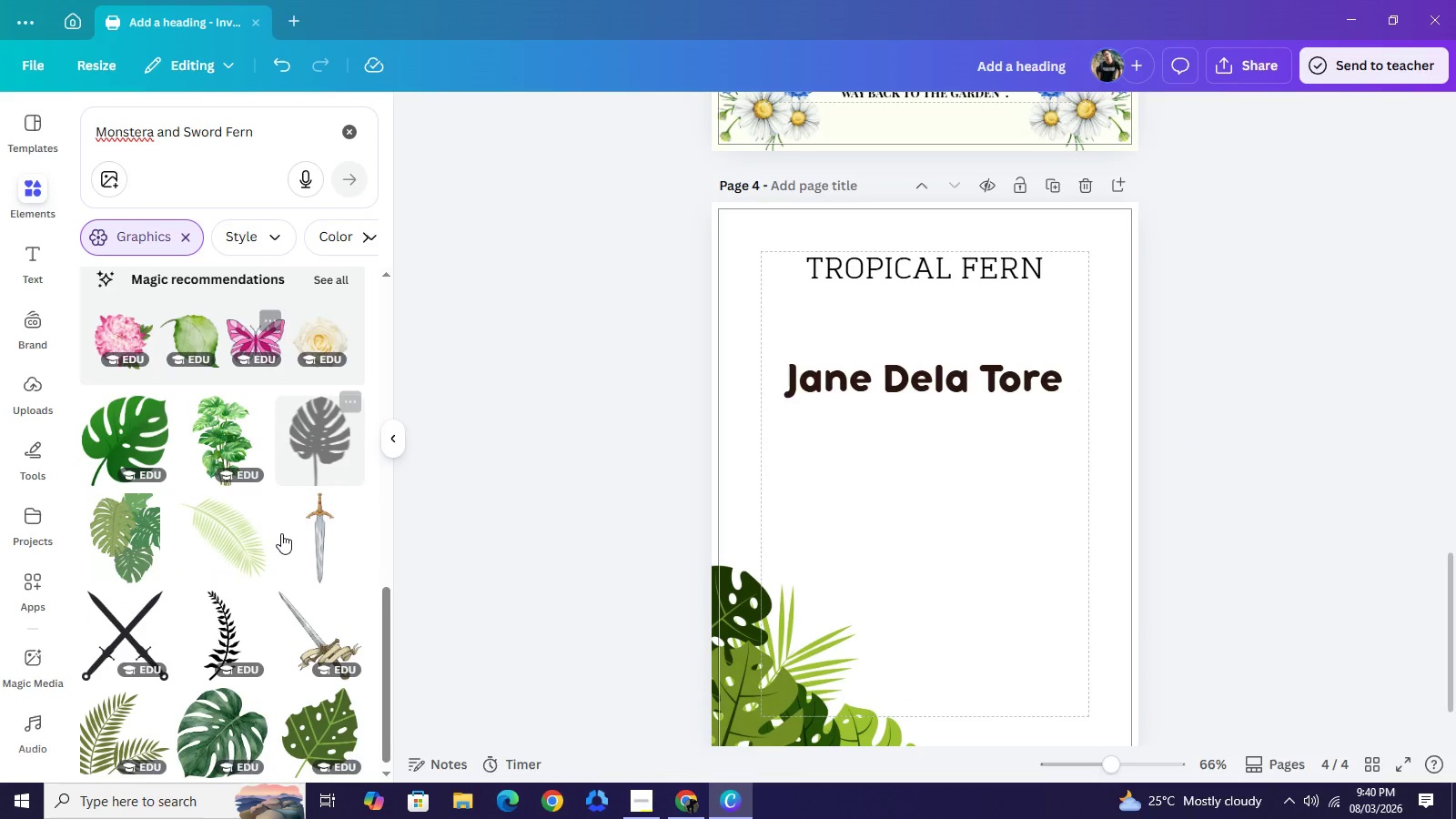 
scroll: coordinate [279, 535], scroll_direction: down, amount: 6.0
 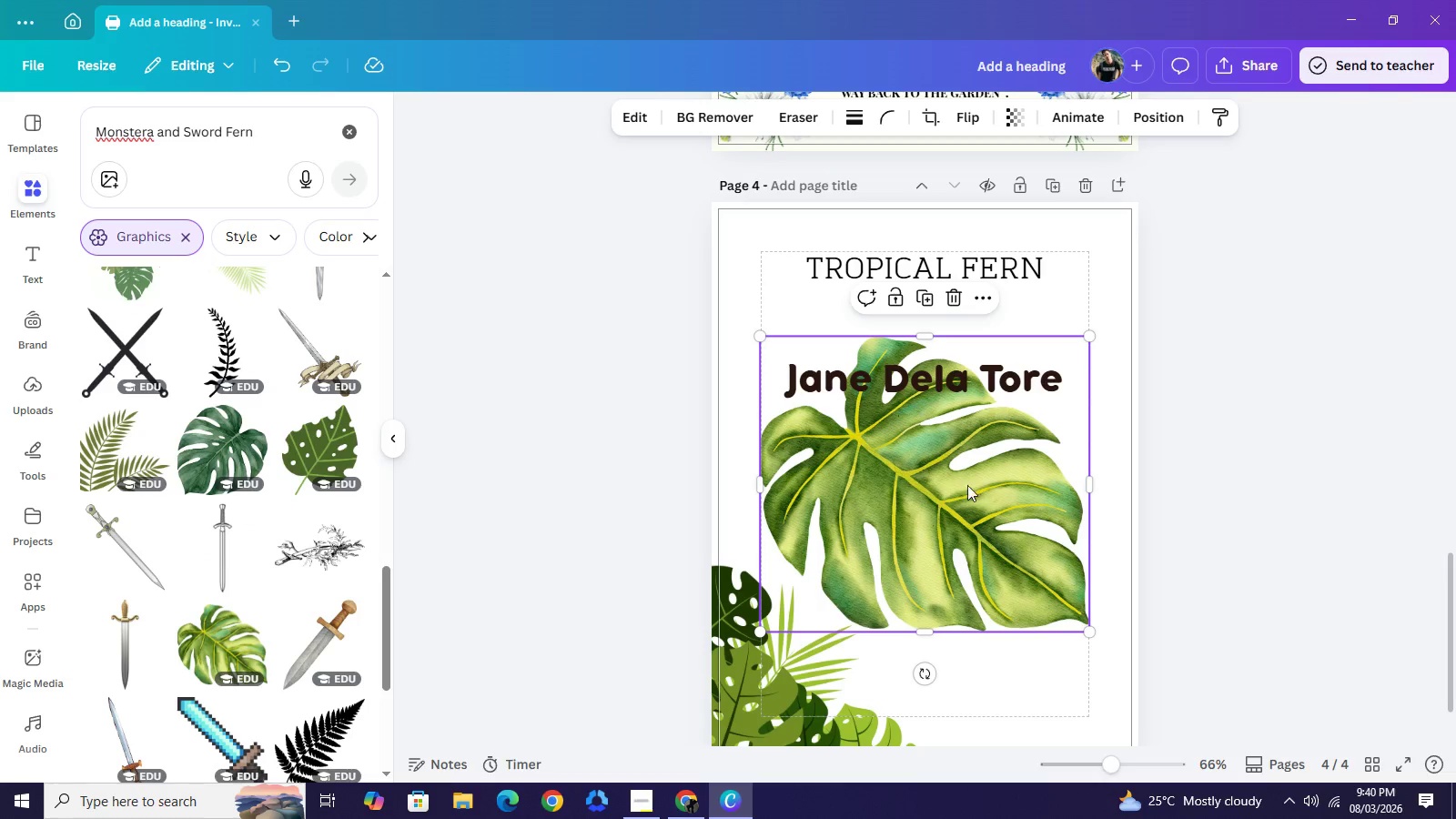 
wait(8.0)
 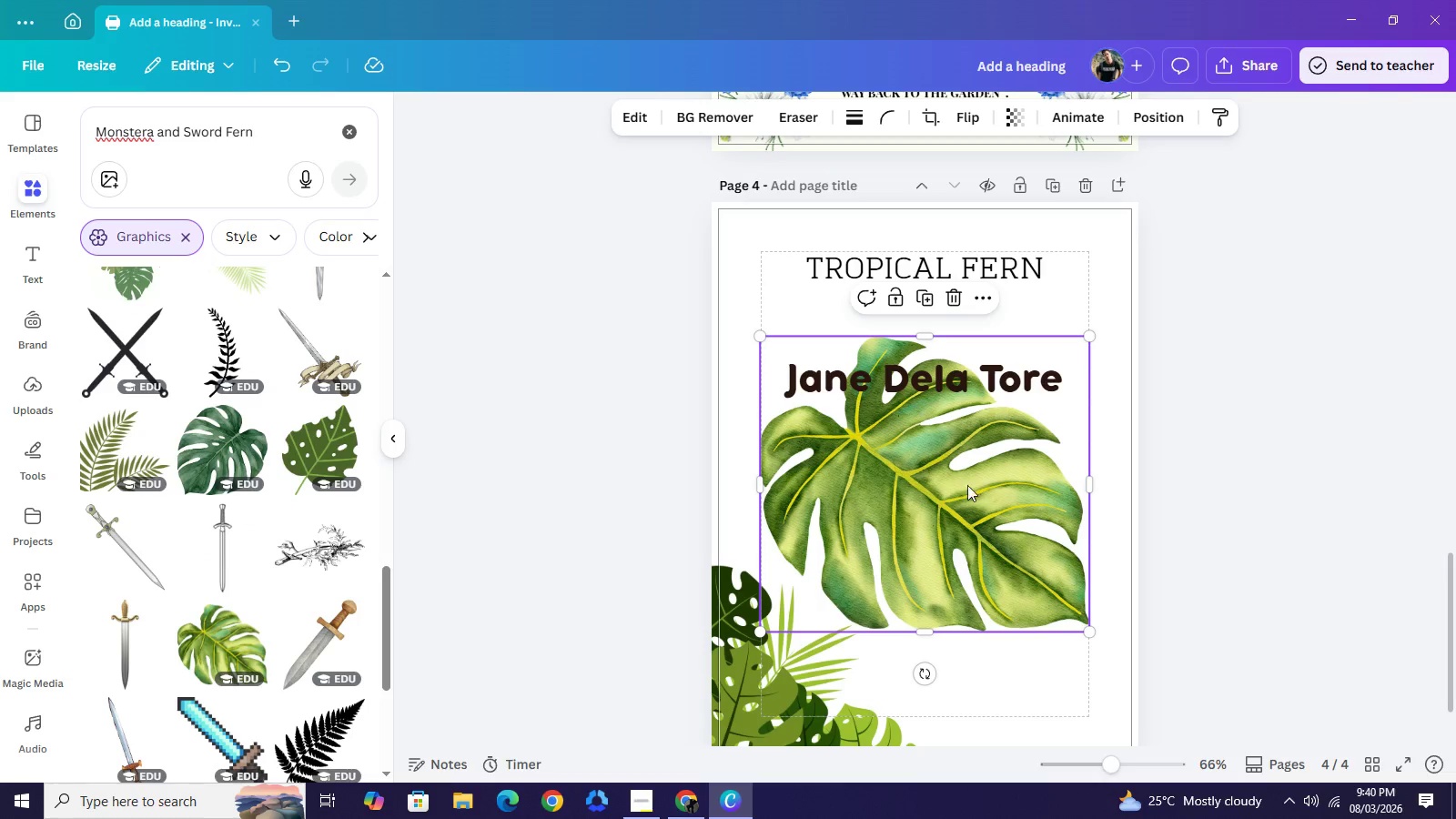 
left_click([940, 122])
 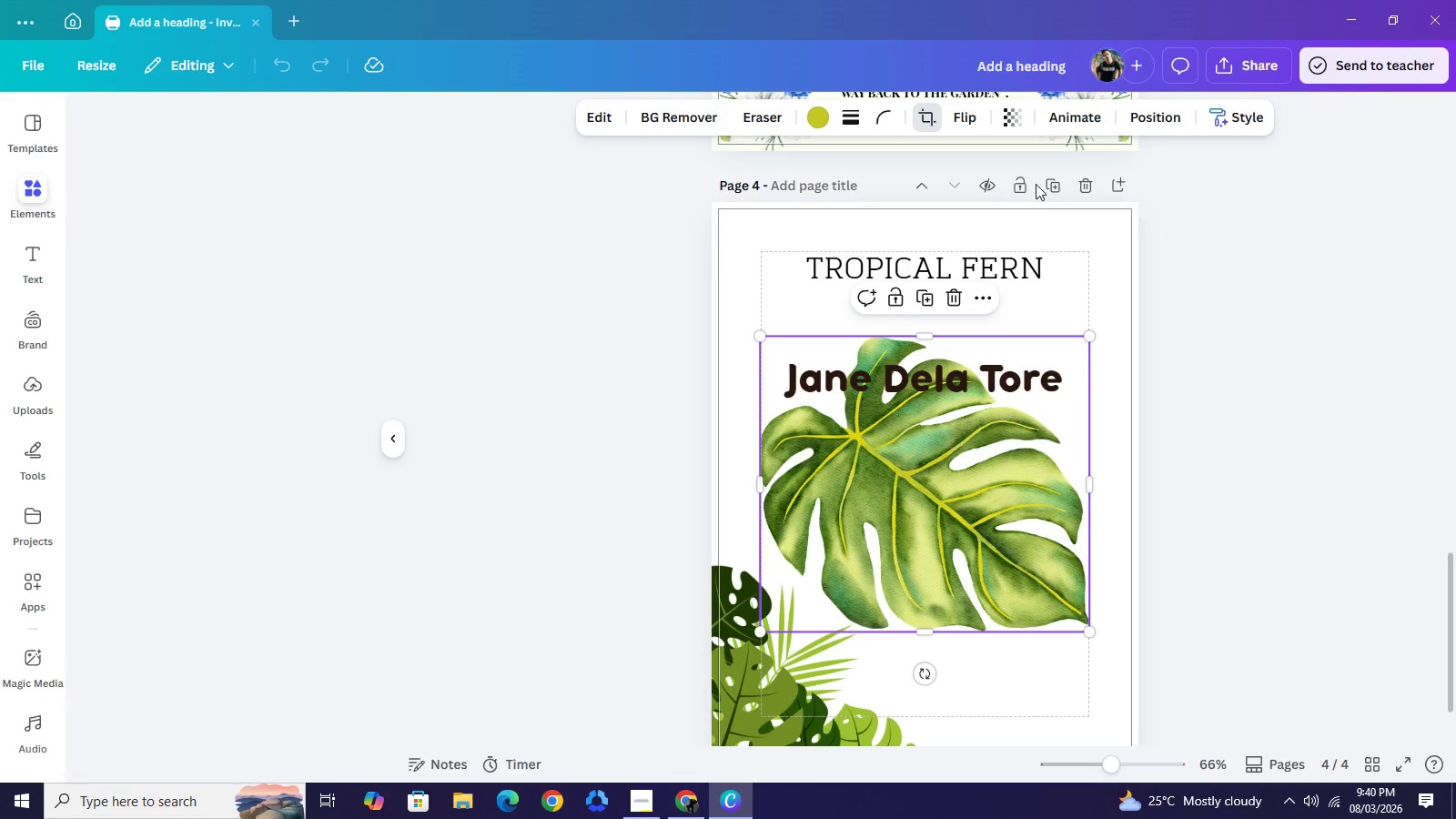 
left_click([962, 122])
 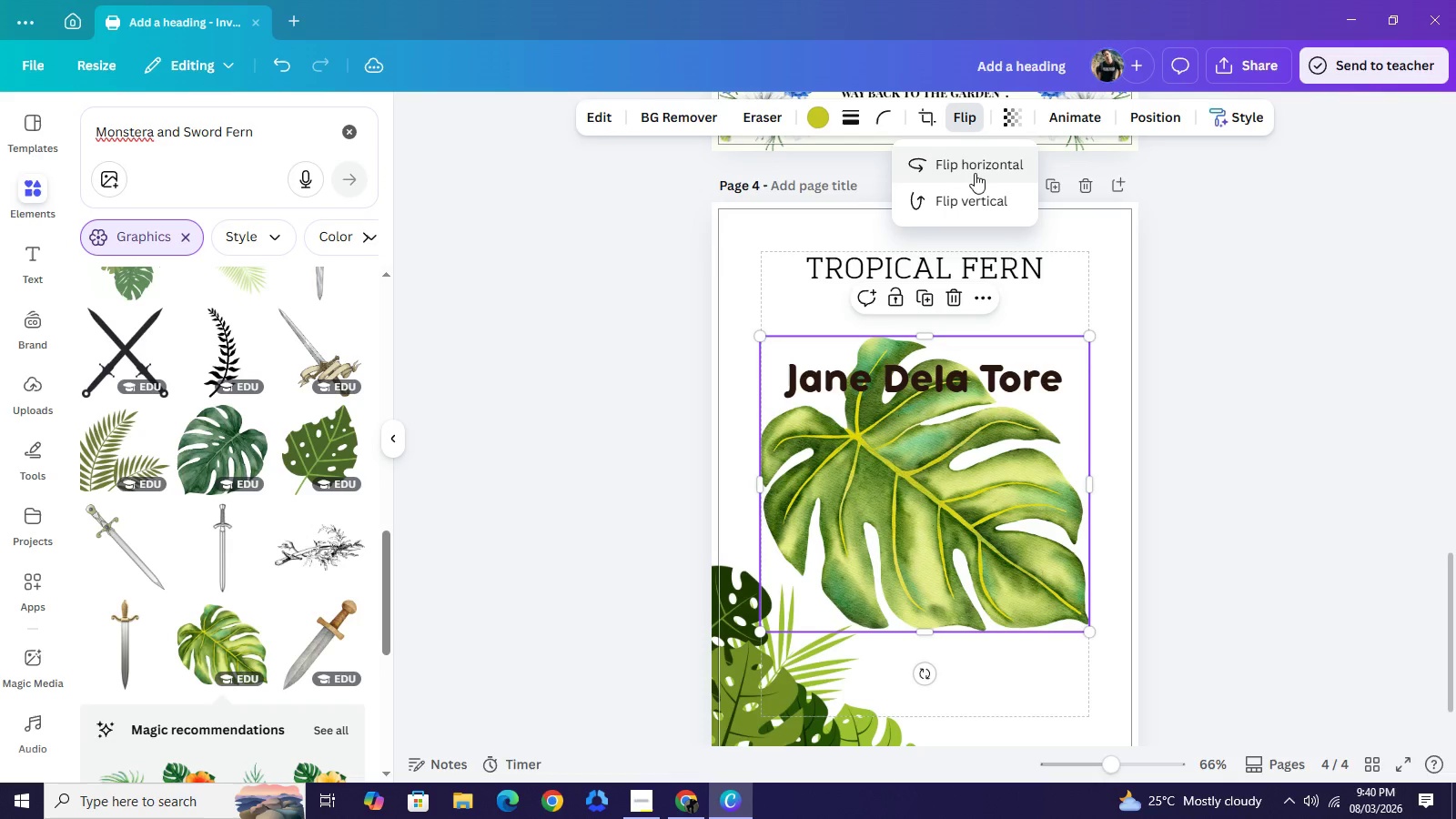 
left_click([975, 173])
 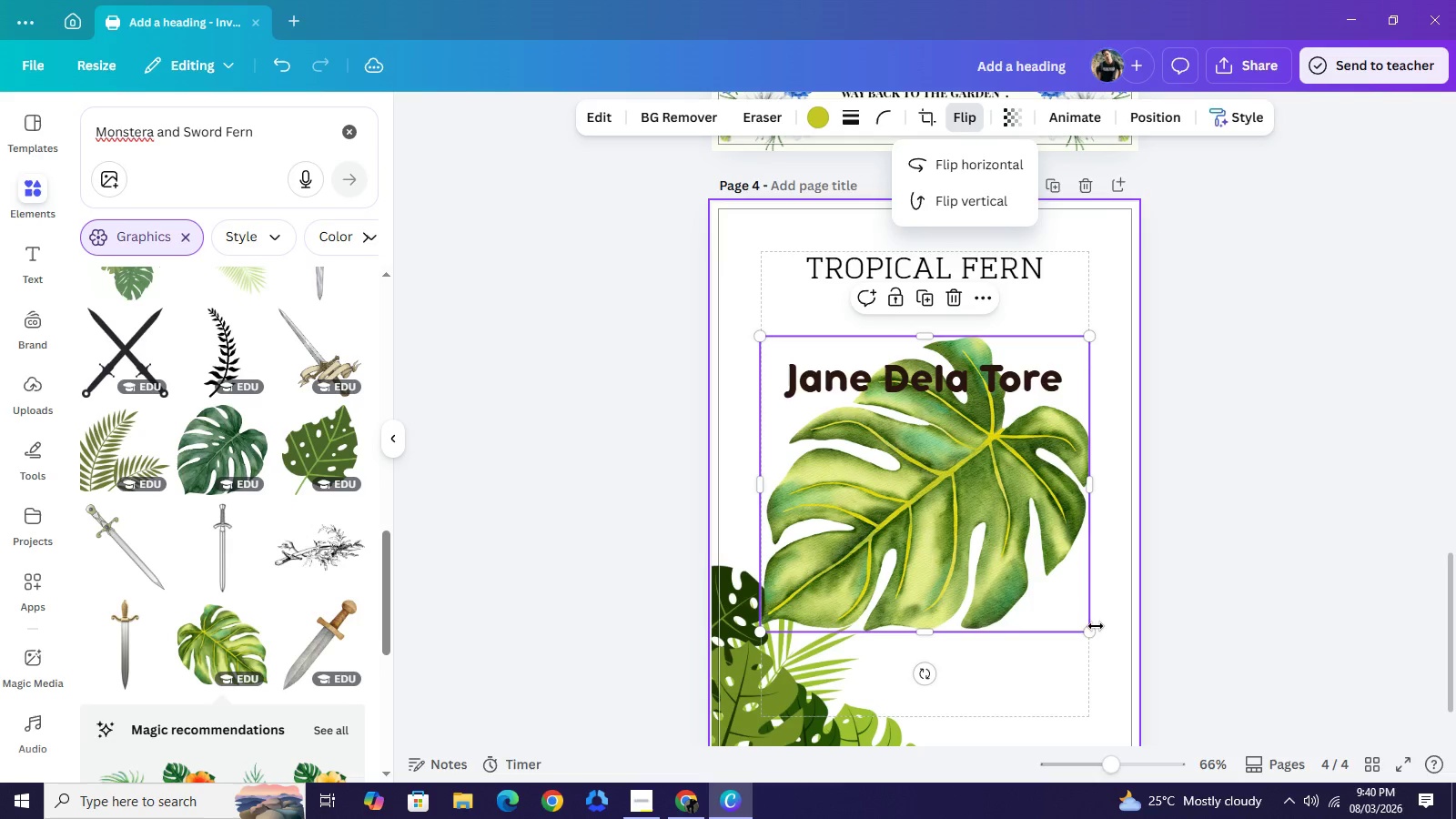 
left_click_drag(start_coordinate=[1088, 631], to_coordinate=[902, 486])
 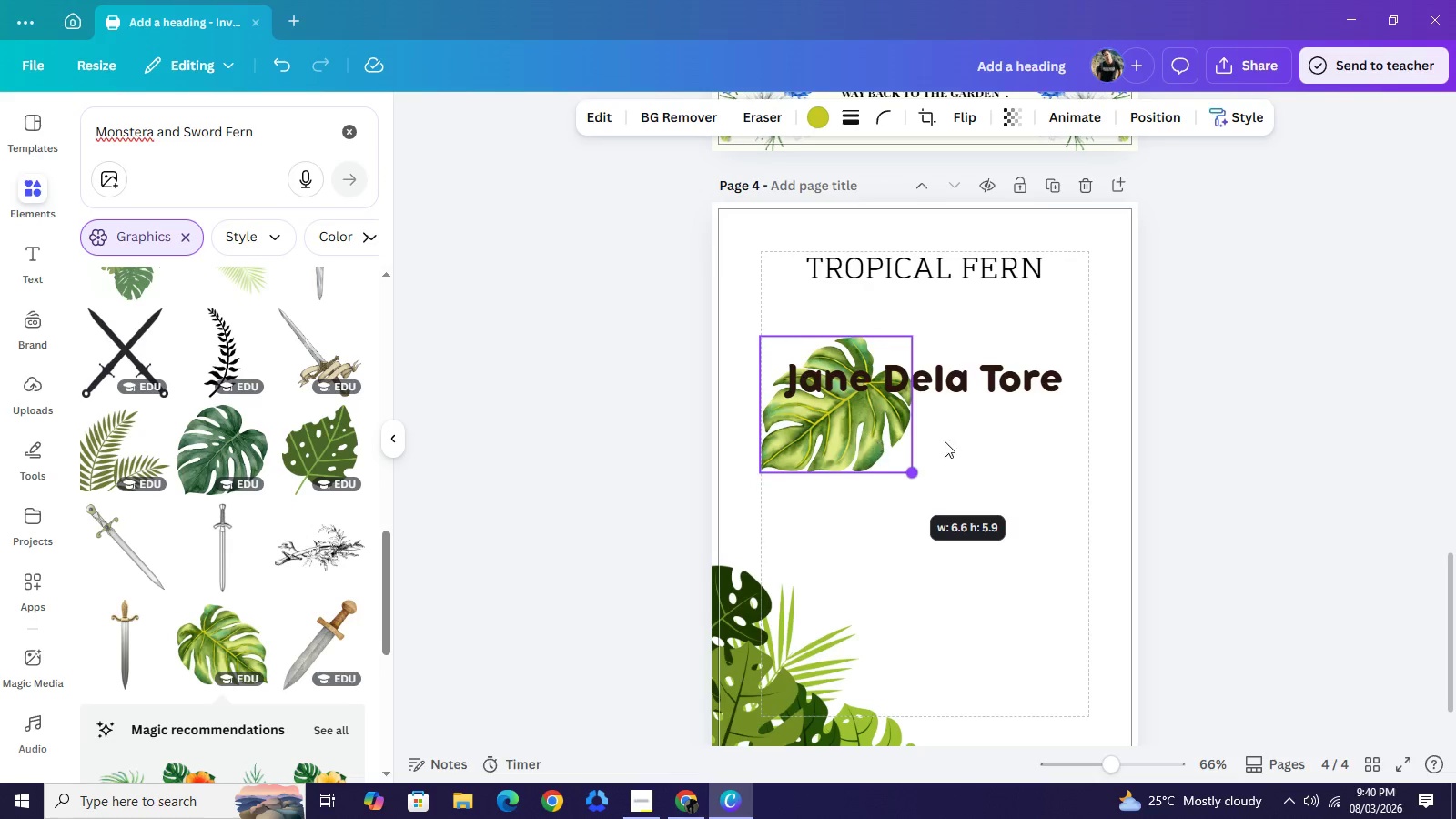 
left_click_drag(start_coordinate=[850, 439], to_coordinate=[1107, 506])
 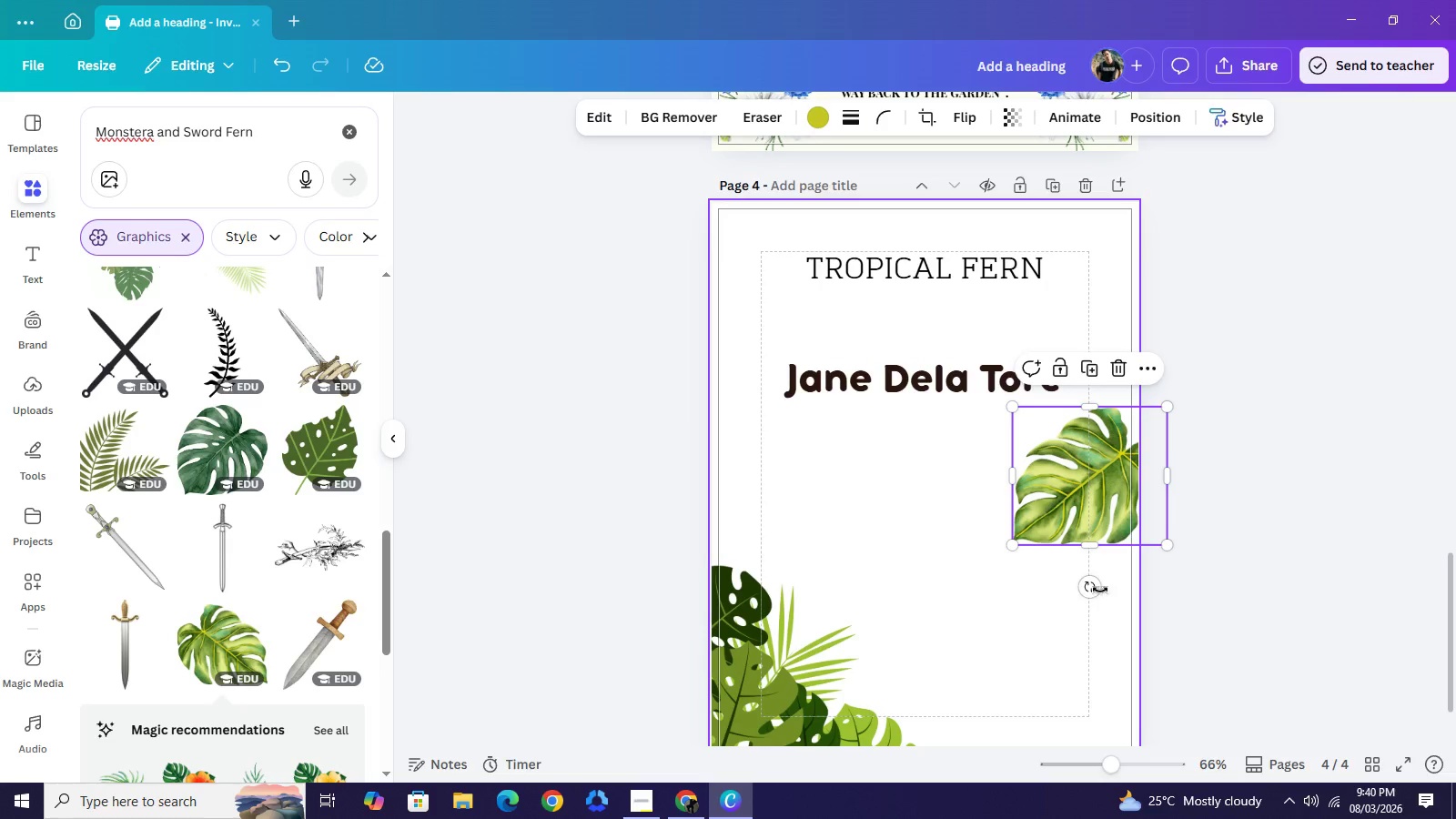 
left_click_drag(start_coordinate=[1097, 590], to_coordinate=[1120, 601])
 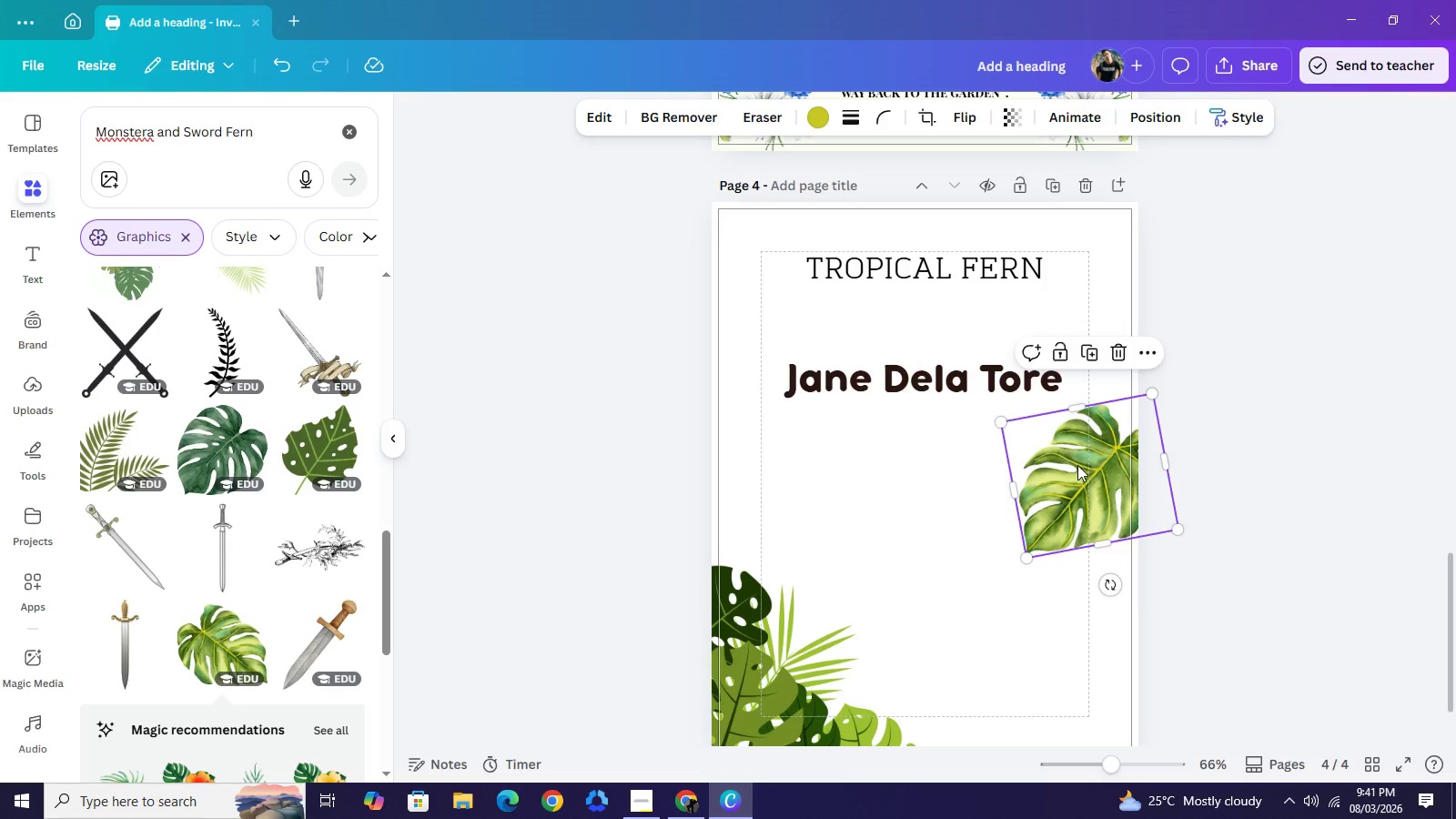 
left_click_drag(start_coordinate=[1068, 470], to_coordinate=[1077, 445])
 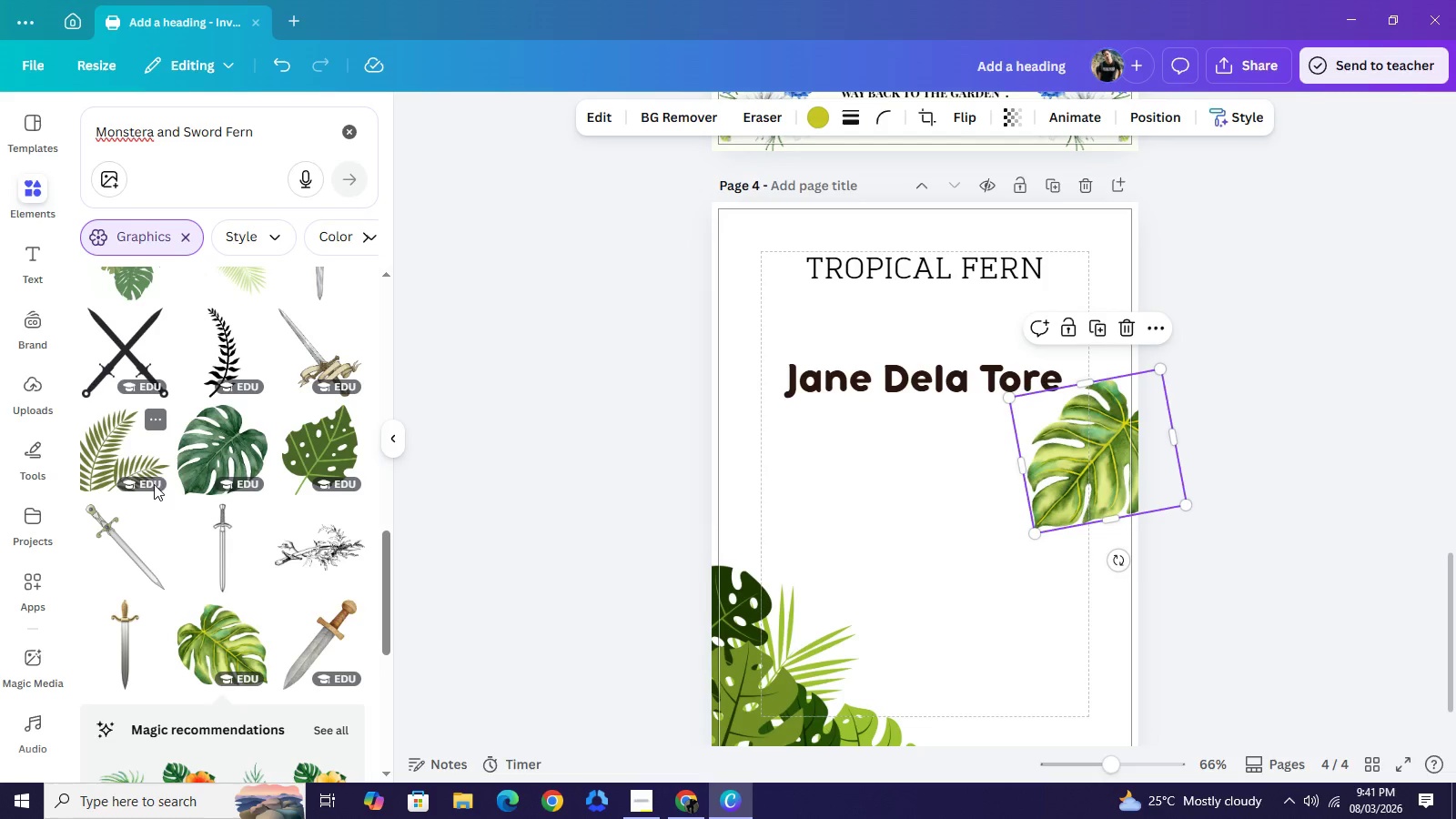 
scroll: coordinate [223, 442], scroll_direction: up, amount: 3.0
 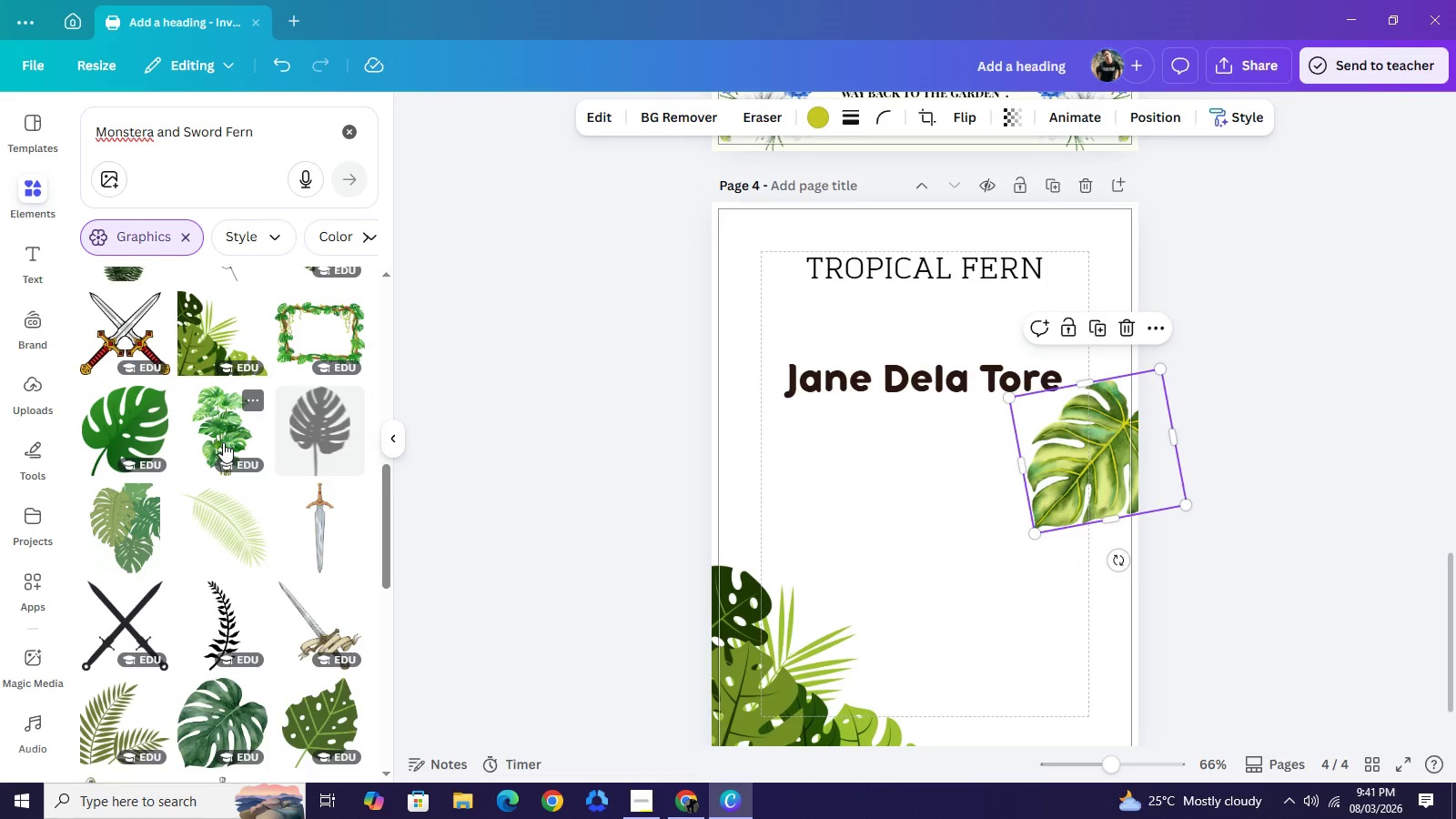 
scroll: coordinate [184, 593], scroll_direction: down, amount: 9.0
 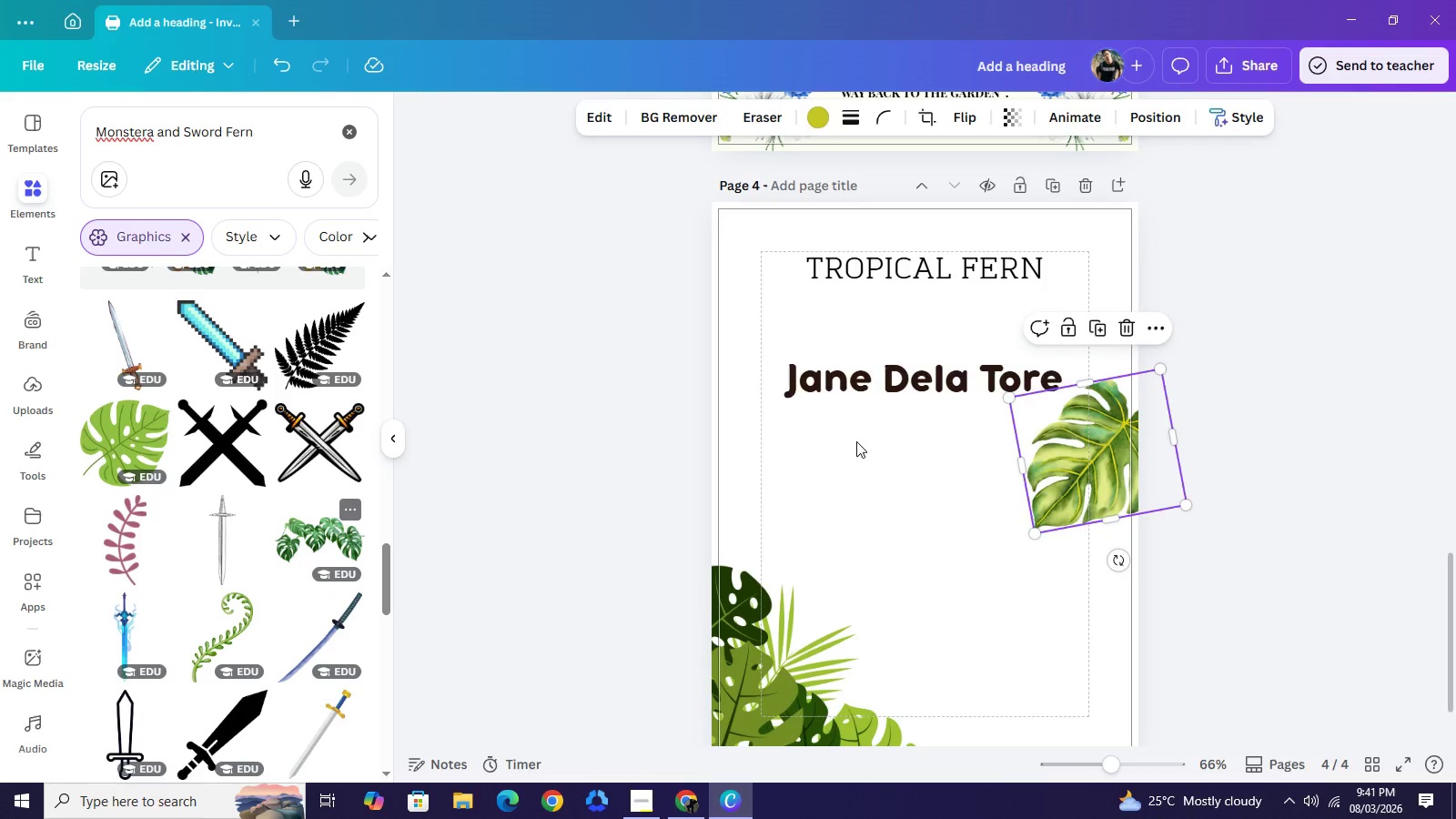 
left_click_drag(start_coordinate=[948, 480], to_coordinate=[947, 187])
 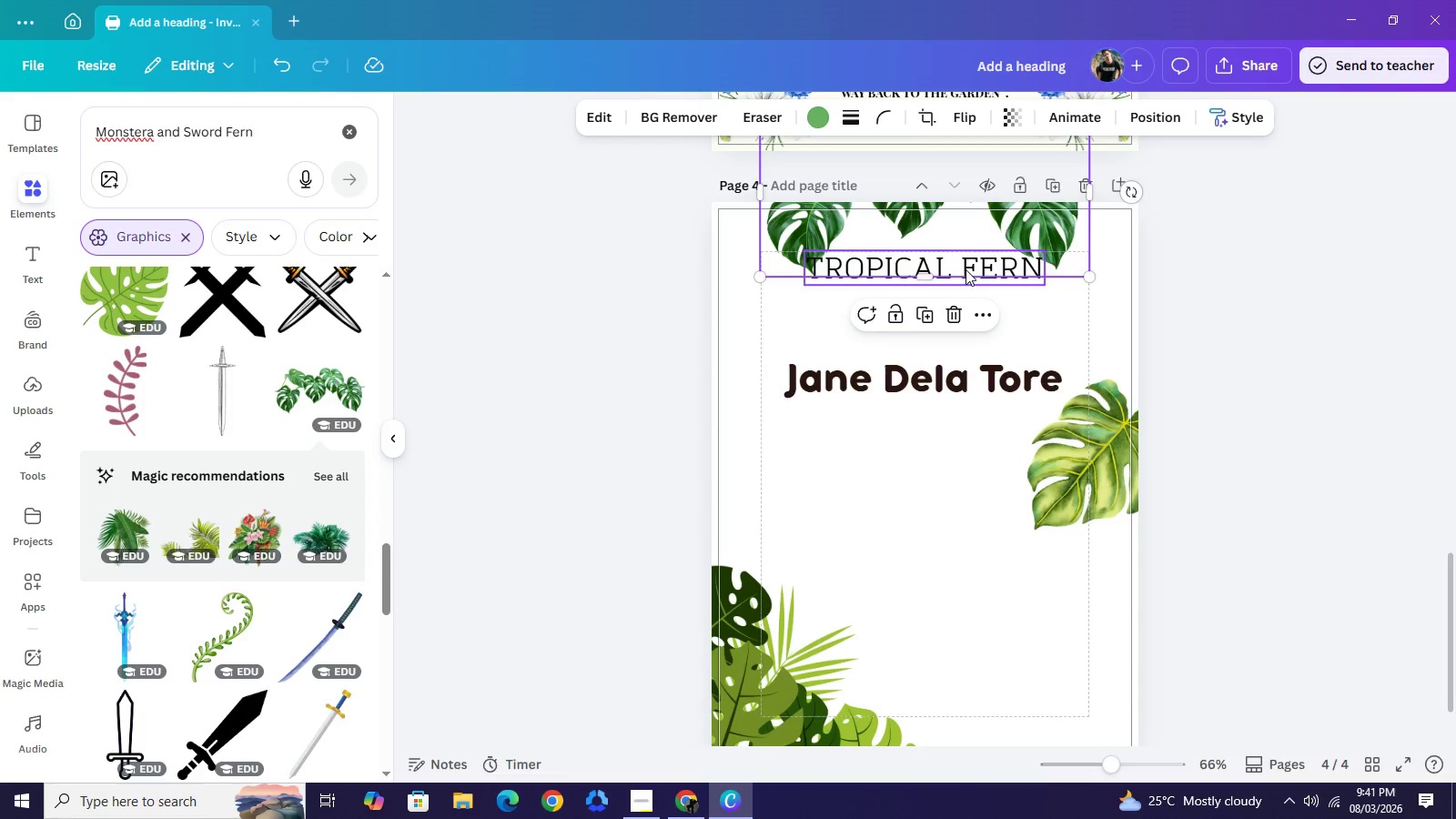 
left_click([966, 269])
 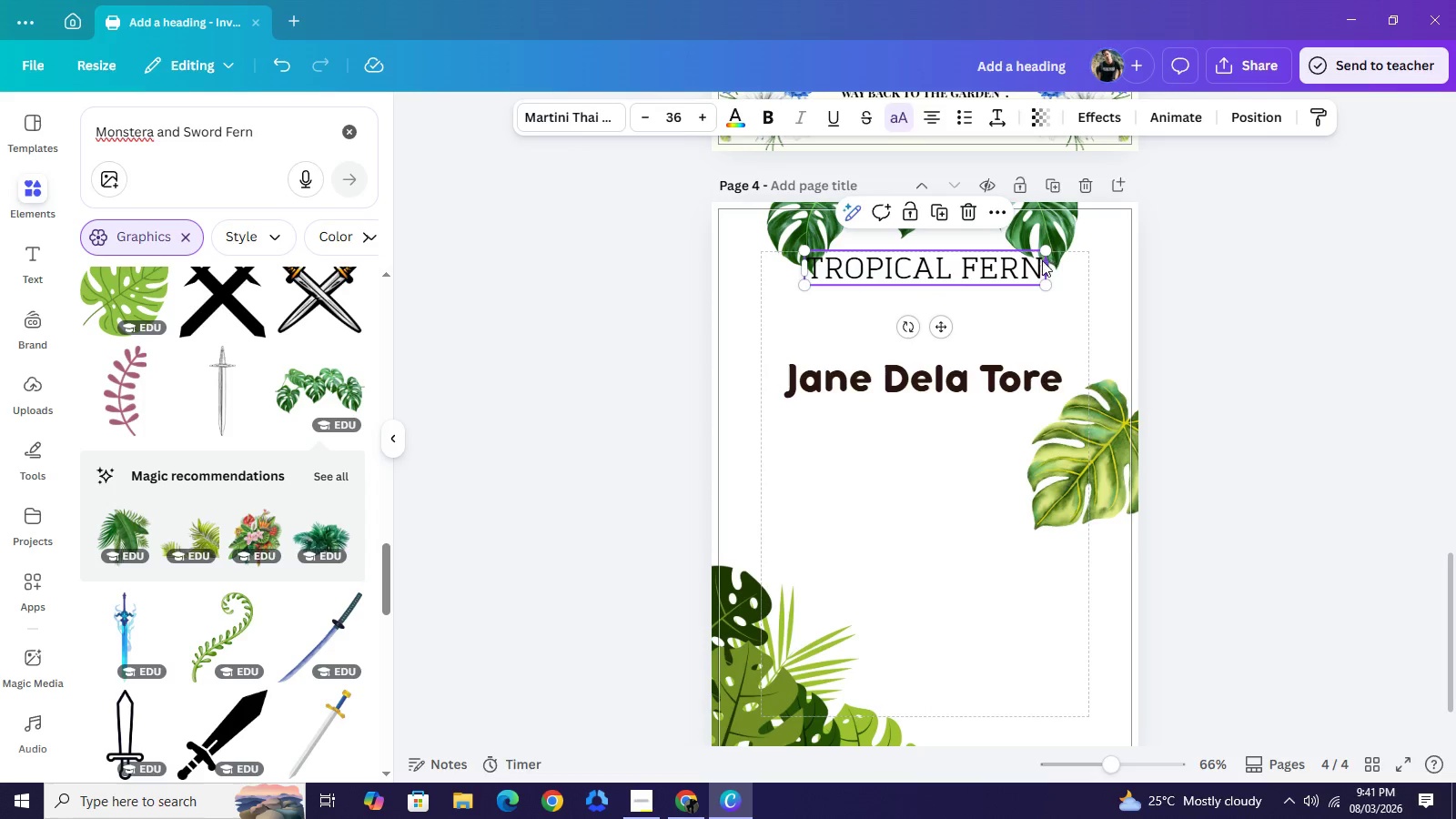 
left_click_drag(start_coordinate=[1047, 262], to_coordinate=[992, 265])
 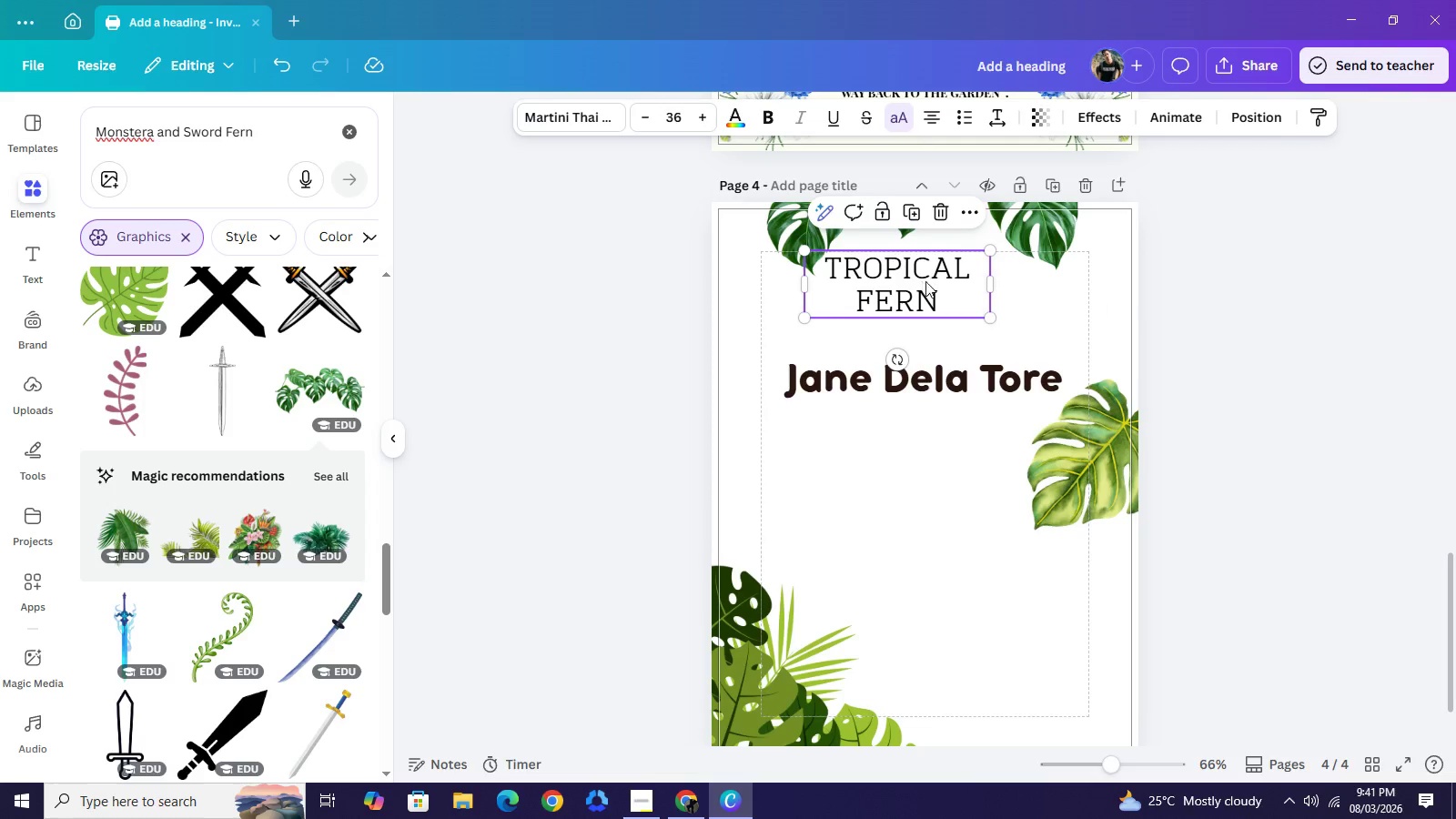 
left_click_drag(start_coordinate=[915, 281], to_coordinate=[941, 281])
 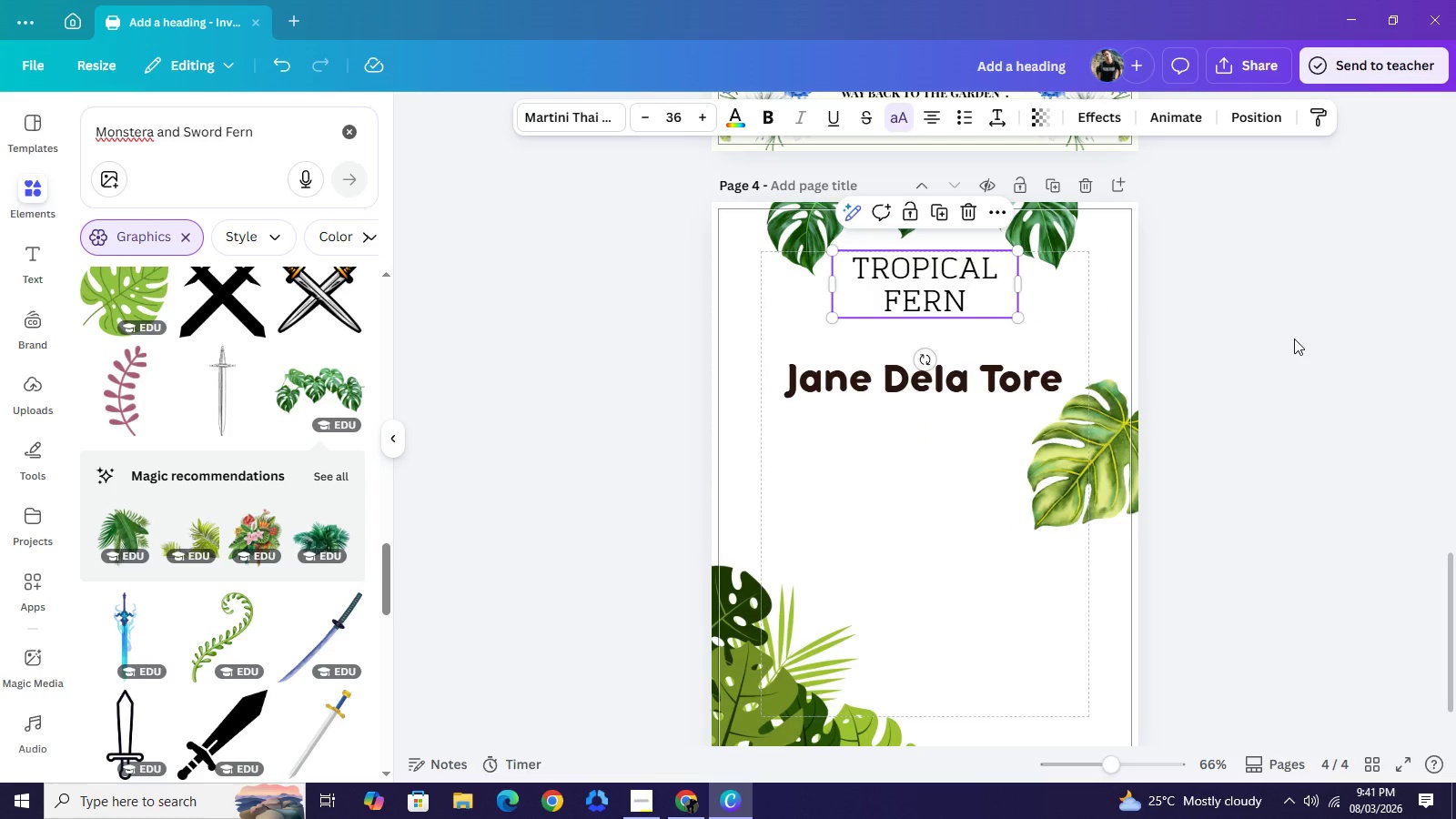 
left_click([1295, 339])
 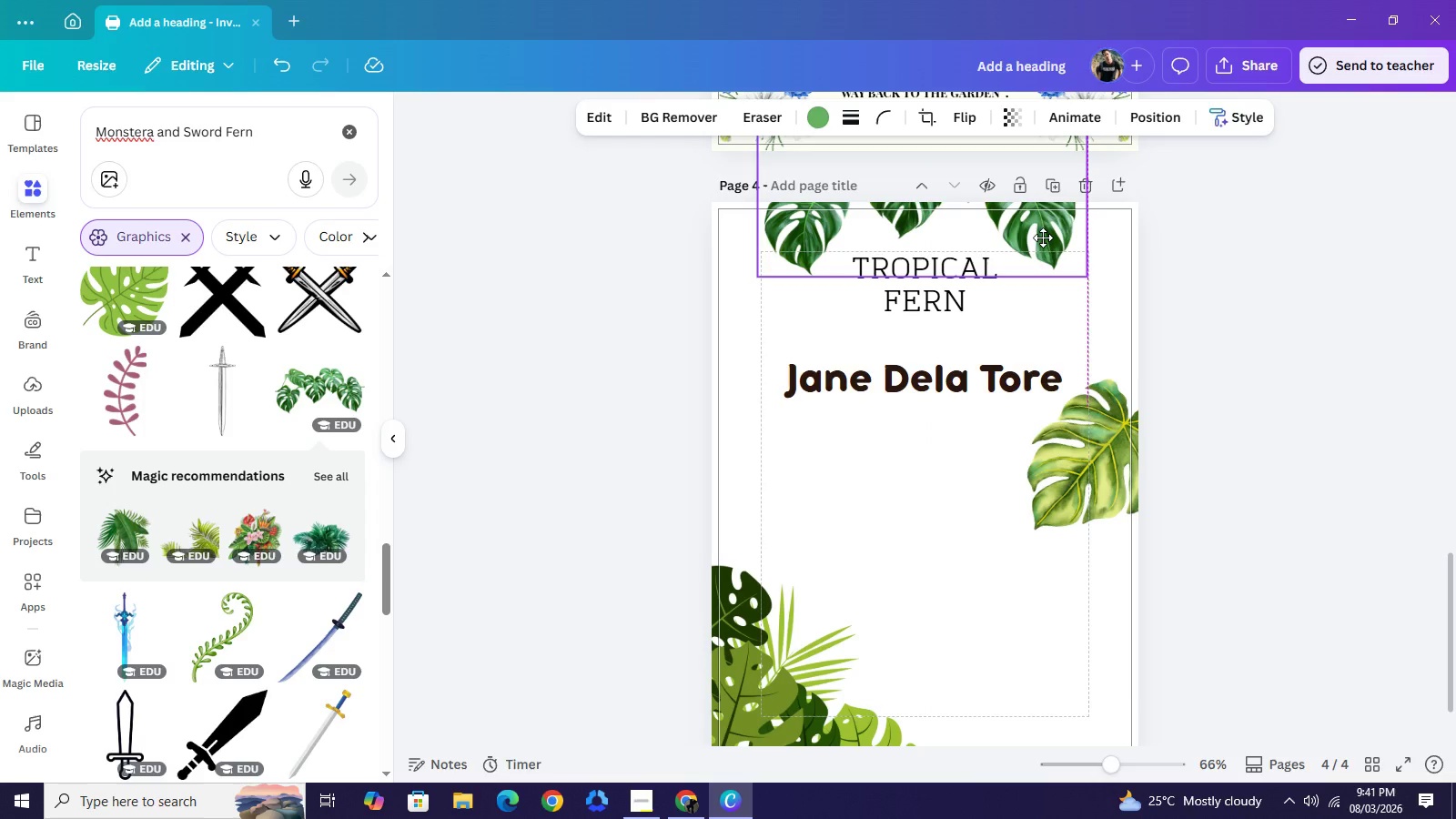 
wait(6.8)
 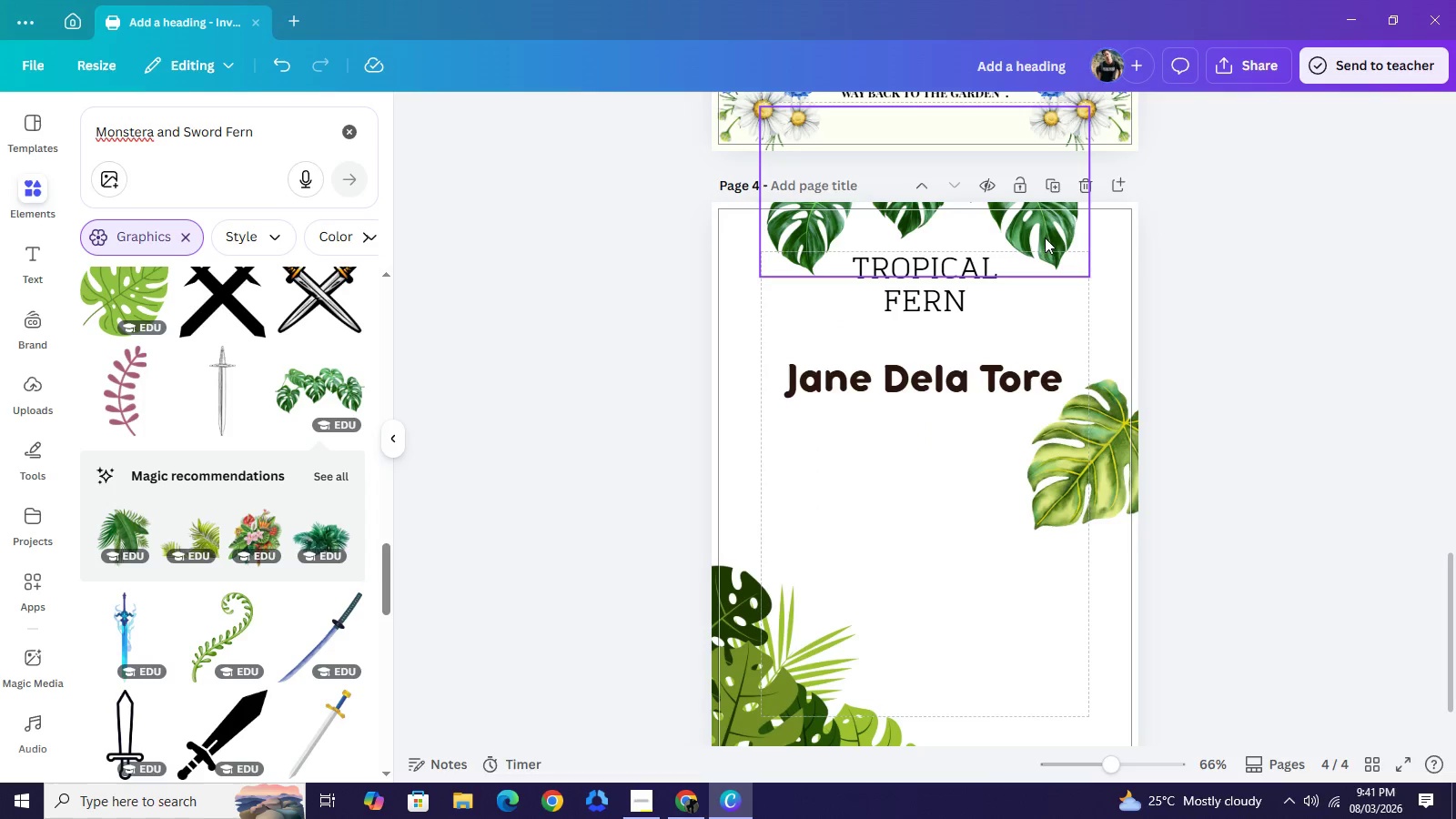 
left_click([1045, 238])
 